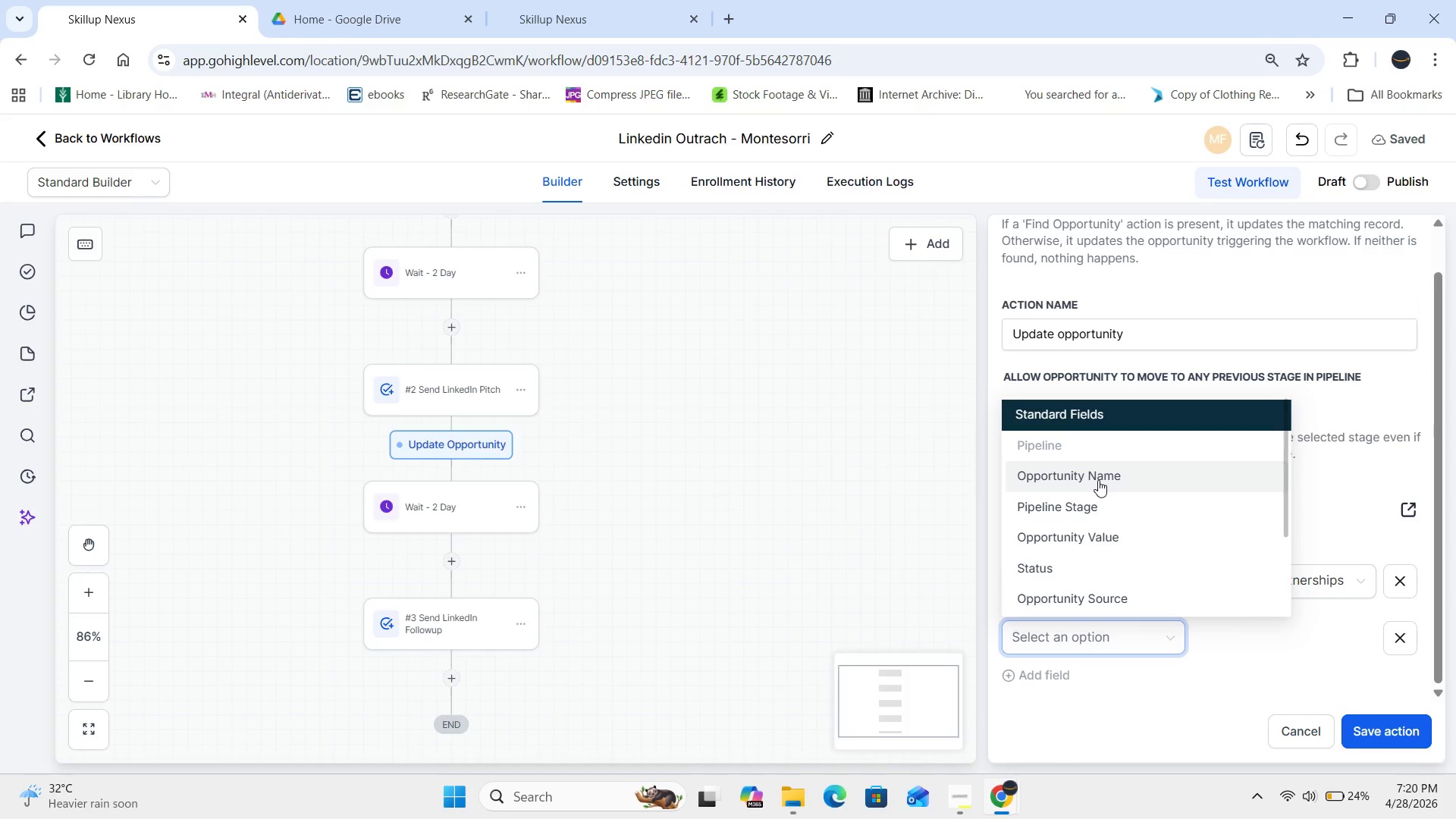 
scroll: coordinate [1132, 623], scroll_direction: down, amount: 2.0
 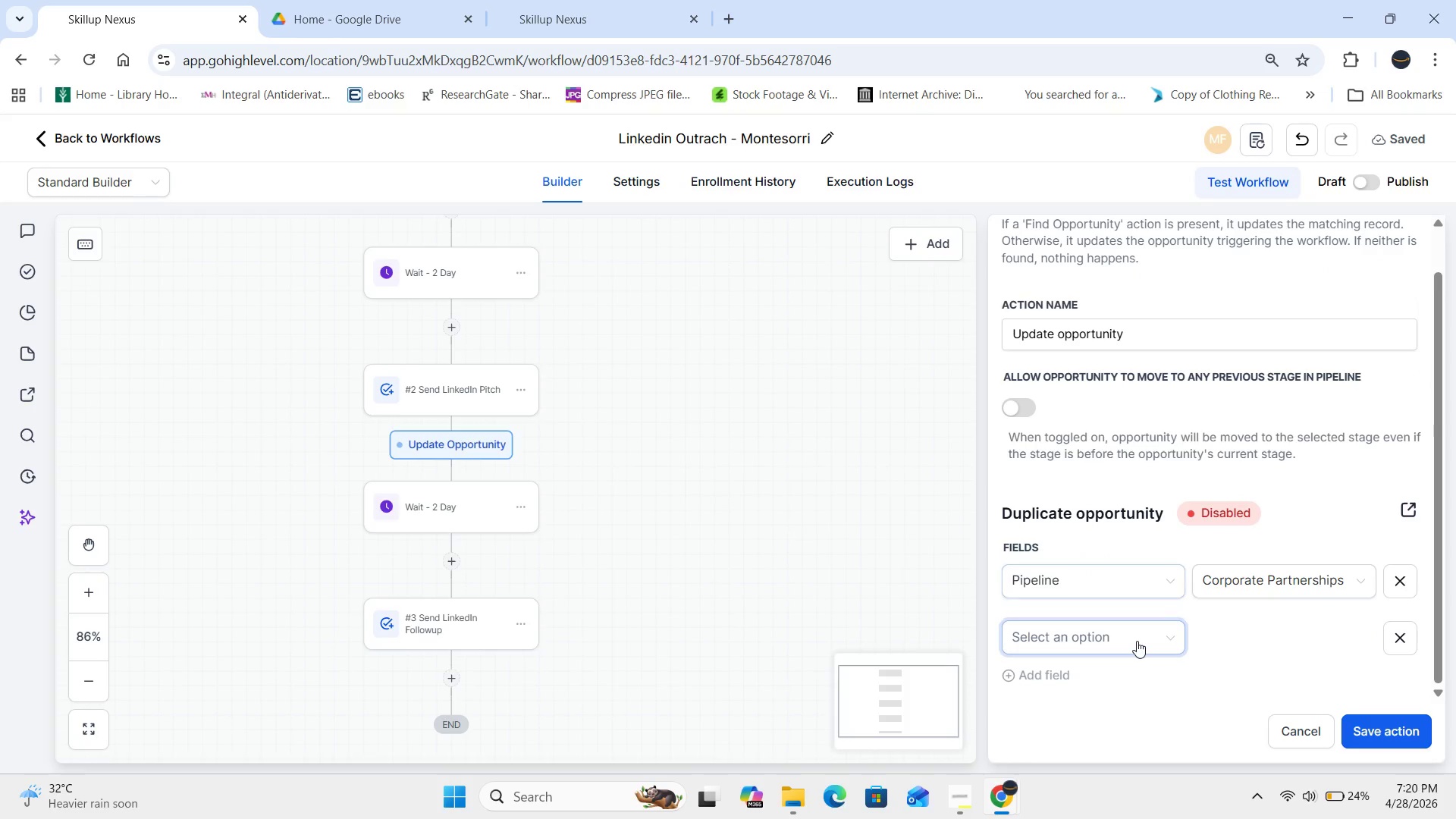 
left_click([1091, 514])
 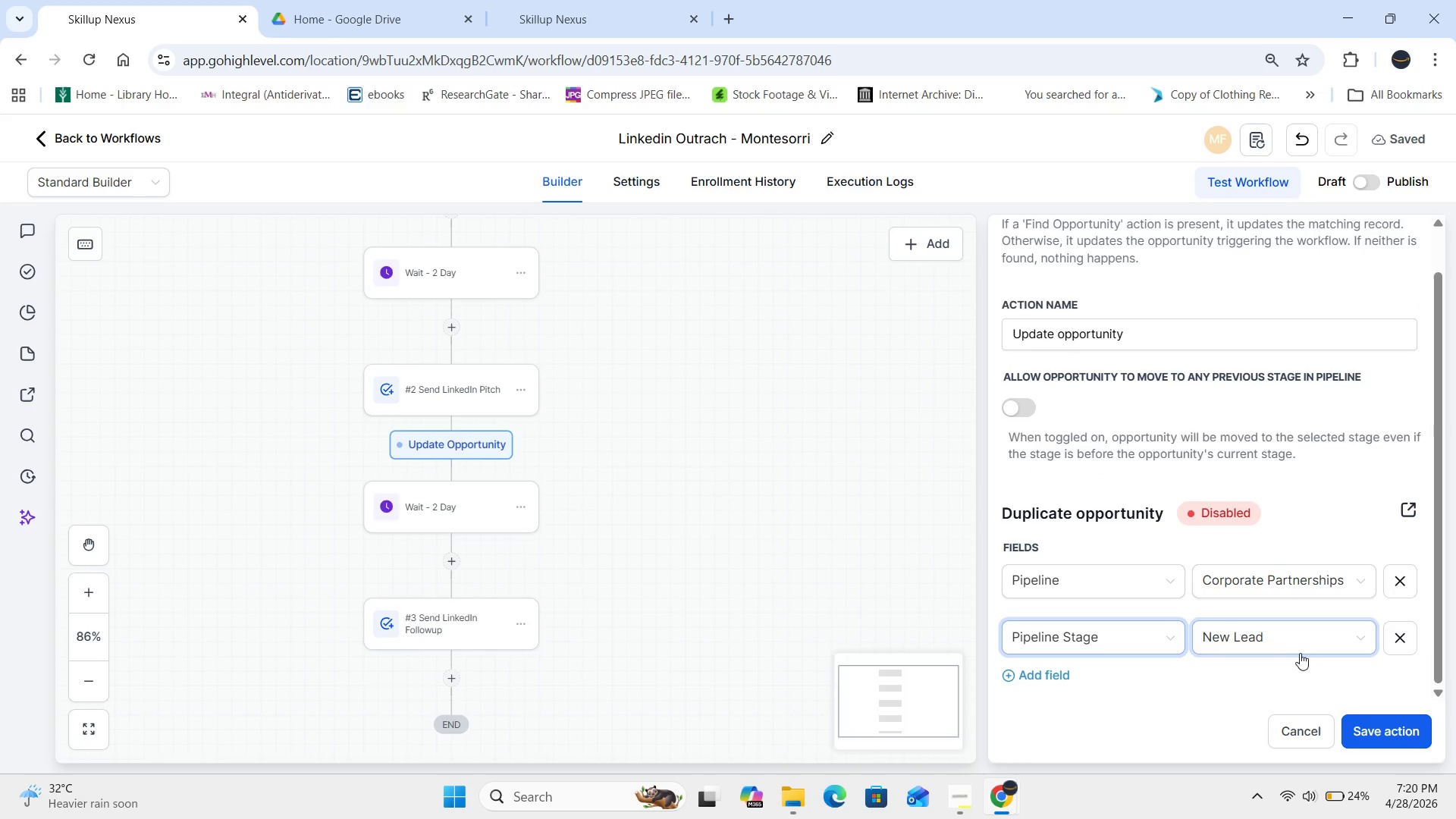 
left_click([1312, 641])
 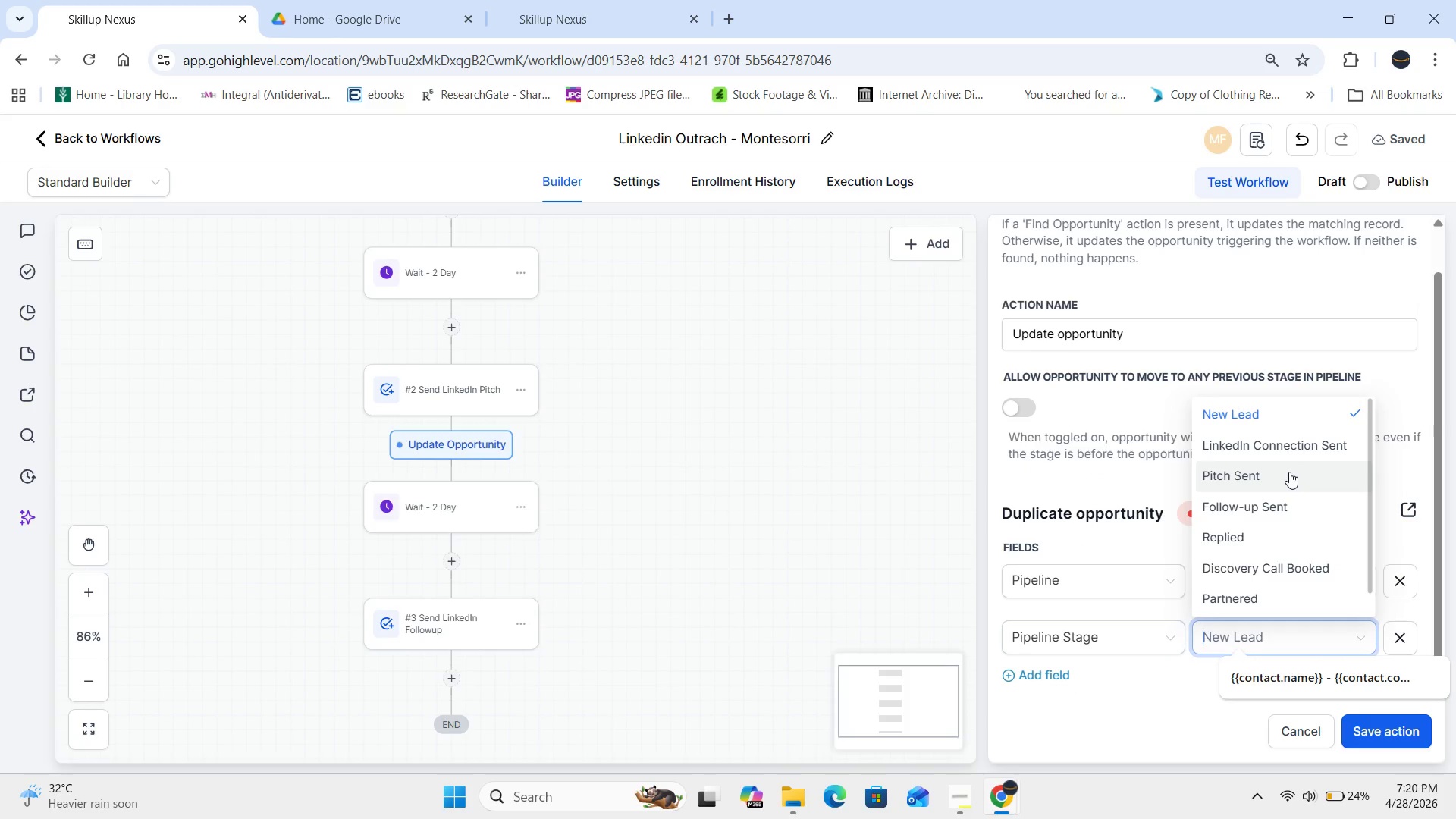 
left_click([1289, 472])
 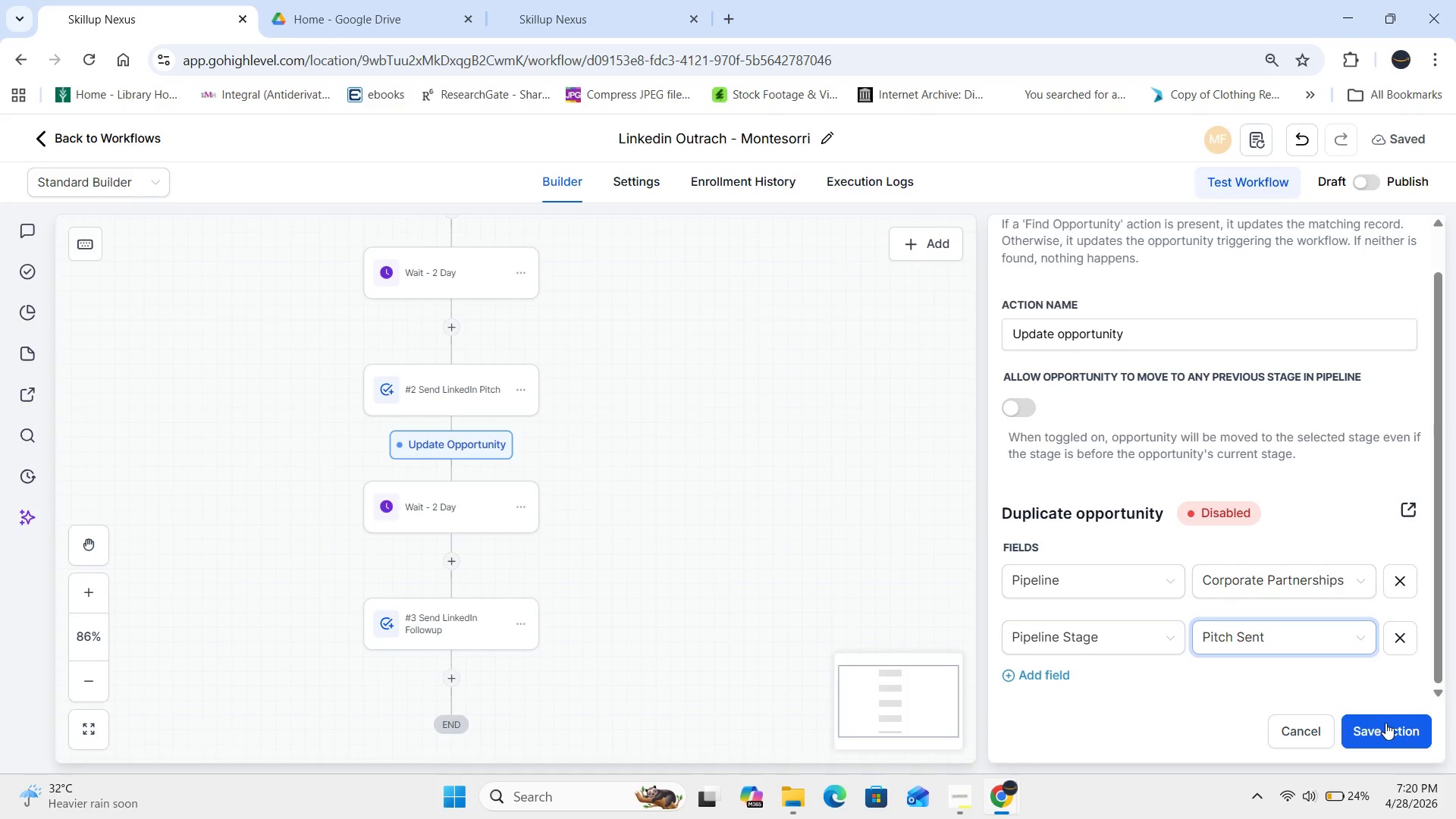 
left_click([1385, 723])
 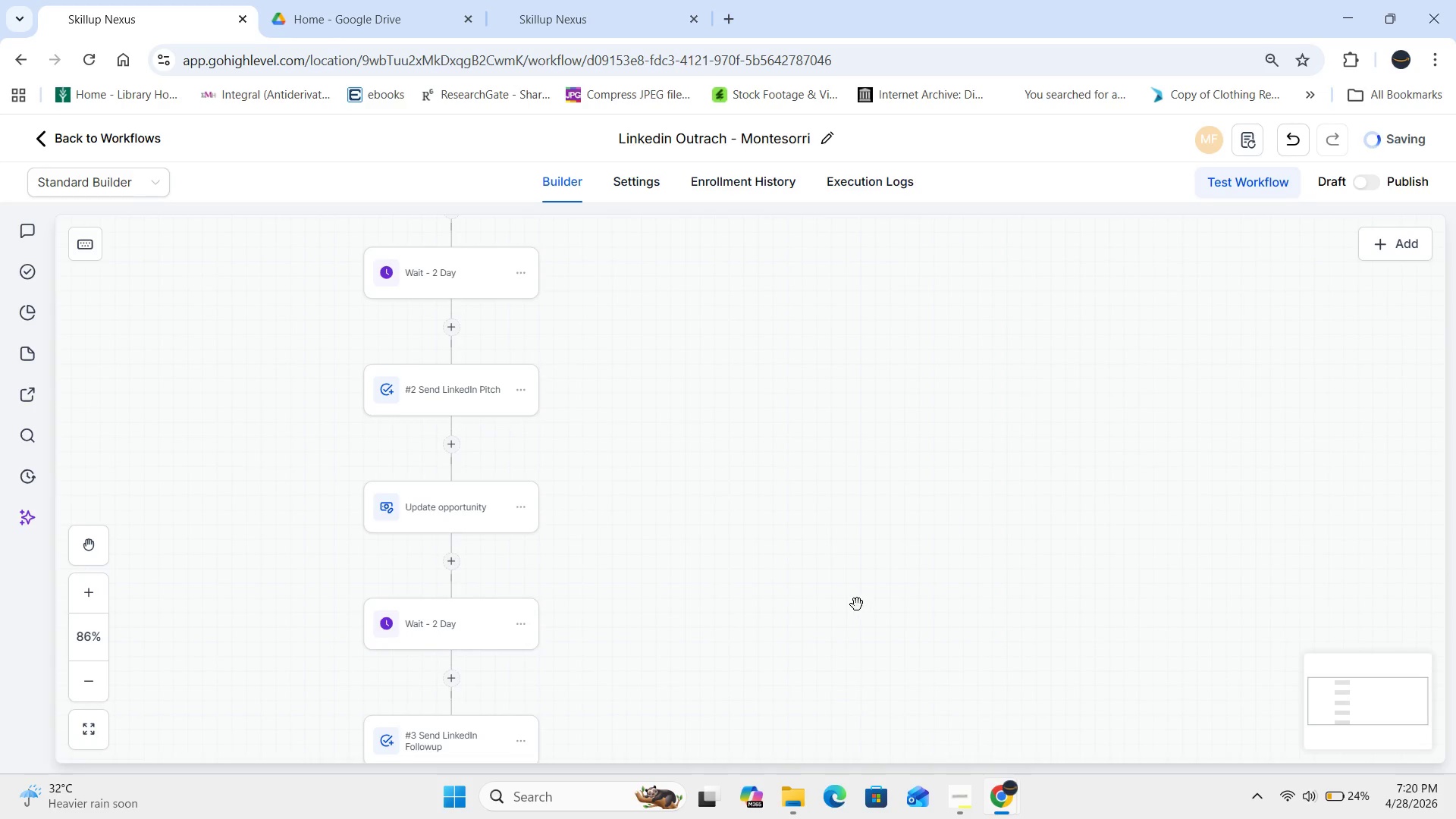 
left_click_drag(start_coordinate=[856, 598], to_coordinate=[860, 346])
 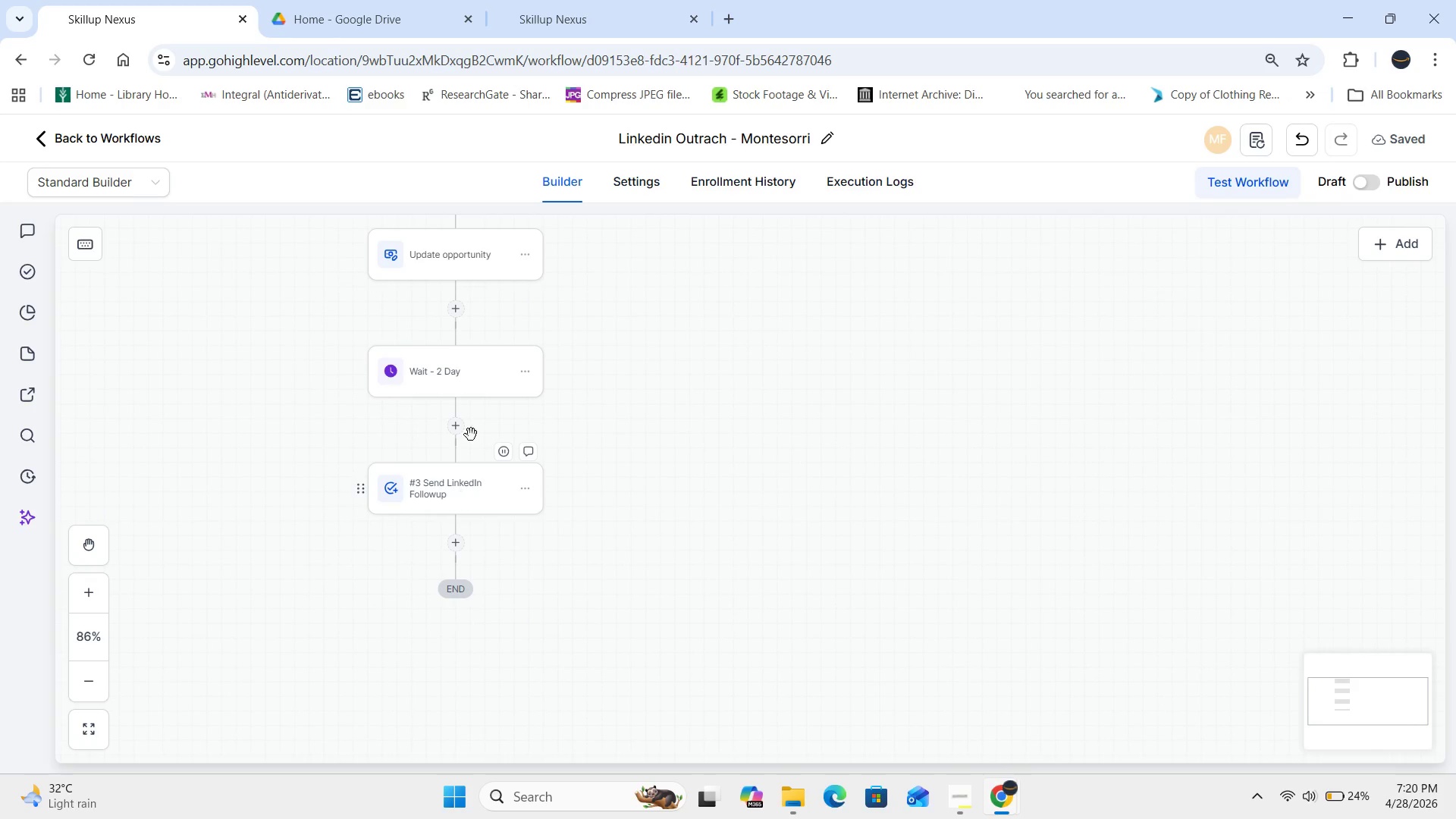 
left_click([478, 262])
 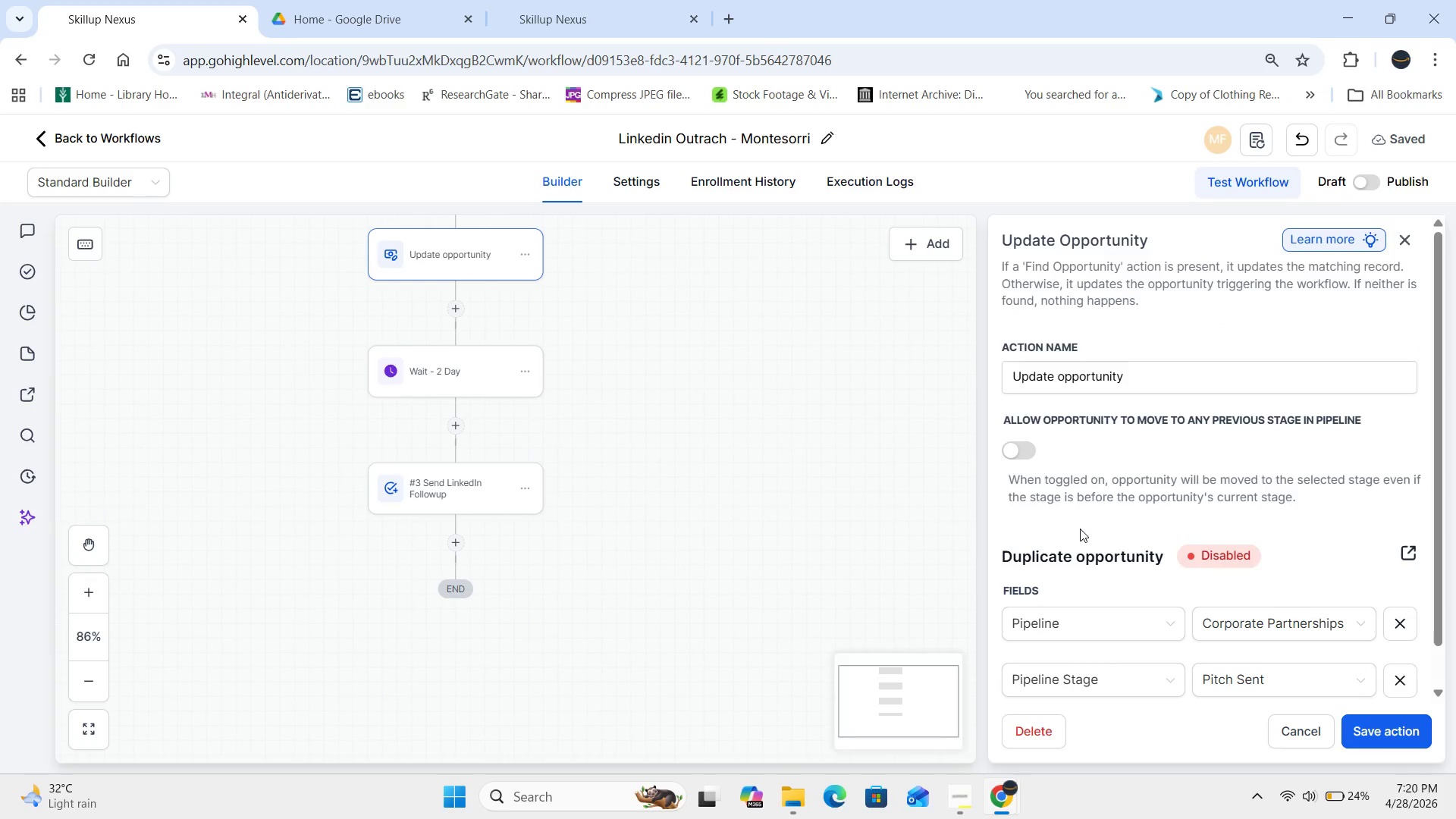 
left_click([1175, 368])
 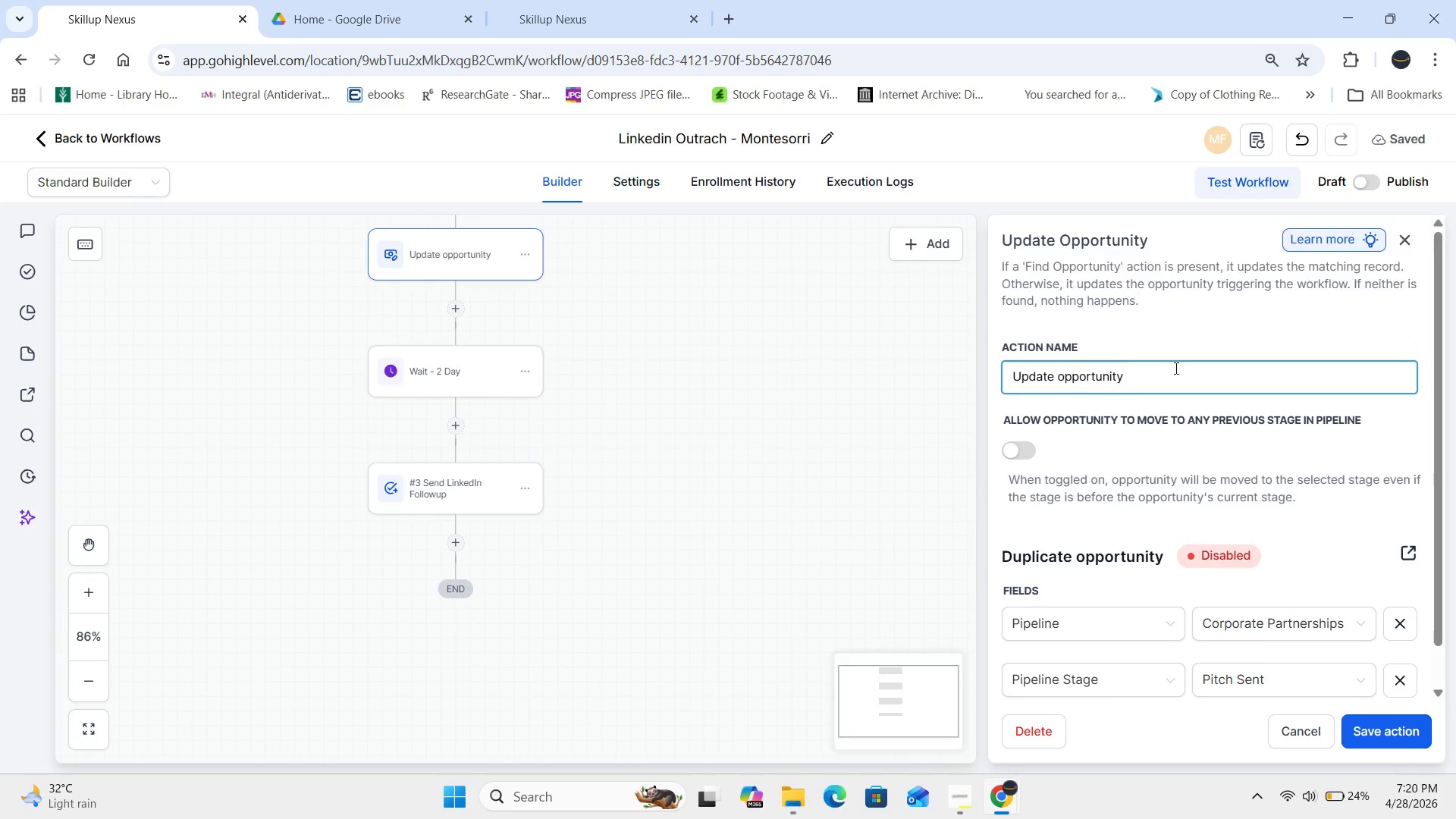 
type( - Pitch Sent)
 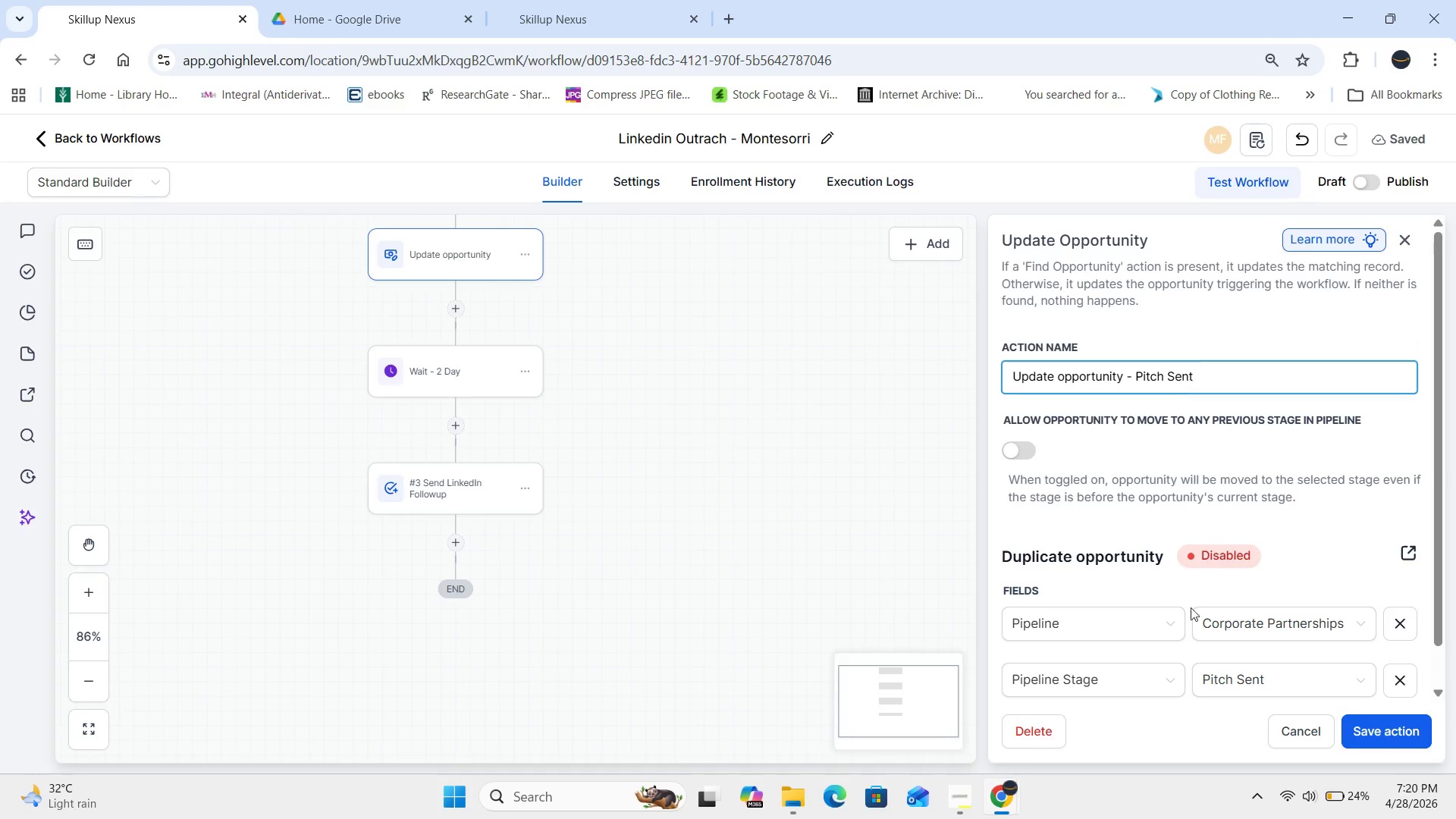 
scroll: coordinate [1194, 635], scroll_direction: down, amount: 2.0
 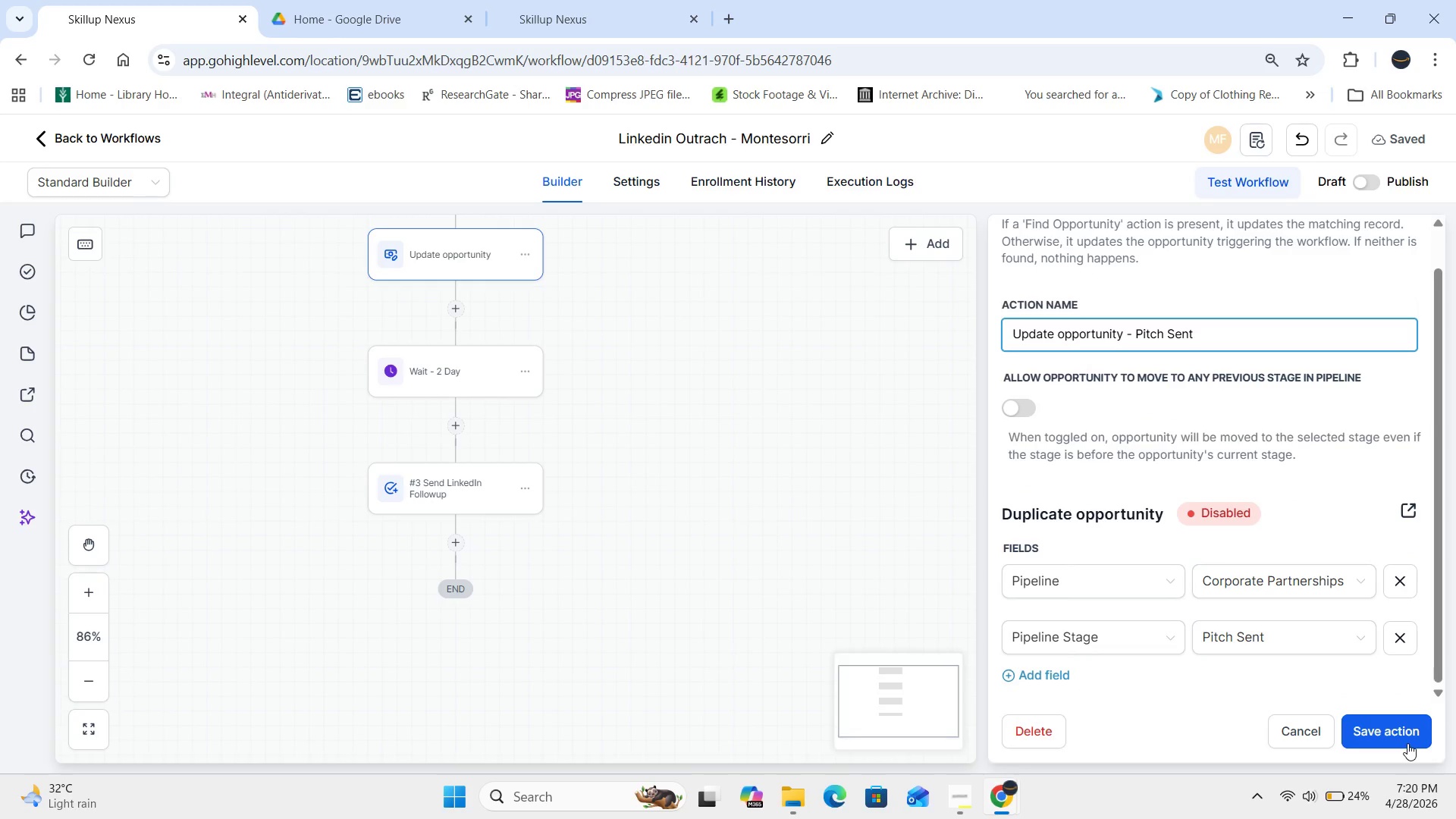 
left_click([1405, 734])
 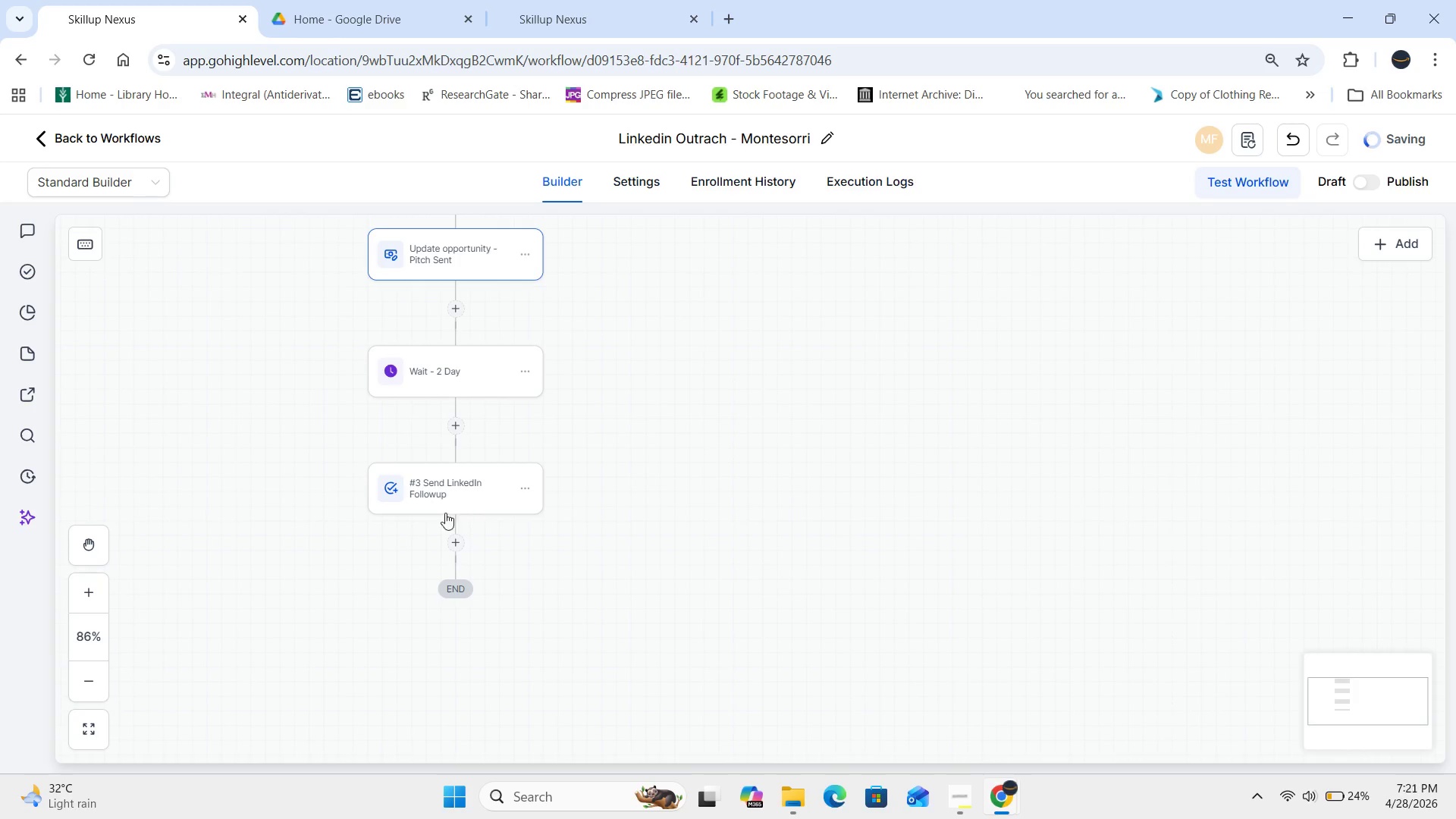 
left_click([434, 487])
 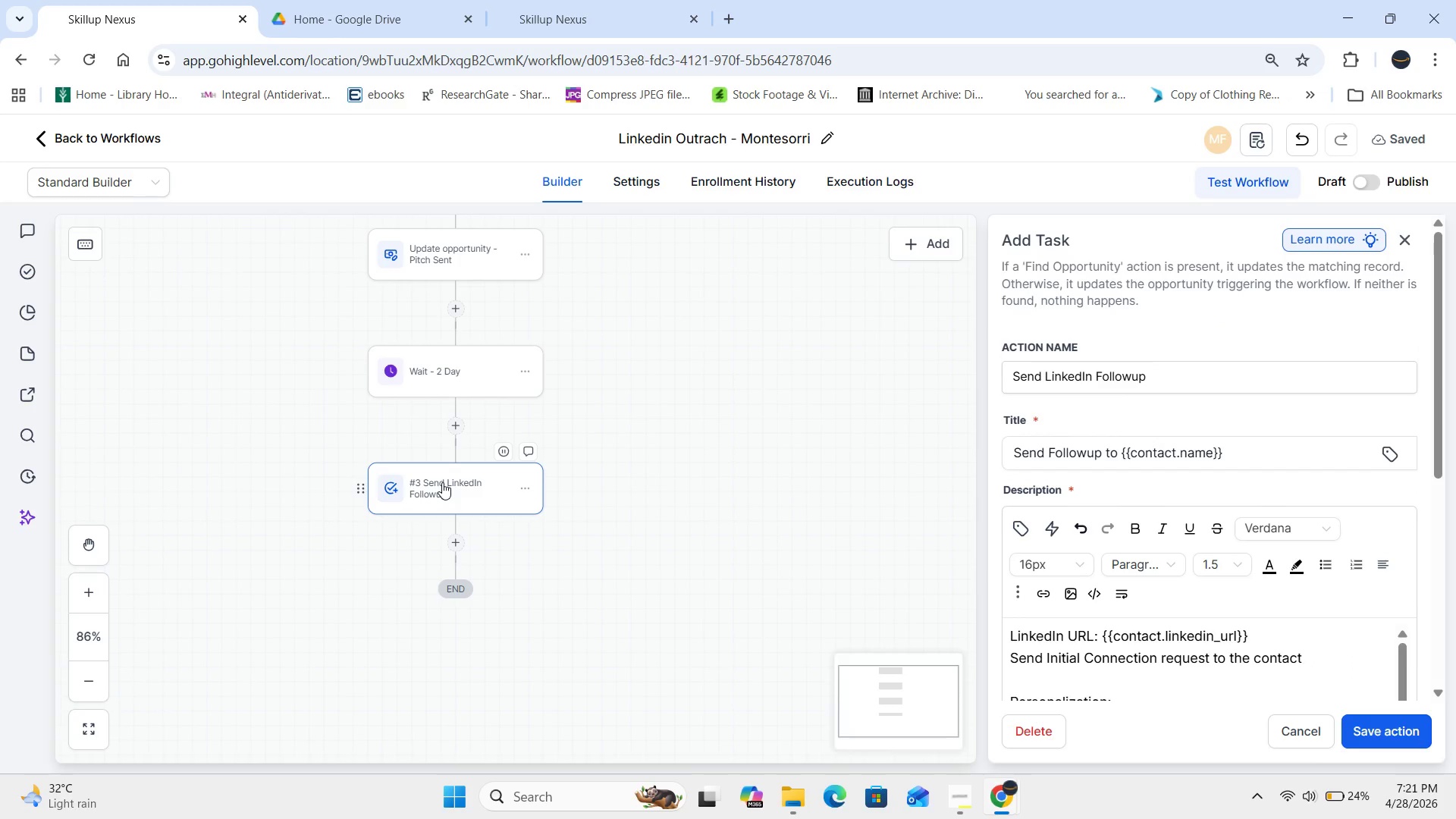 
wait(15.28)
 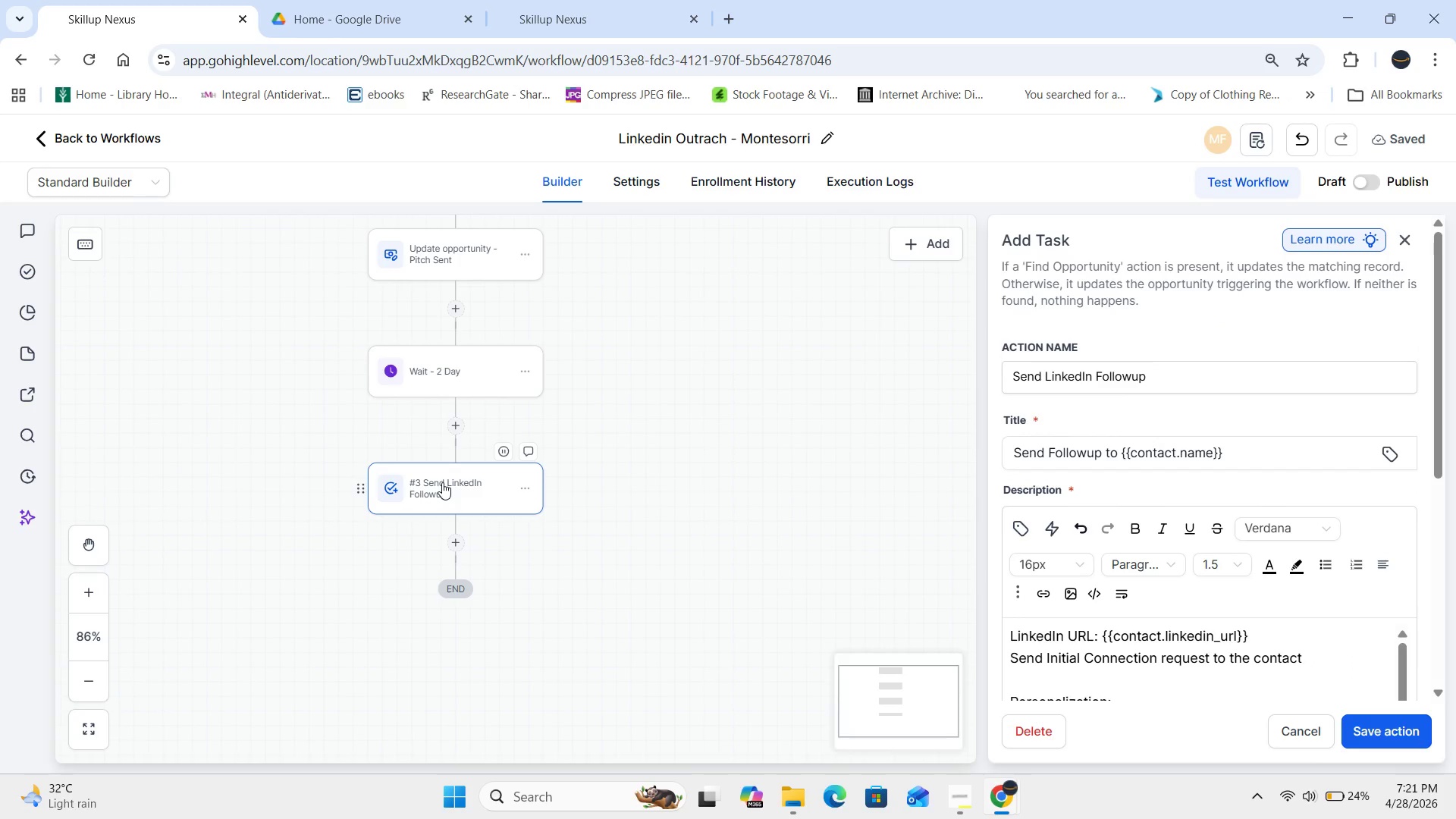 
left_click([456, 550])
 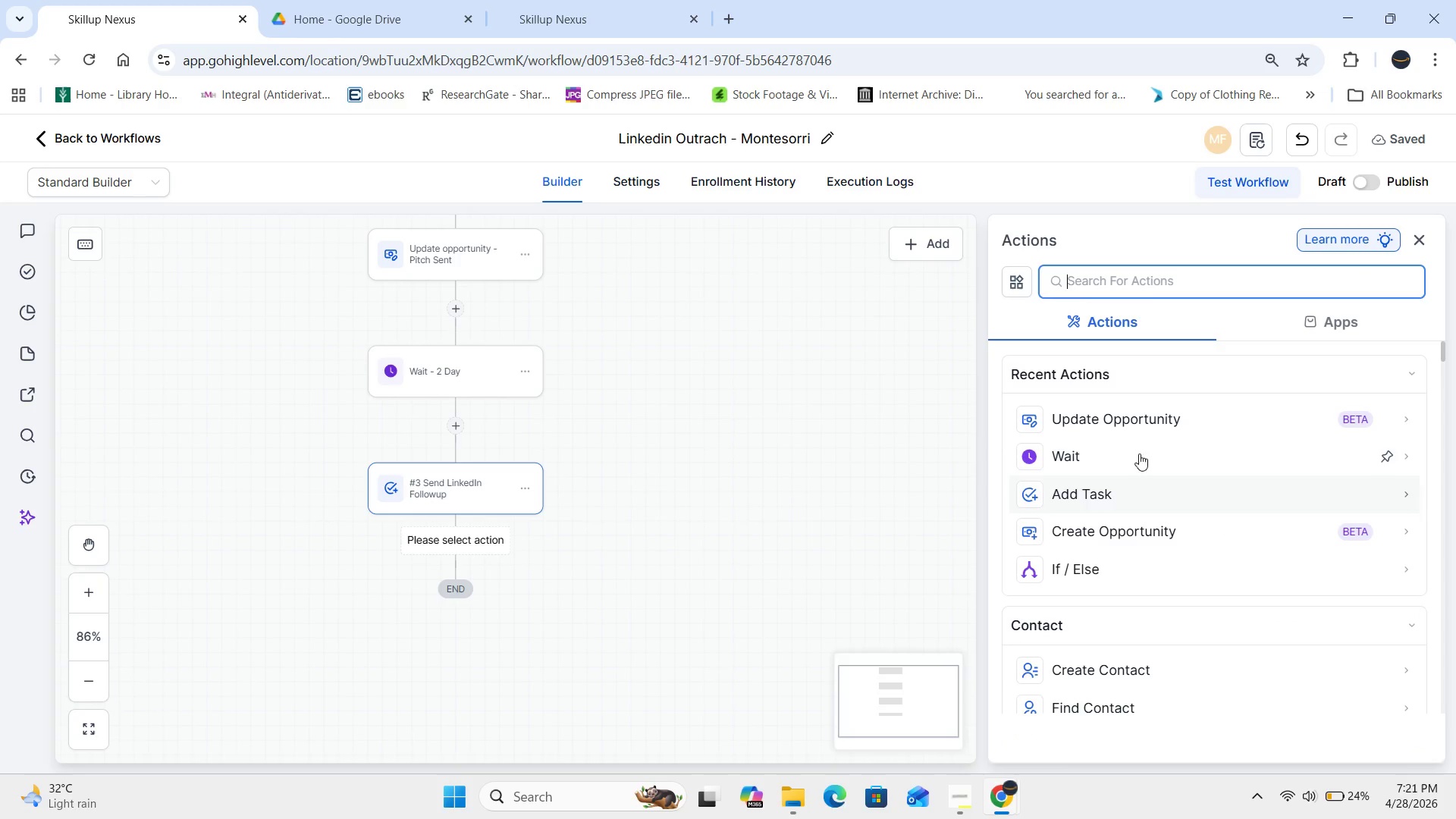 
left_click([1153, 423])
 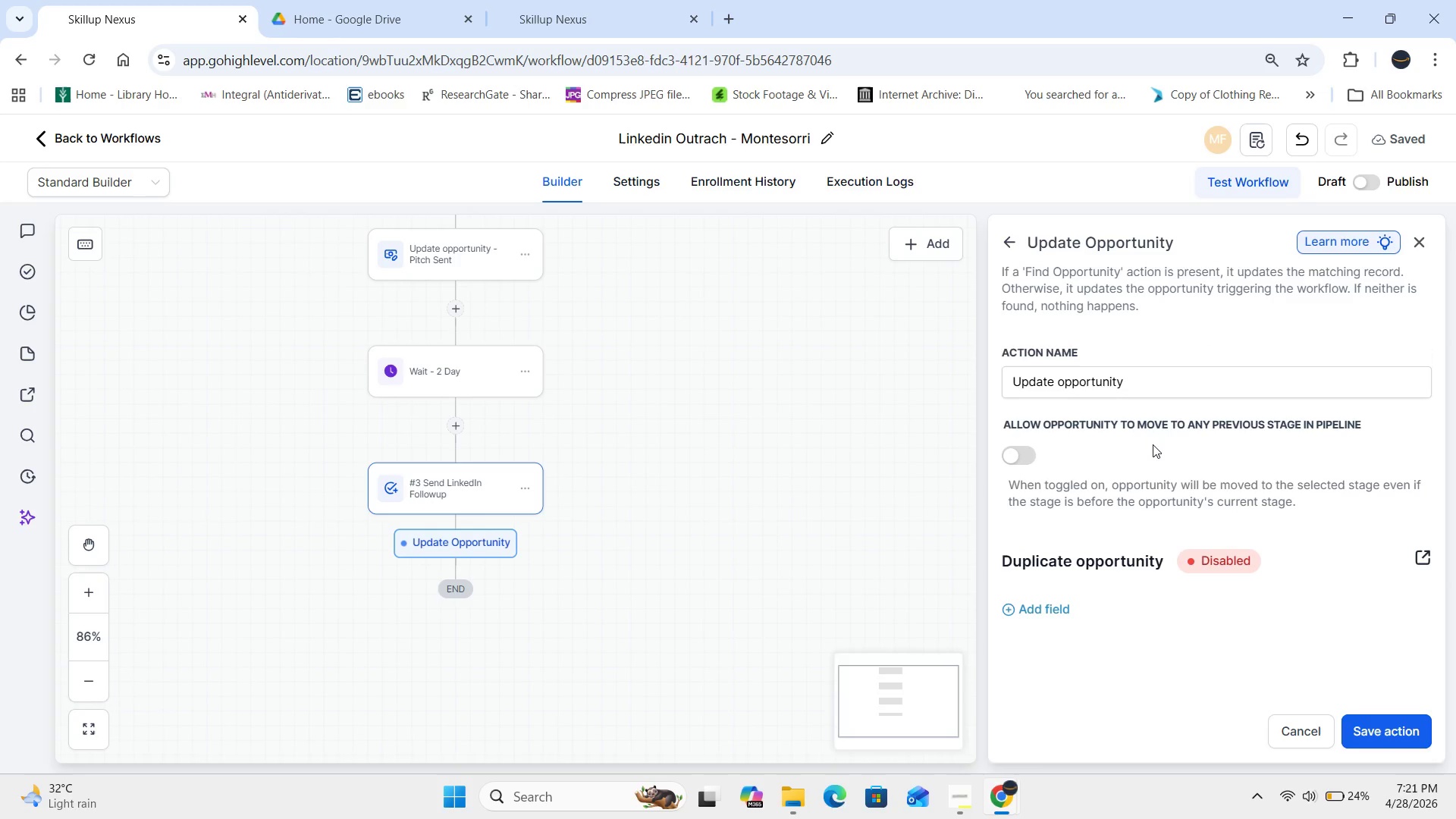 
left_click([1056, 607])
 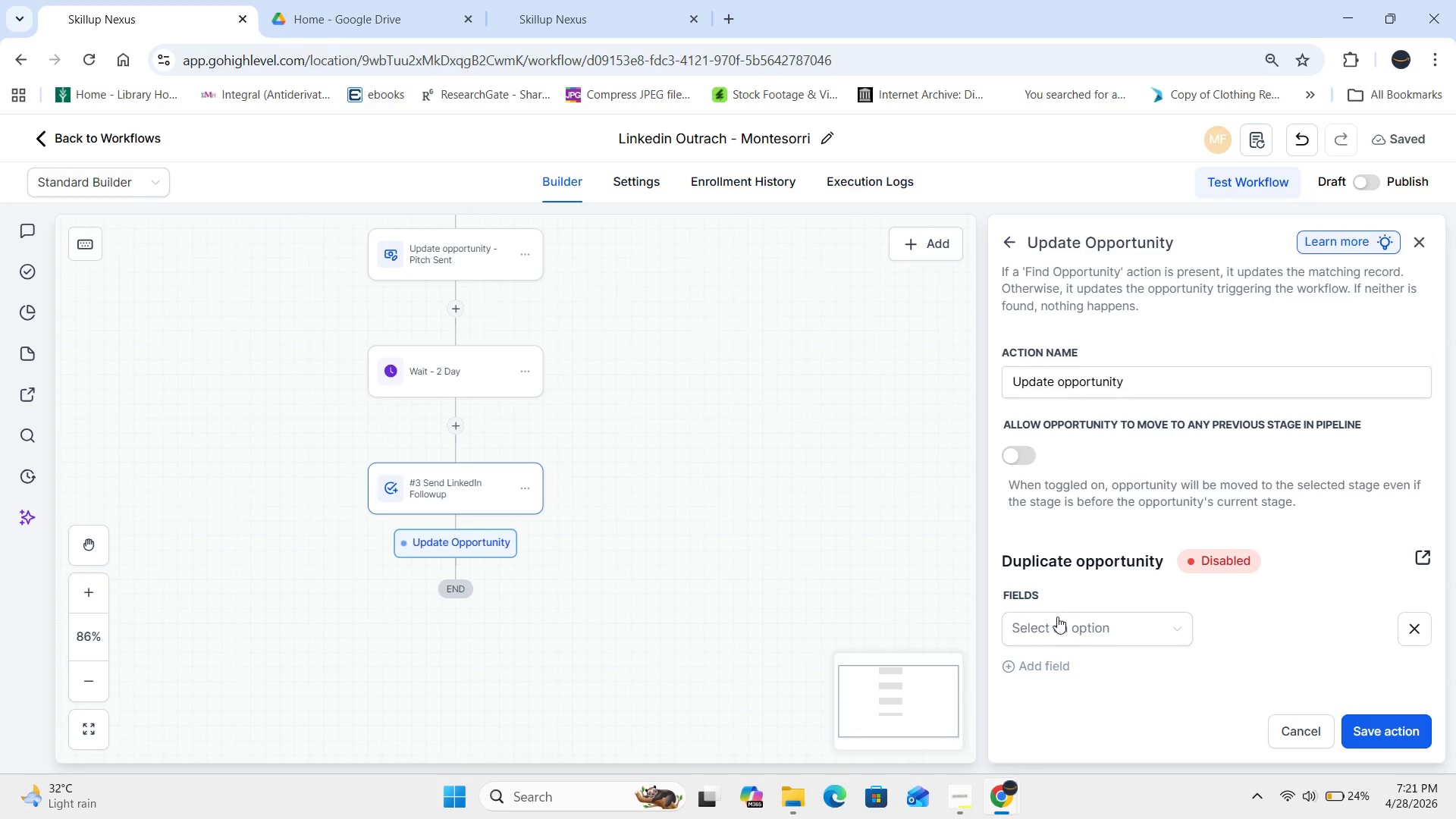 
left_click([1075, 628])
 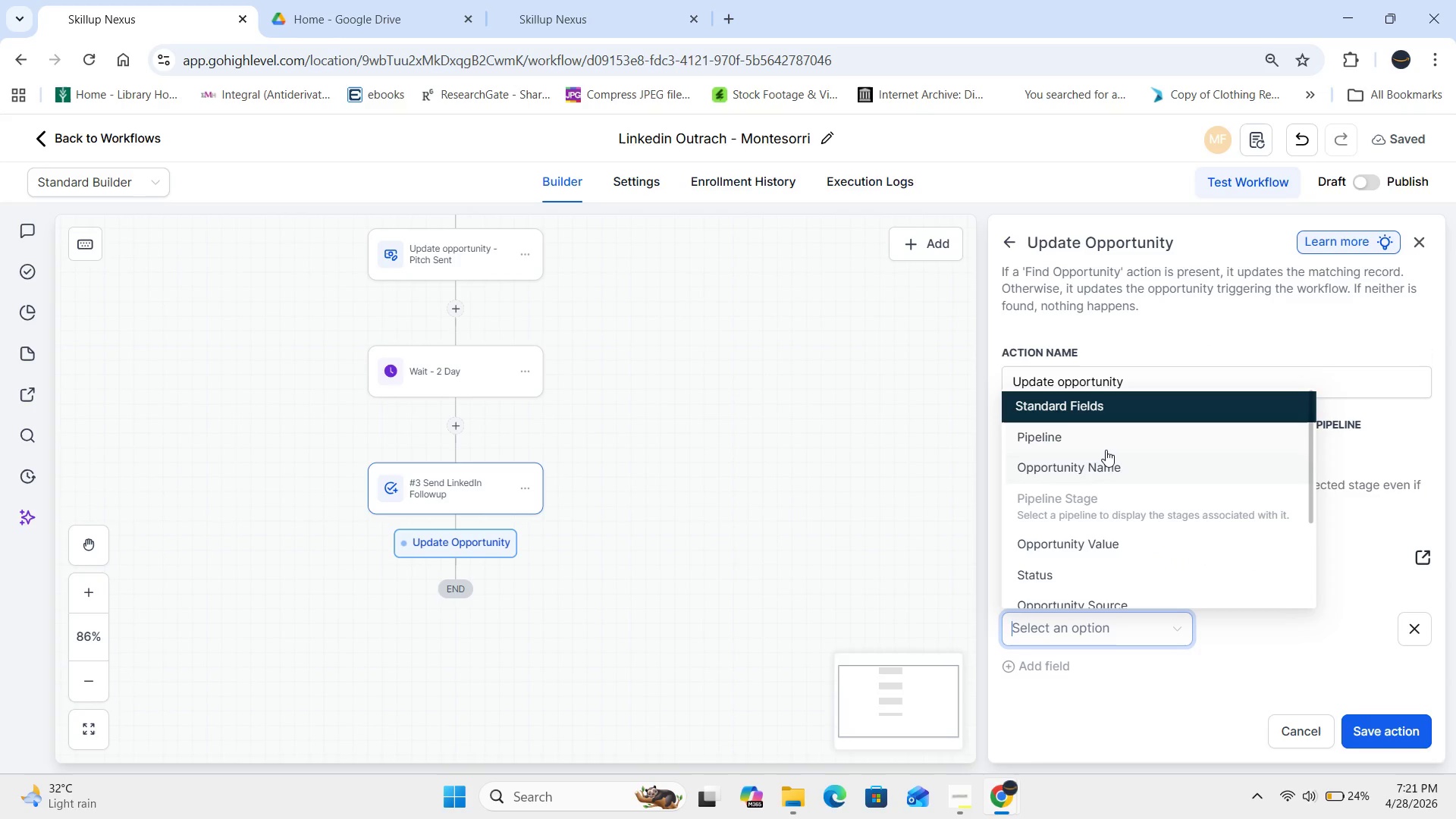 
left_click([1106, 450])
 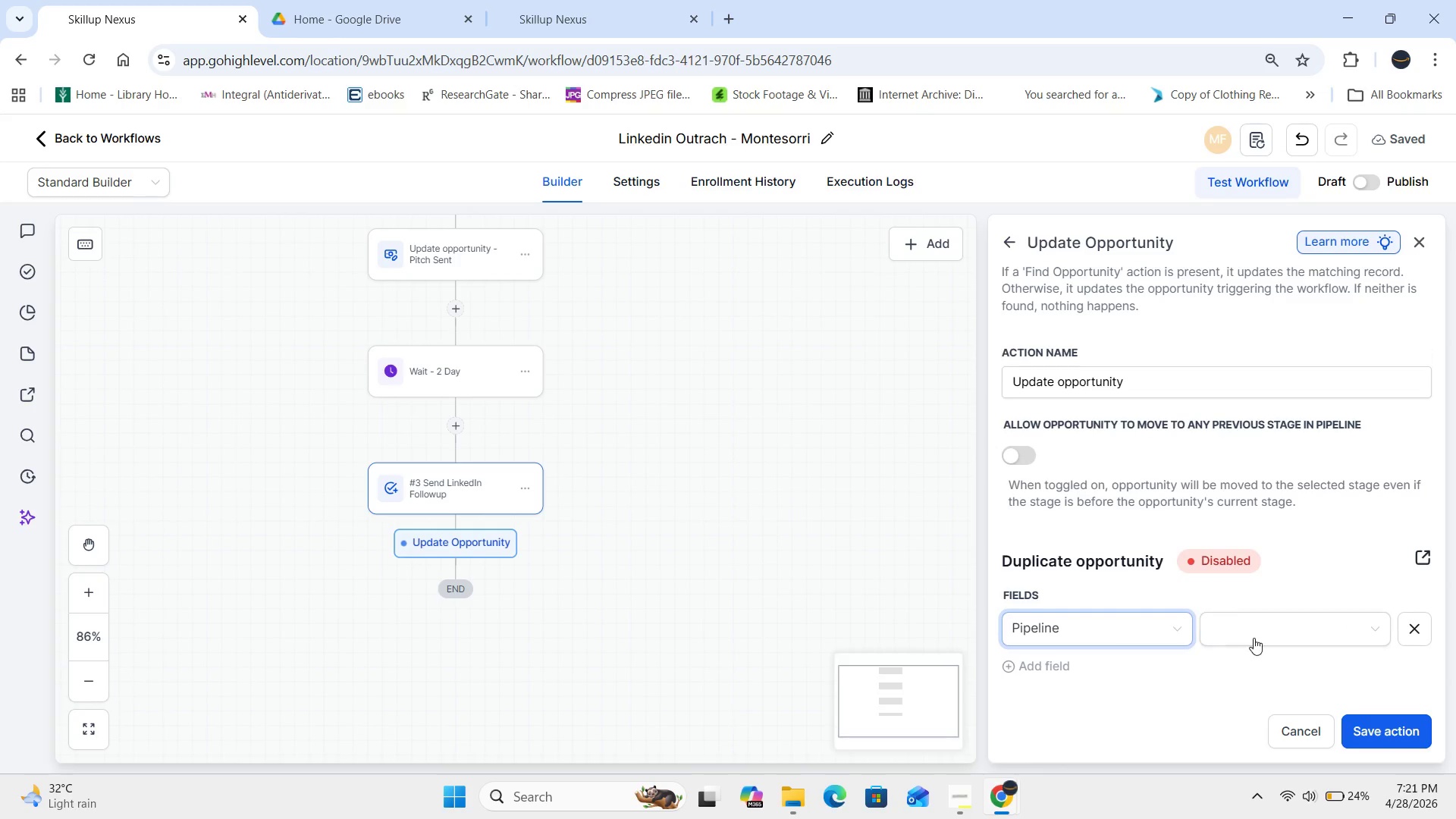 
left_click([1254, 638])
 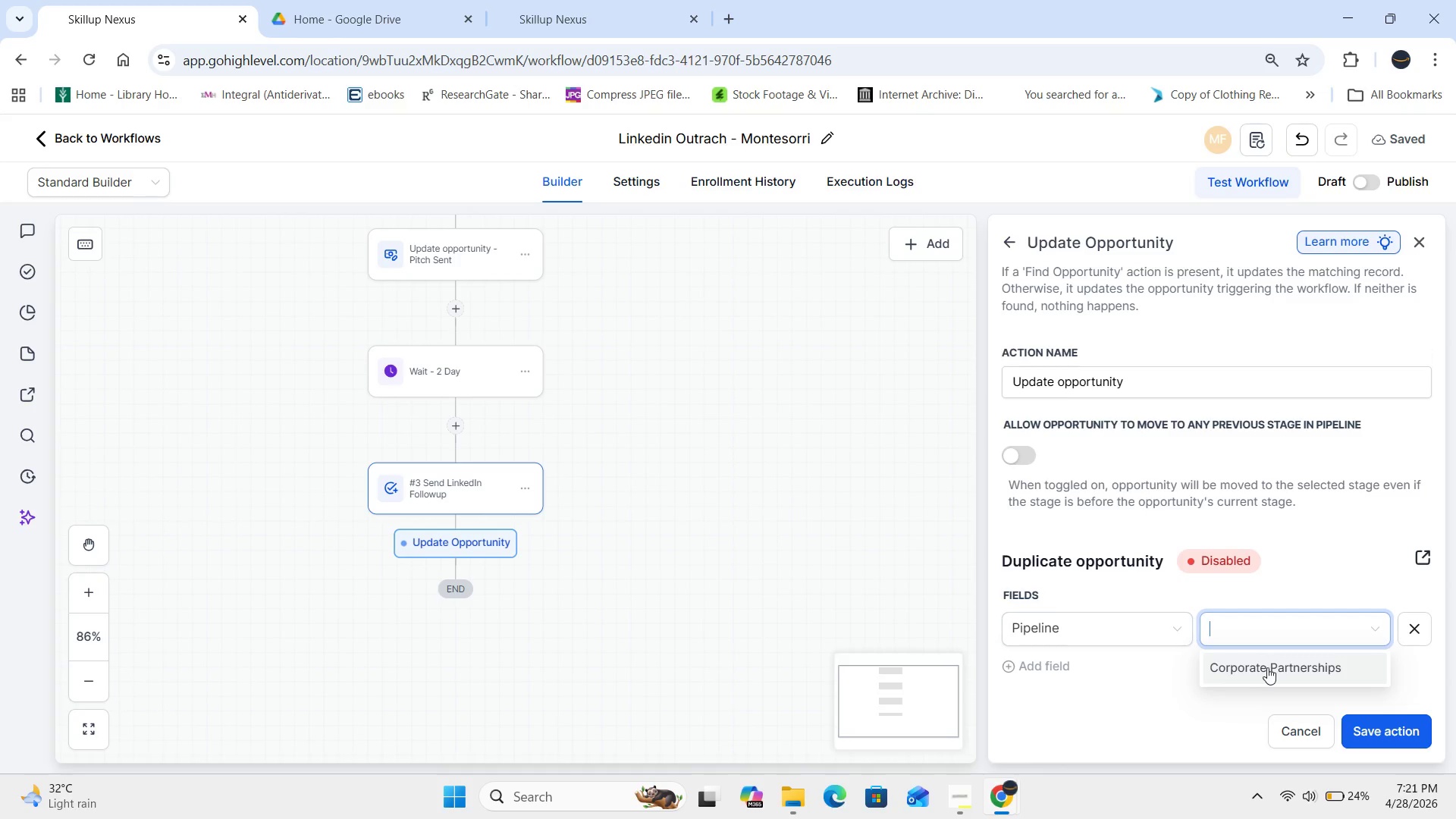 
left_click([1268, 668])
 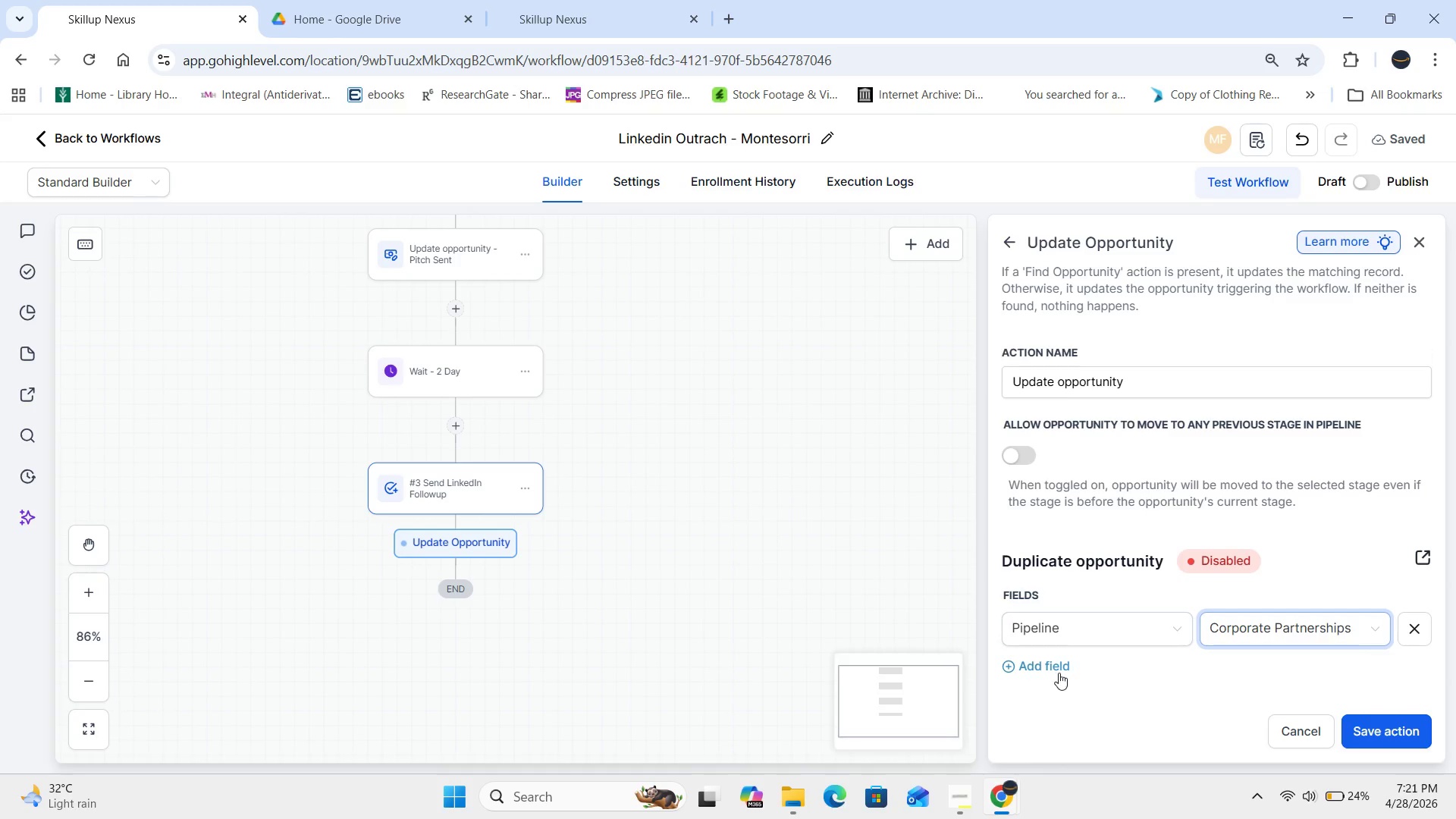 
left_click([1055, 673])
 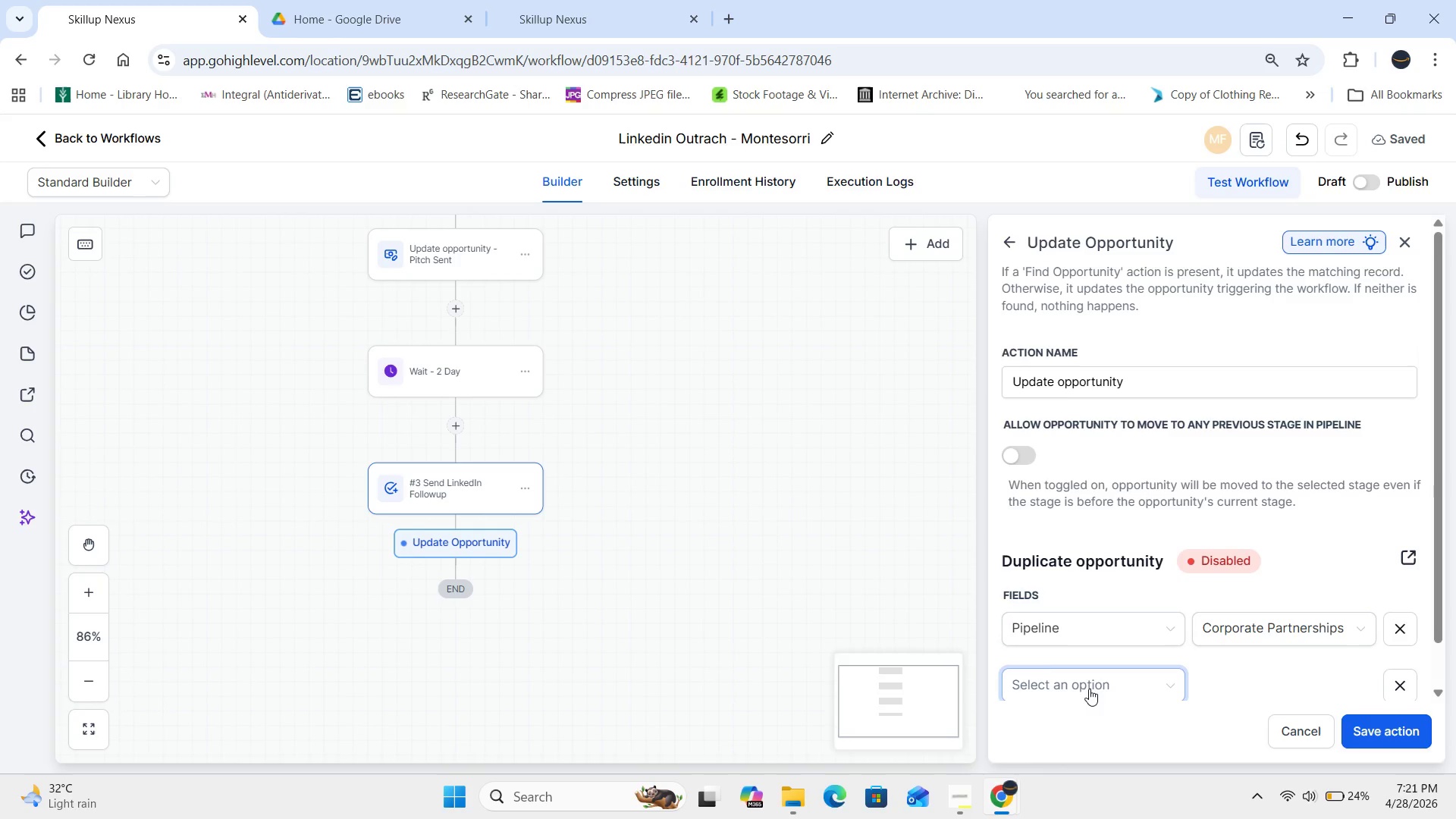 
left_click([1095, 690])
 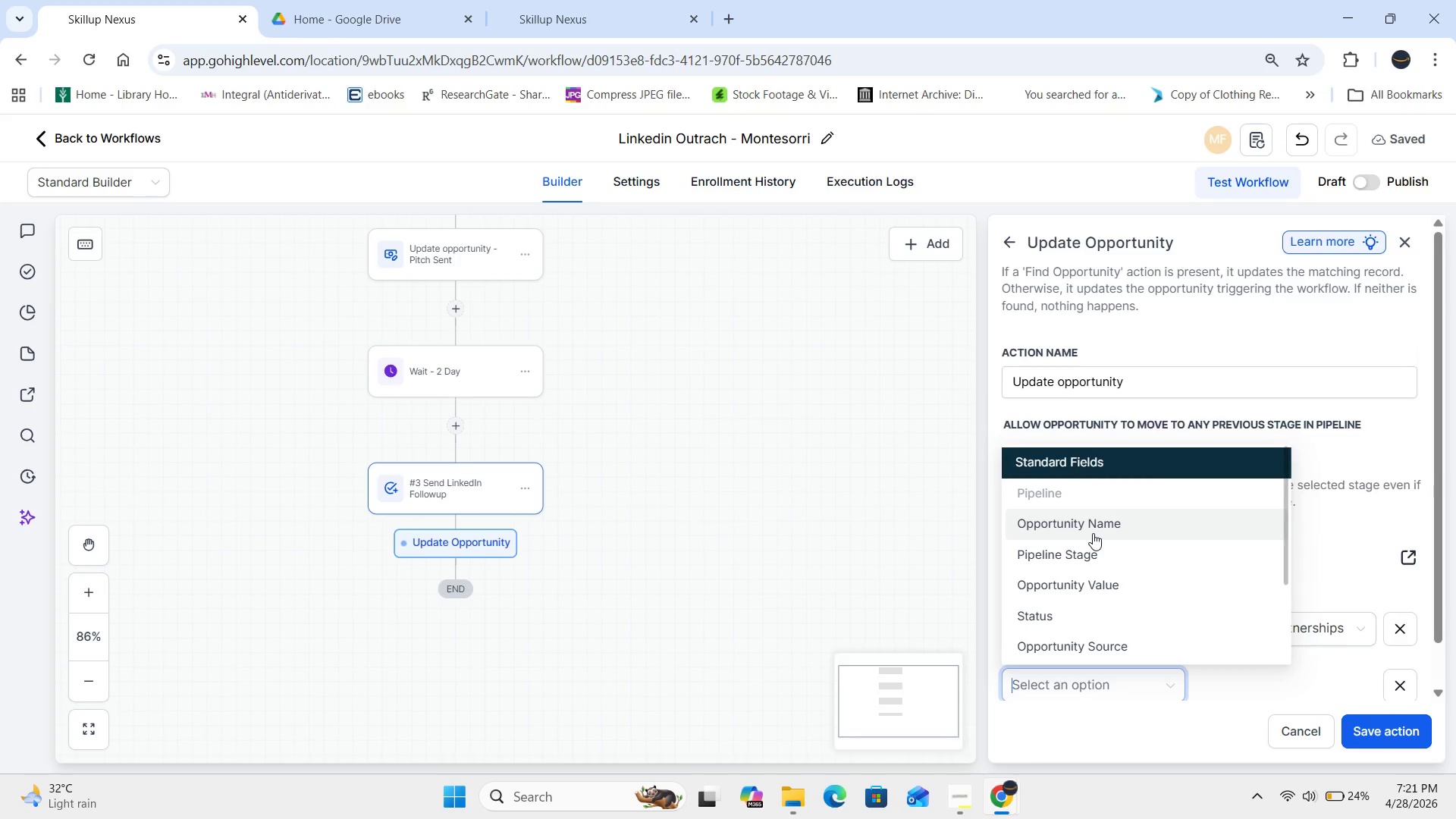 
left_click([1097, 554])
 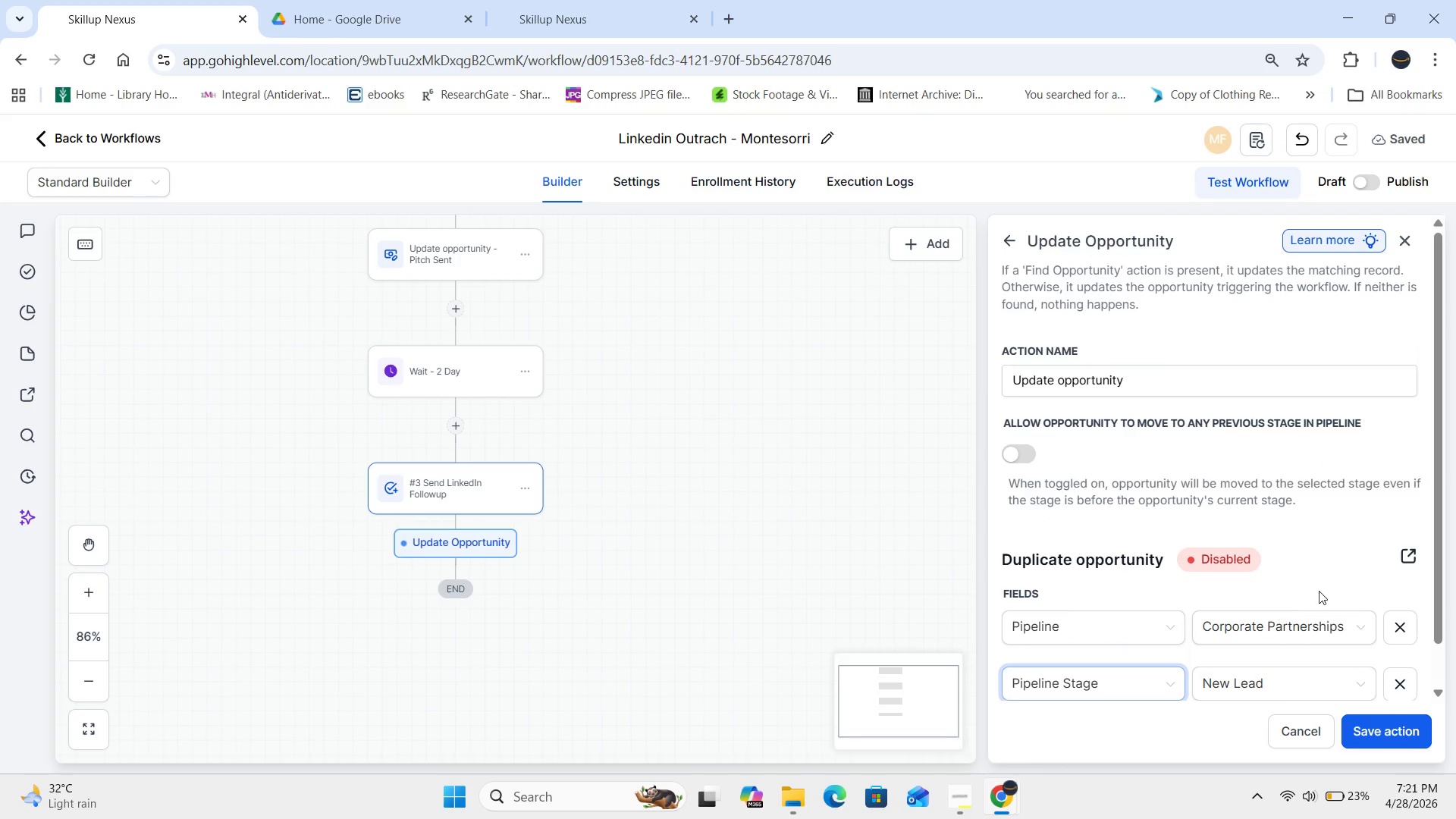 
scroll: coordinate [1343, 582], scroll_direction: down, amount: 2.0
 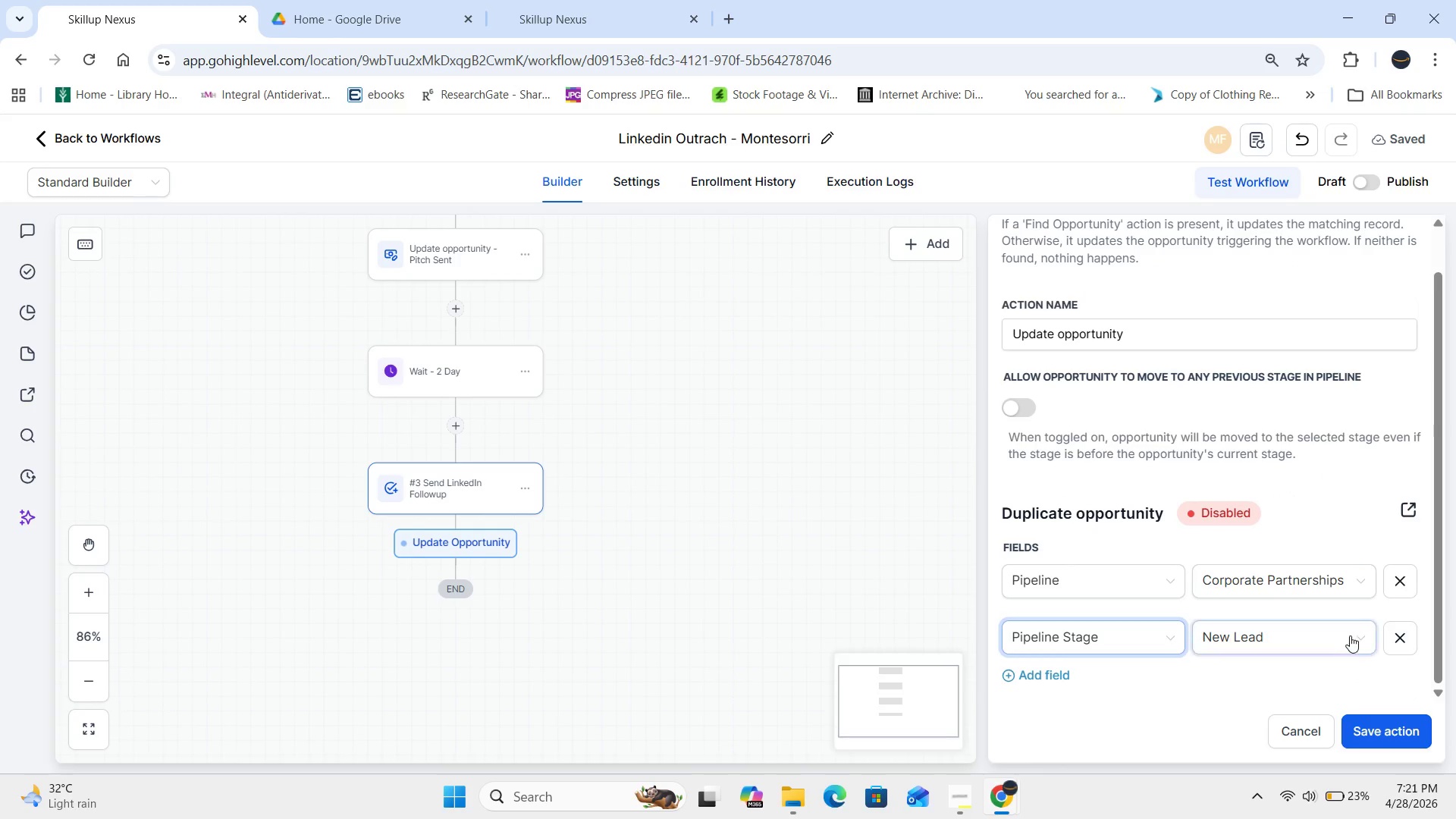 
left_click([1350, 635])
 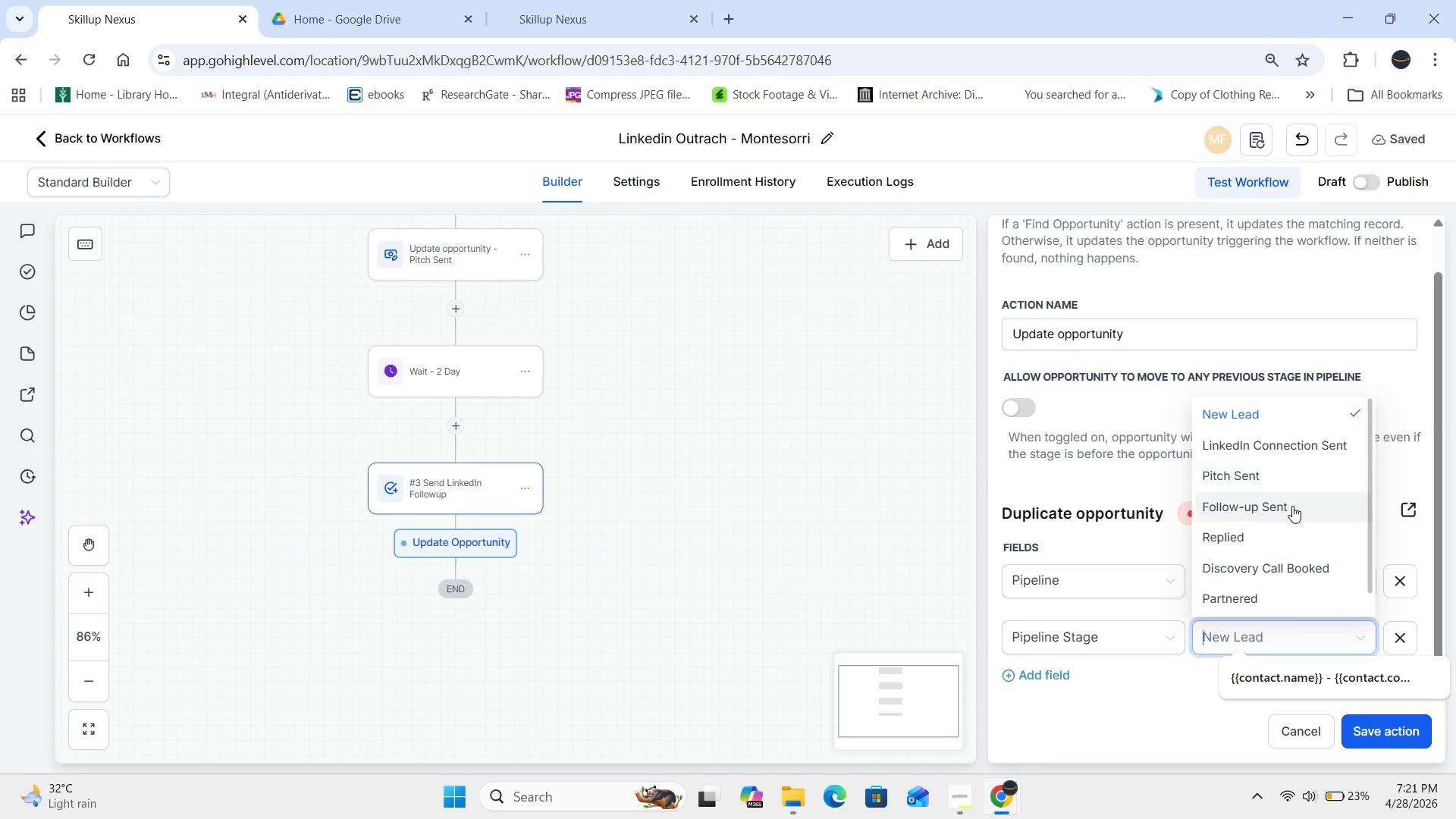 
left_click([1292, 510])
 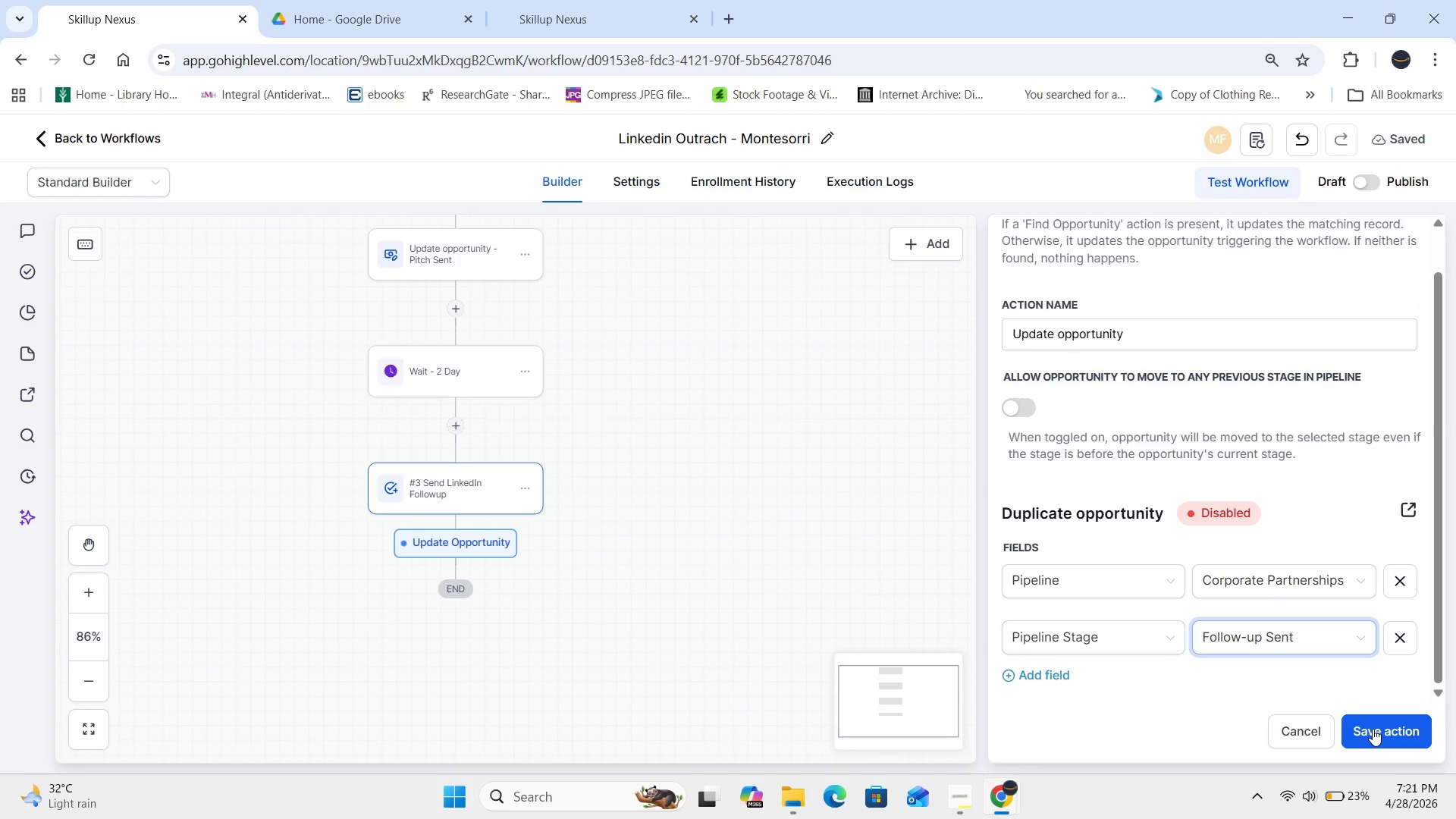 
left_click([1373, 729])
 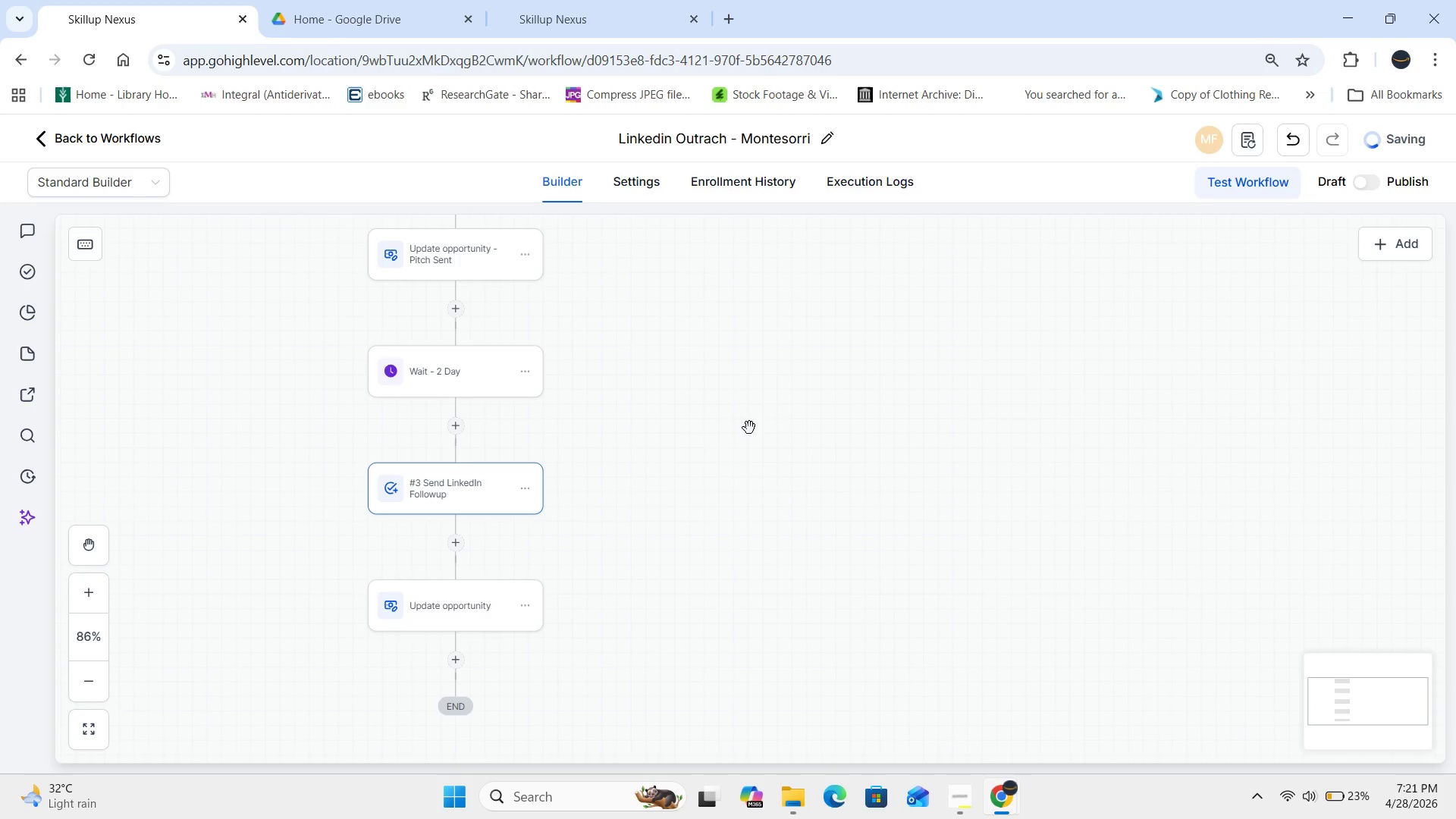 
left_click_drag(start_coordinate=[755, 419], to_coordinate=[718, 696])
 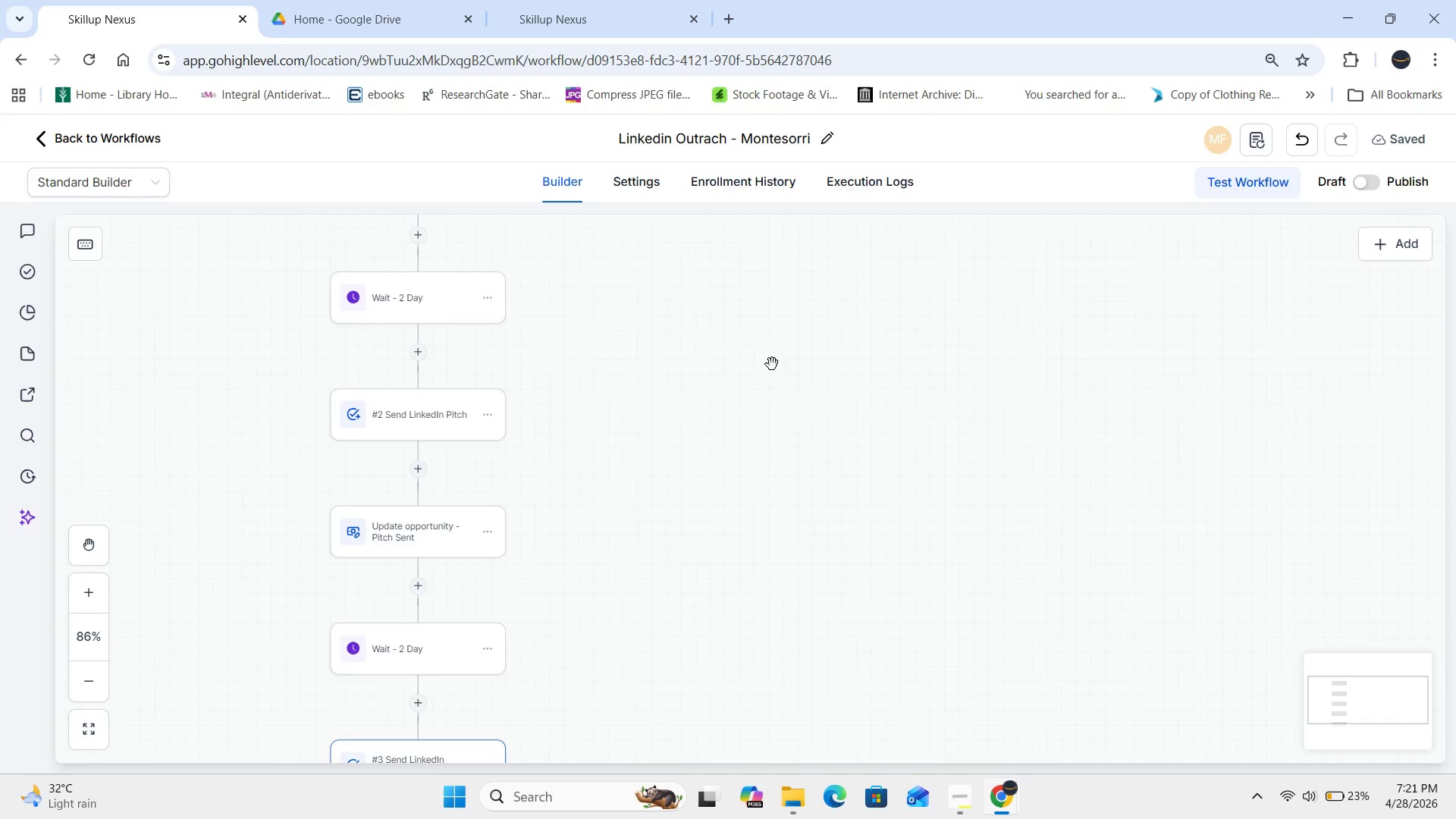 
left_click_drag(start_coordinate=[773, 368], to_coordinate=[773, 629])
 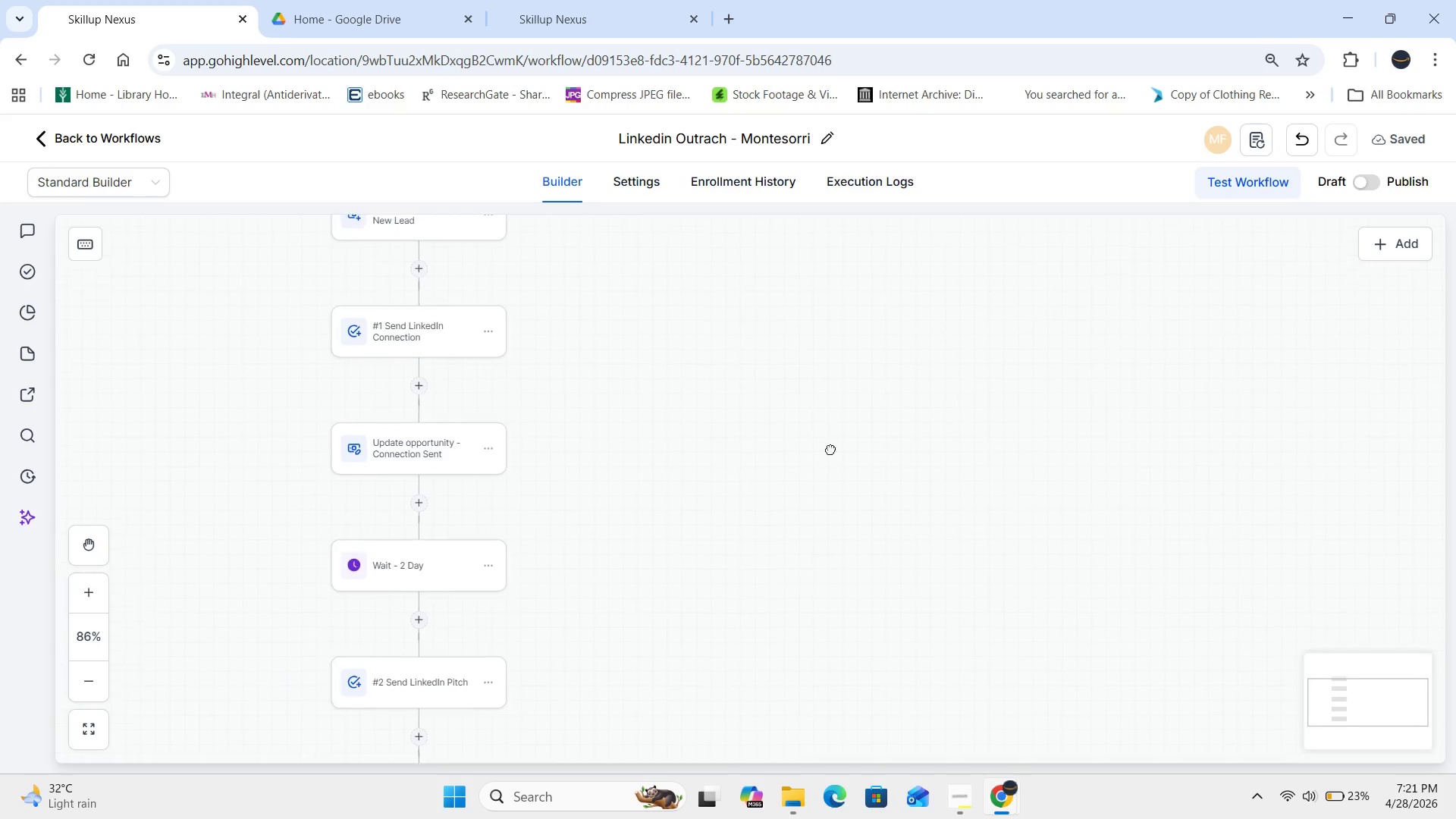 
left_click_drag(start_coordinate=[823, 421], to_coordinate=[860, 531])
 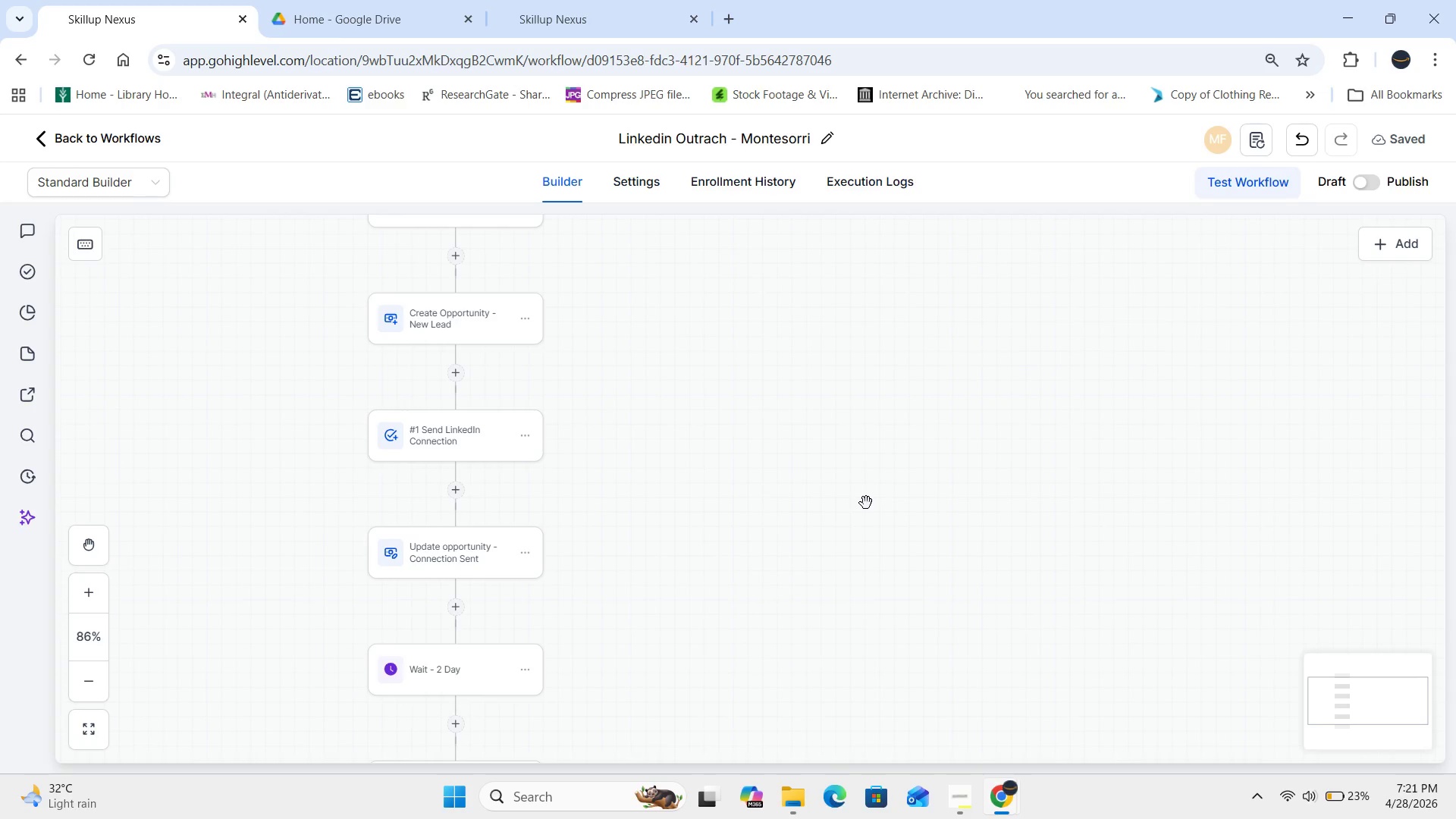 
wait(5.12)
 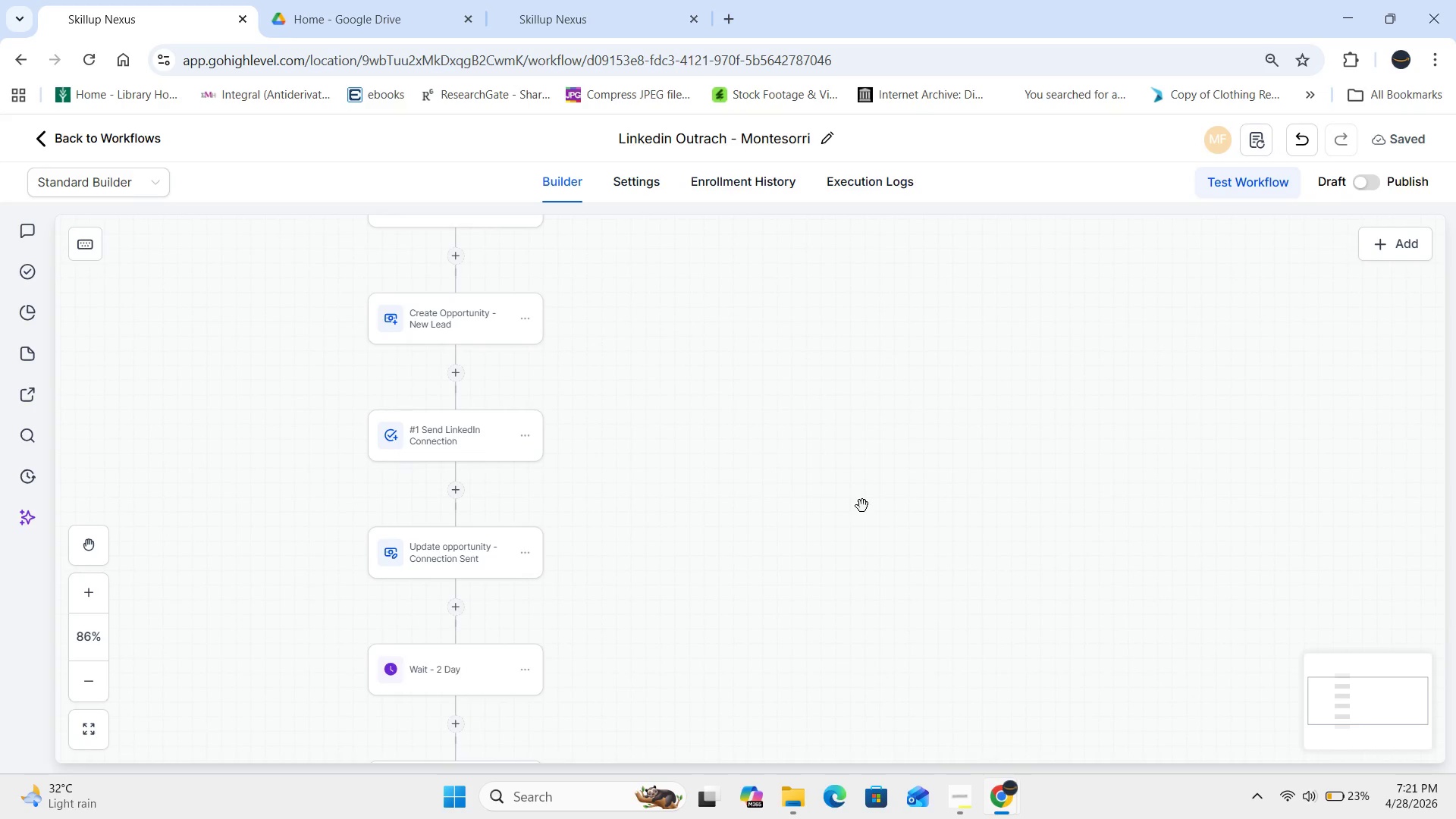 
left_click_drag(start_coordinate=[854, 582], to_coordinate=[901, 309])
 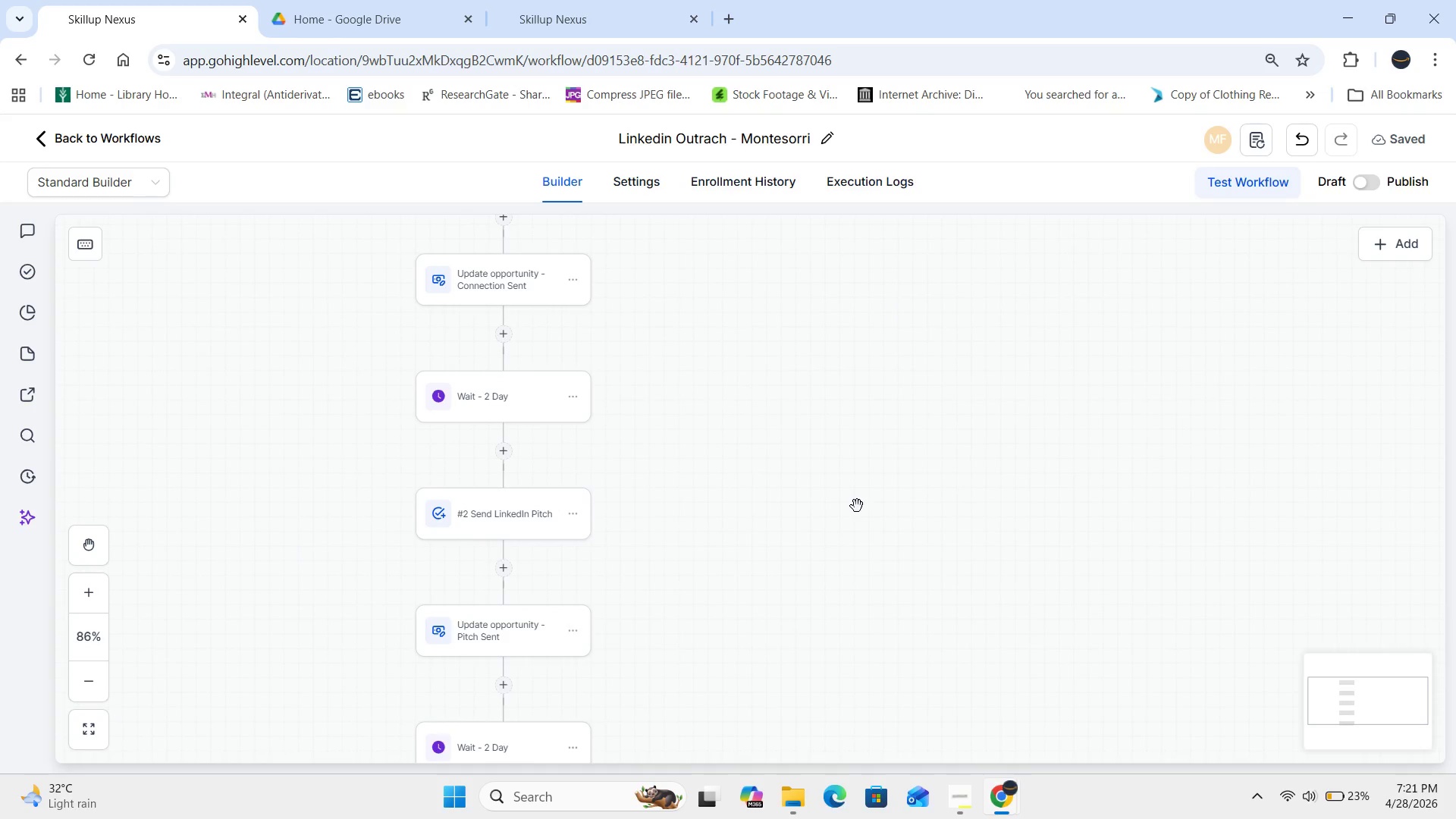 
left_click_drag(start_coordinate=[857, 506], to_coordinate=[899, 370])
 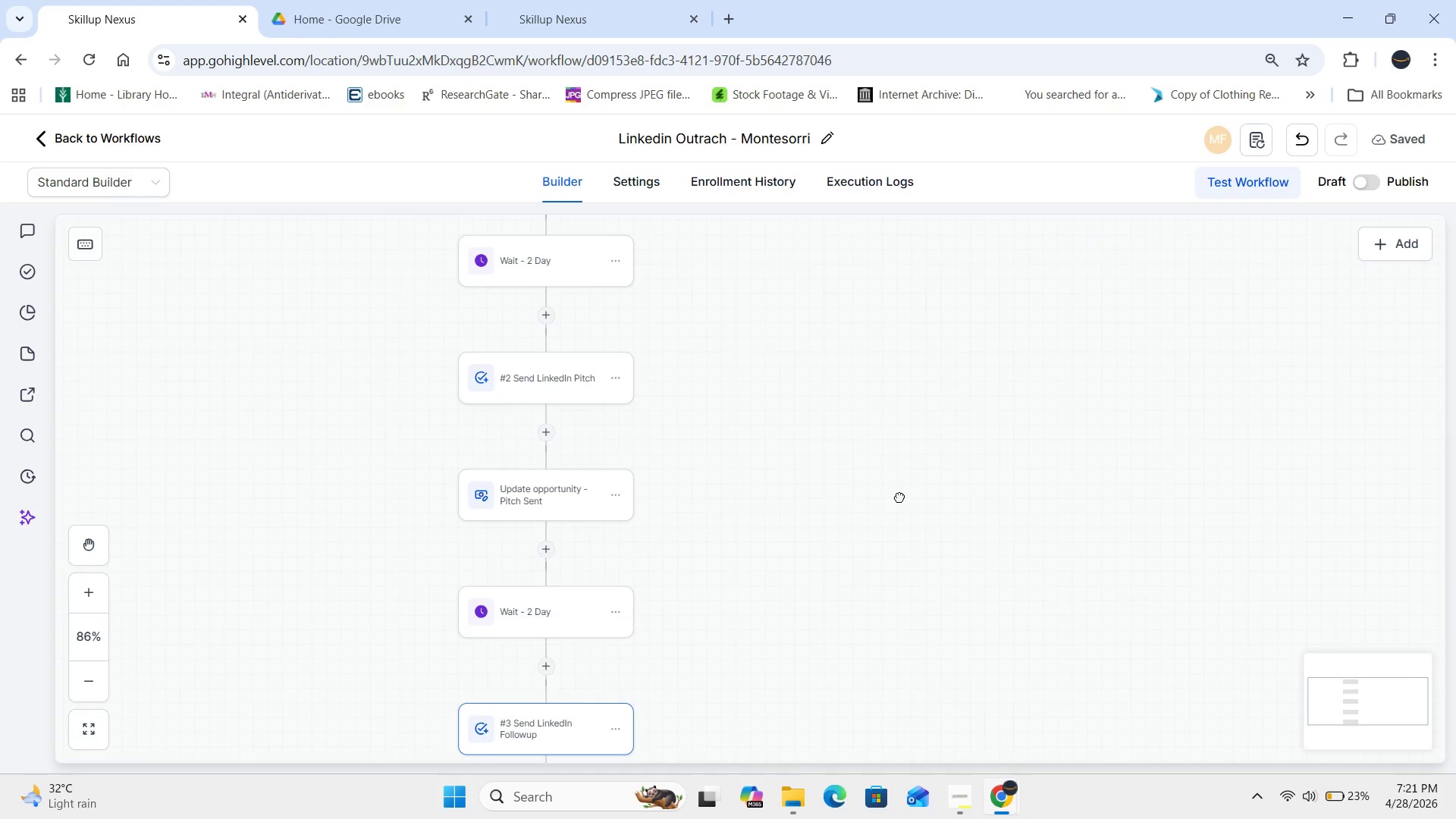 
left_click_drag(start_coordinate=[899, 497], to_coordinate=[929, 315])
 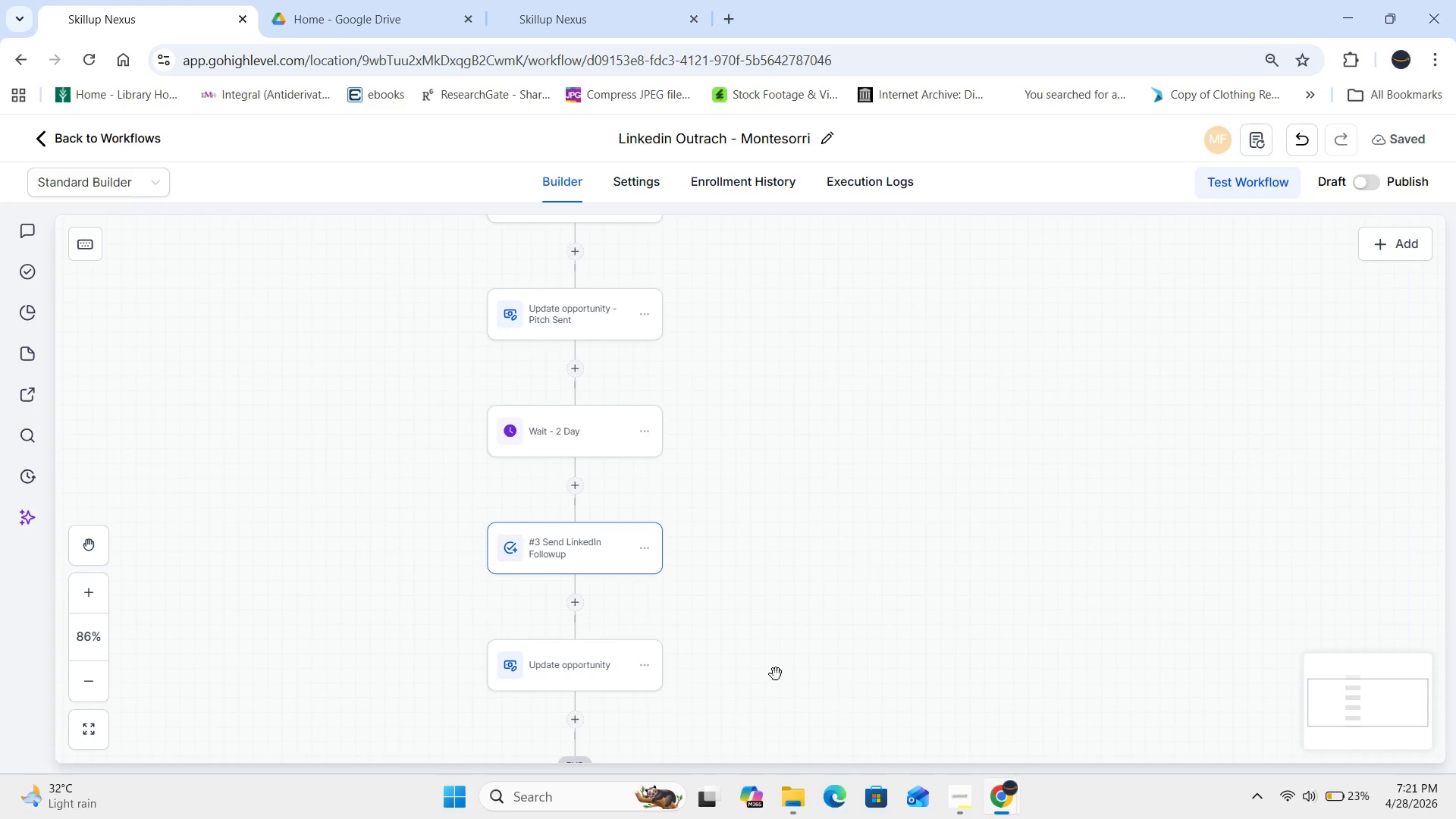 
left_click_drag(start_coordinate=[778, 672], to_coordinate=[799, 610])
 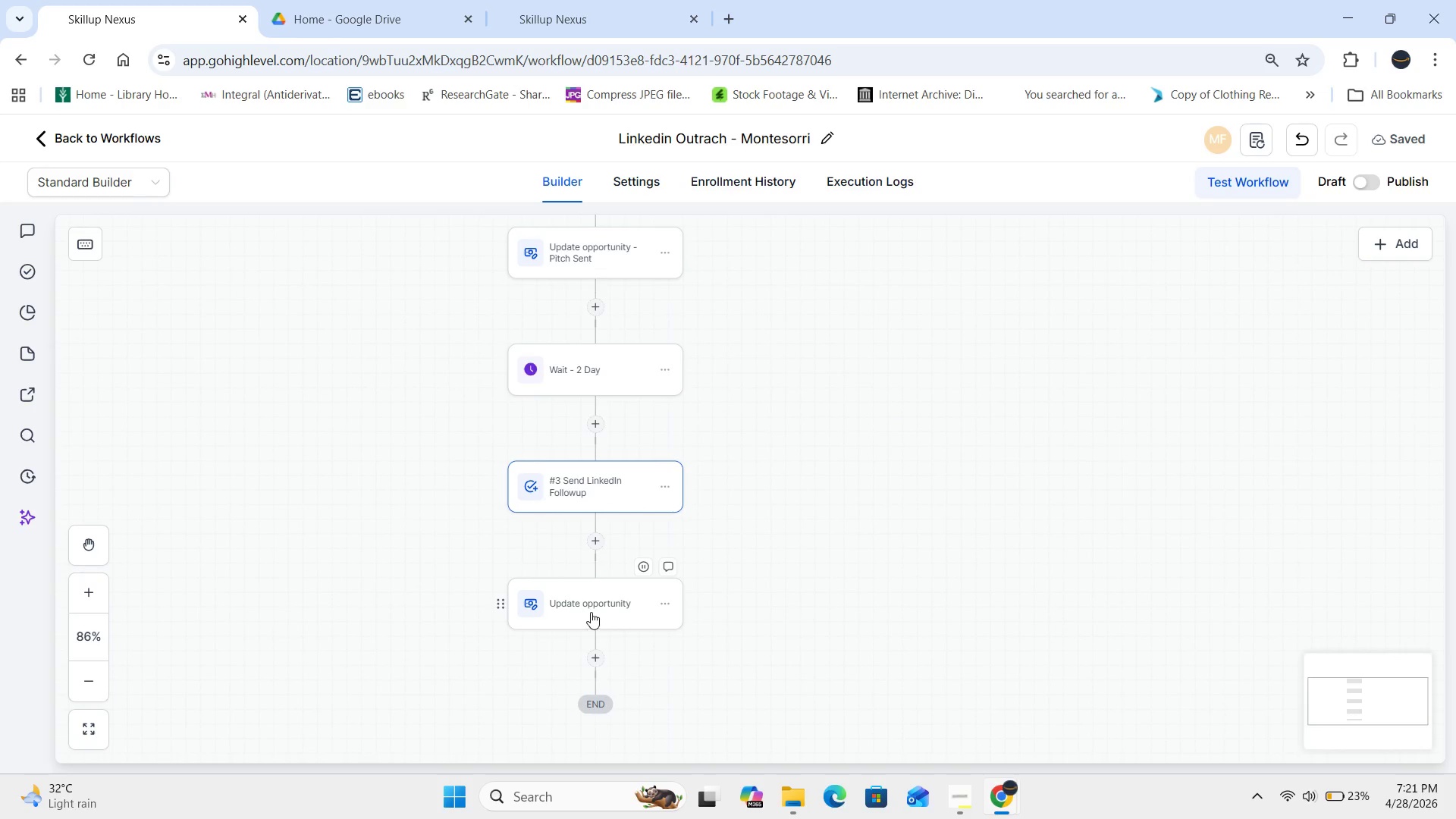 
left_click([591, 612])
 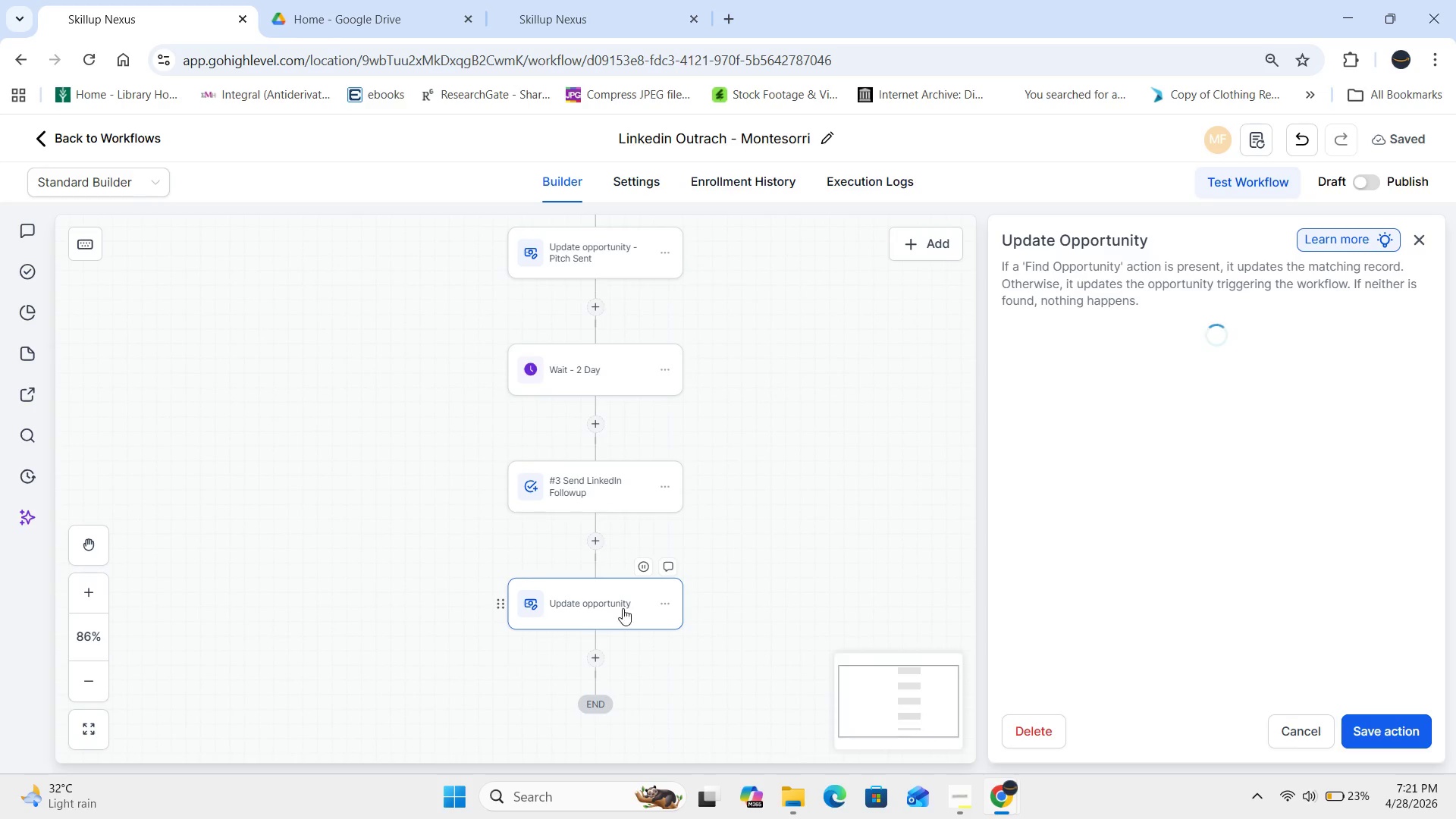 
mouse_move([1033, 516])
 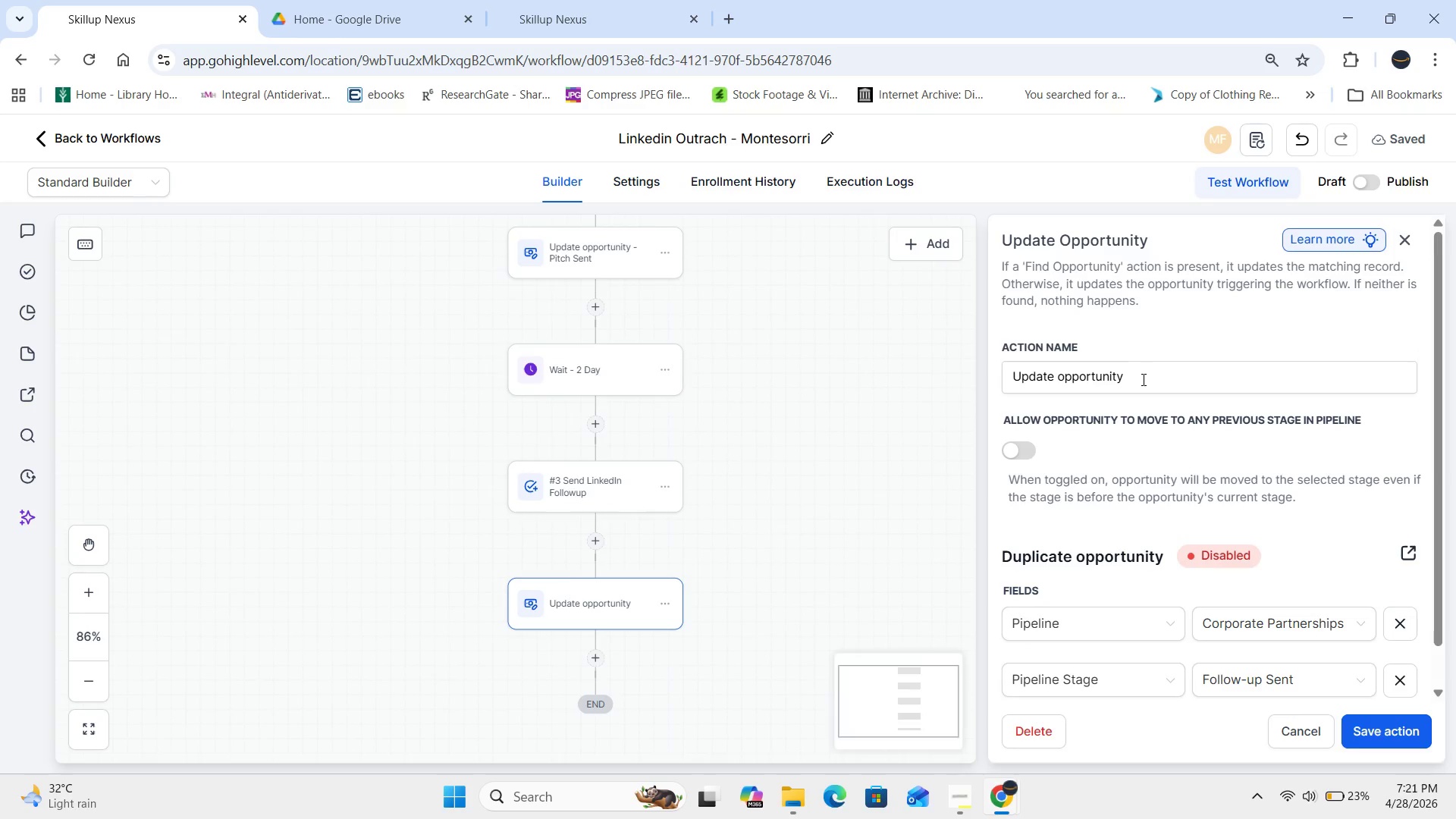 
left_click([1142, 379])
 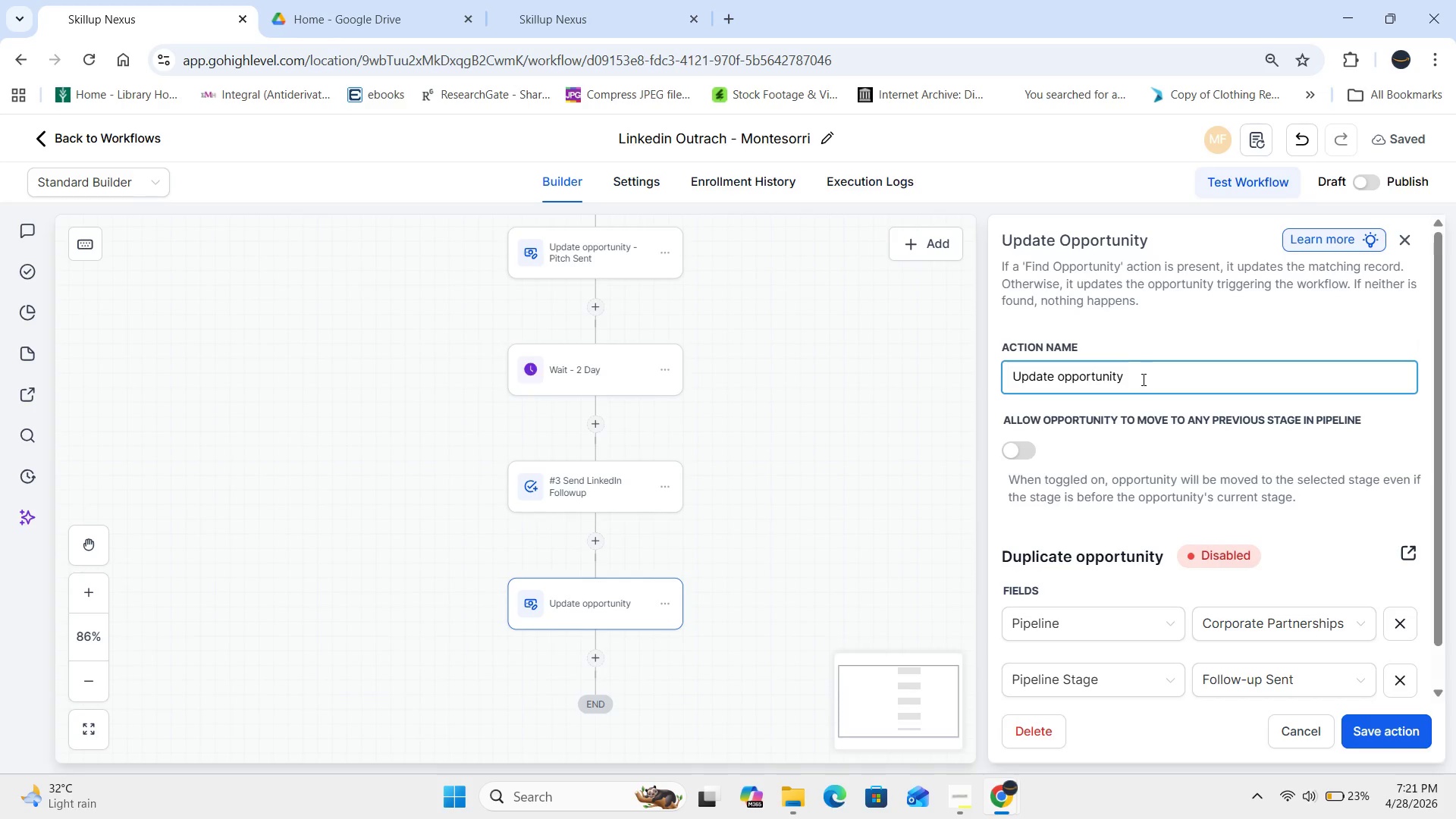 
type( - Folo)
key(Backspace)
type(low Up Sent)
 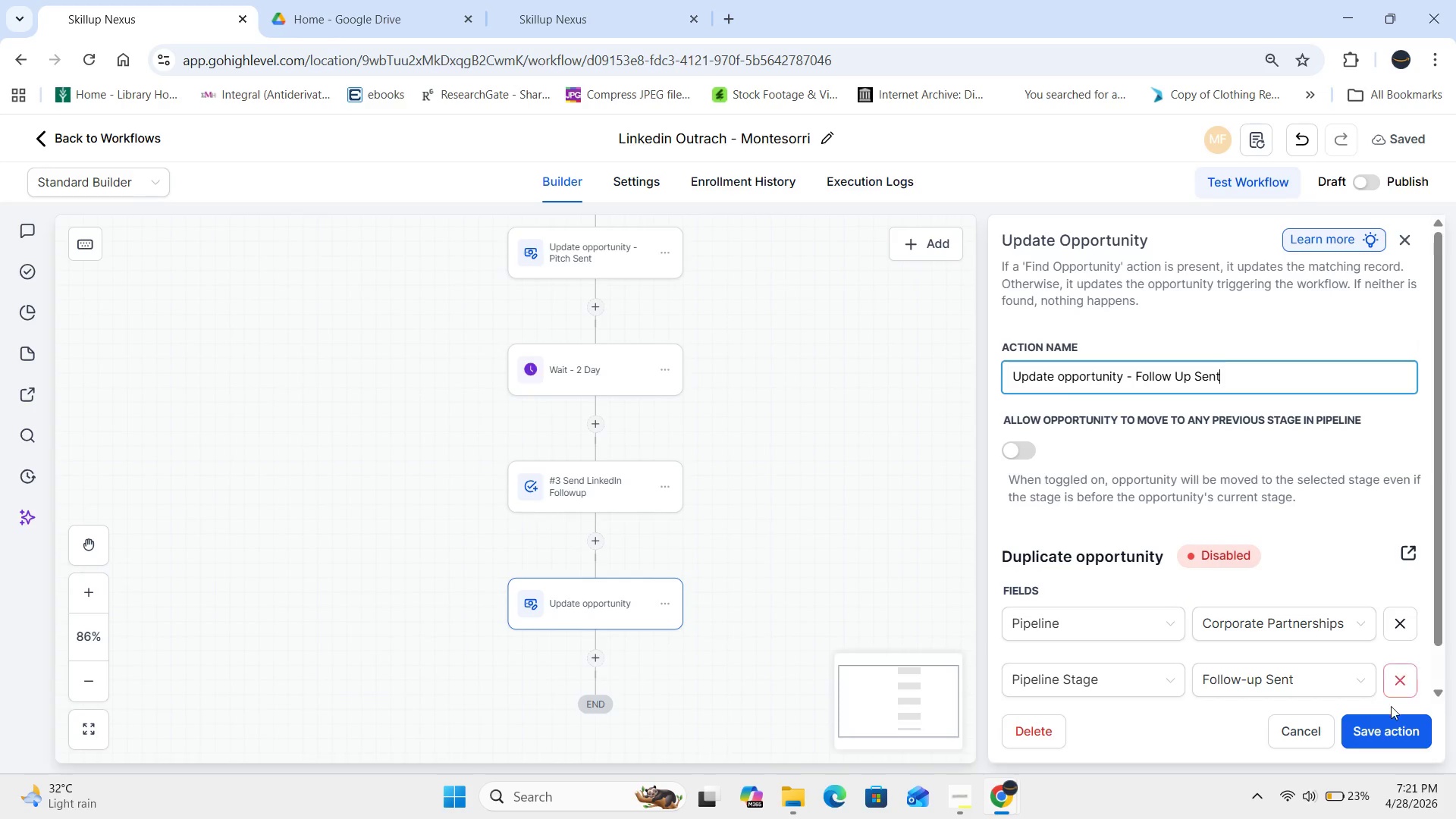 
left_click([1394, 722])
 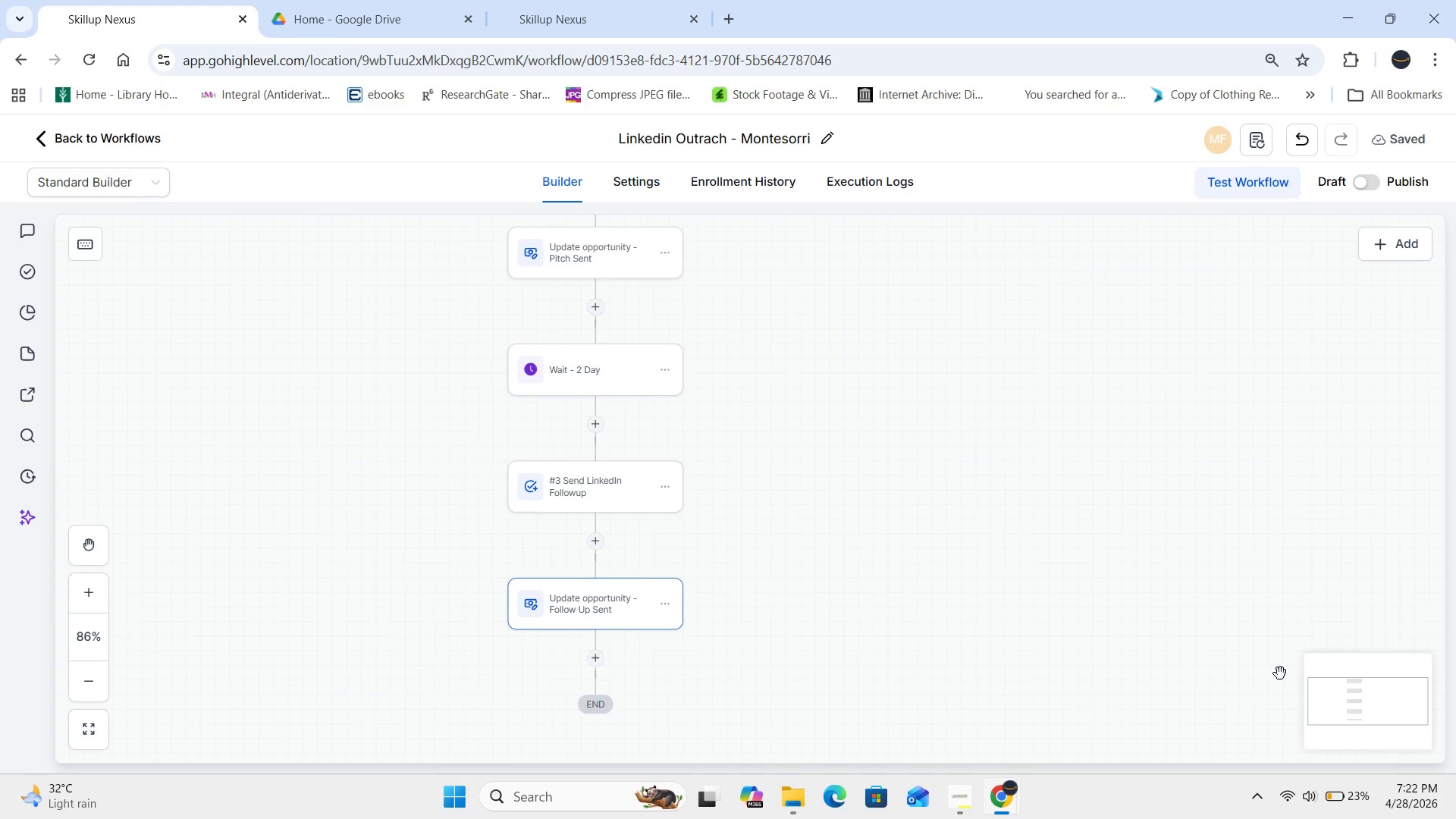 
wait(54.17)
 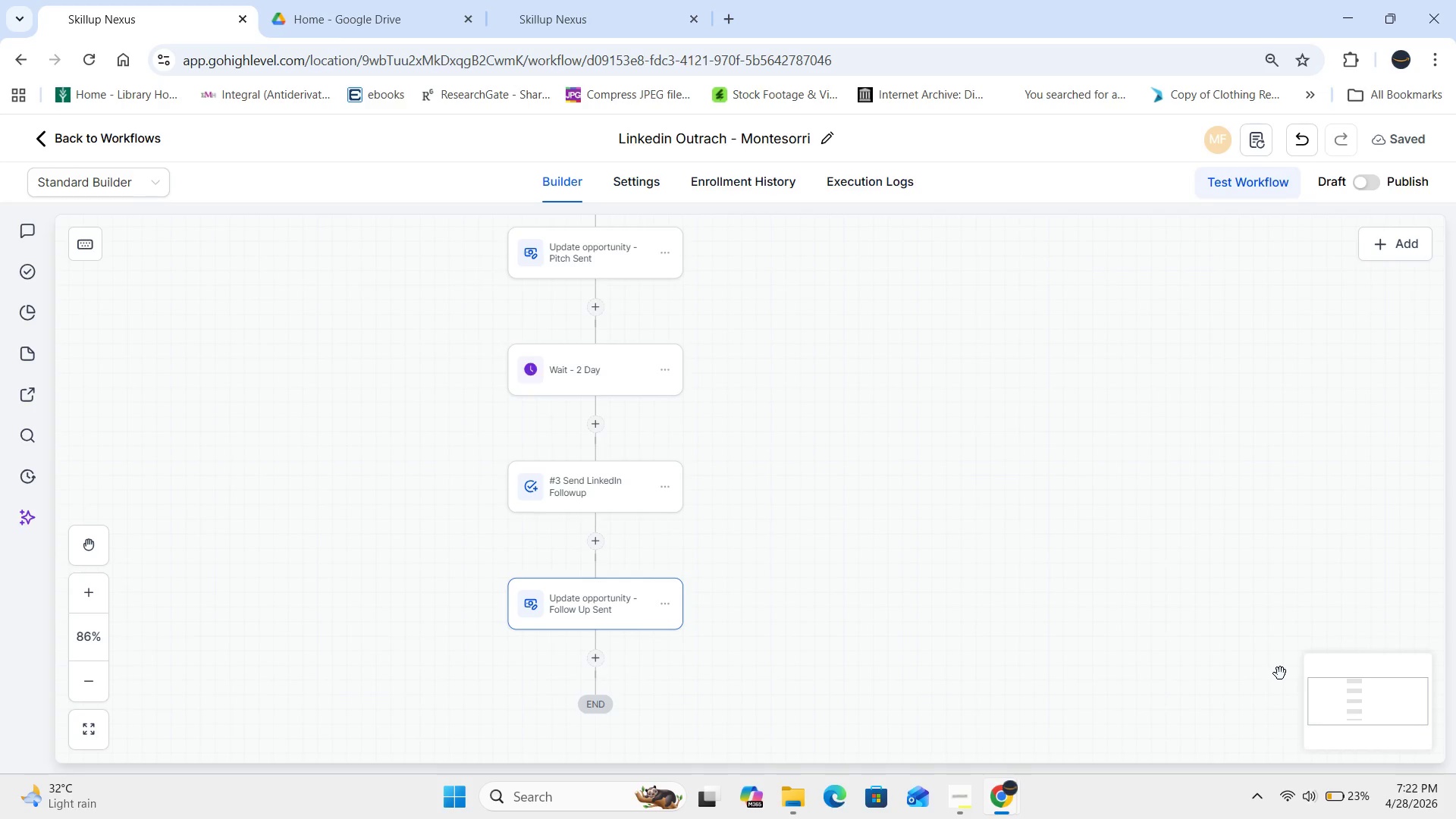 
left_click_drag(start_coordinate=[1038, 451], to_coordinate=[963, 656])
 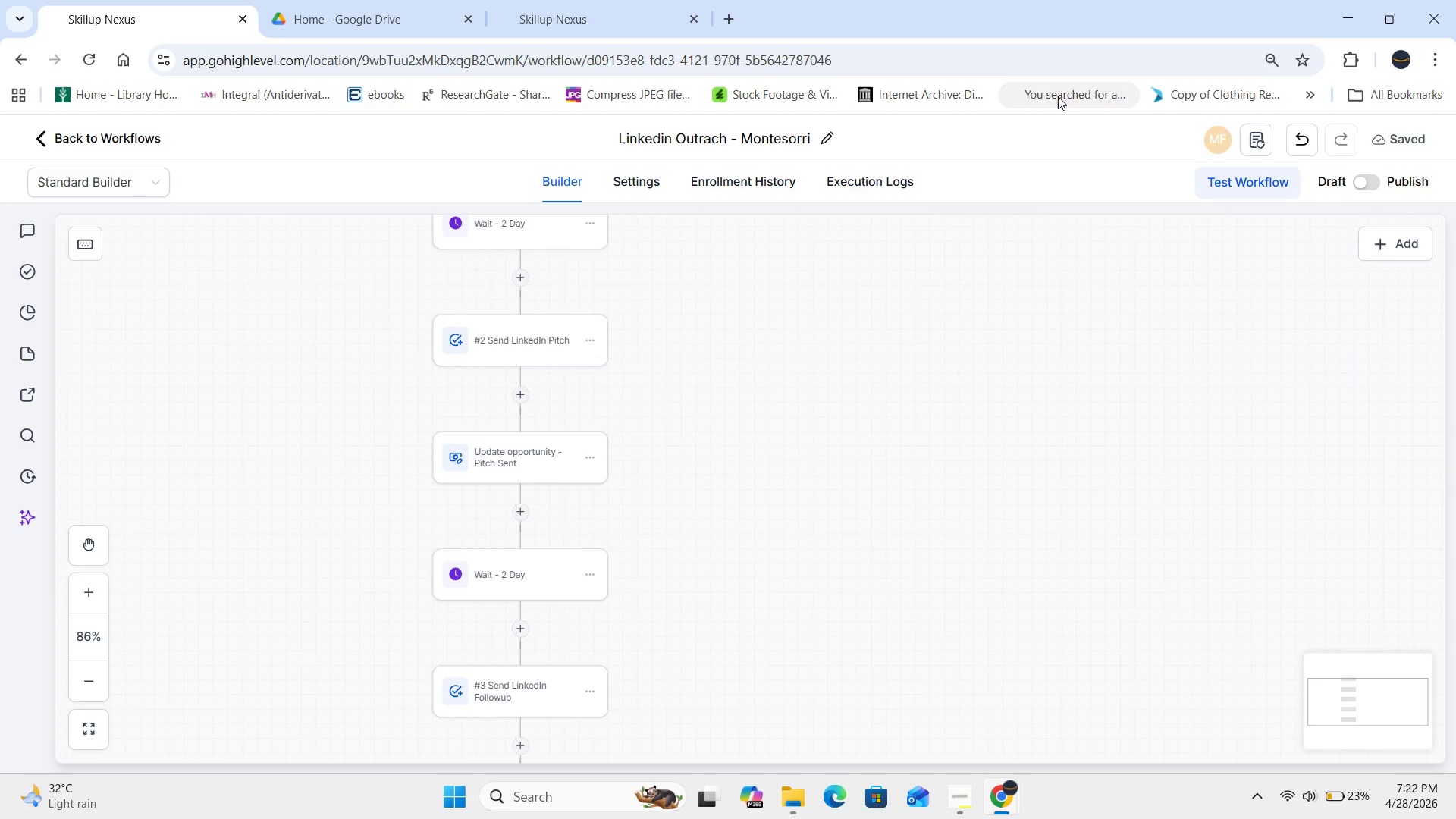 
left_click_drag(start_coordinate=[1058, 96], to_coordinate=[1057, 198])
 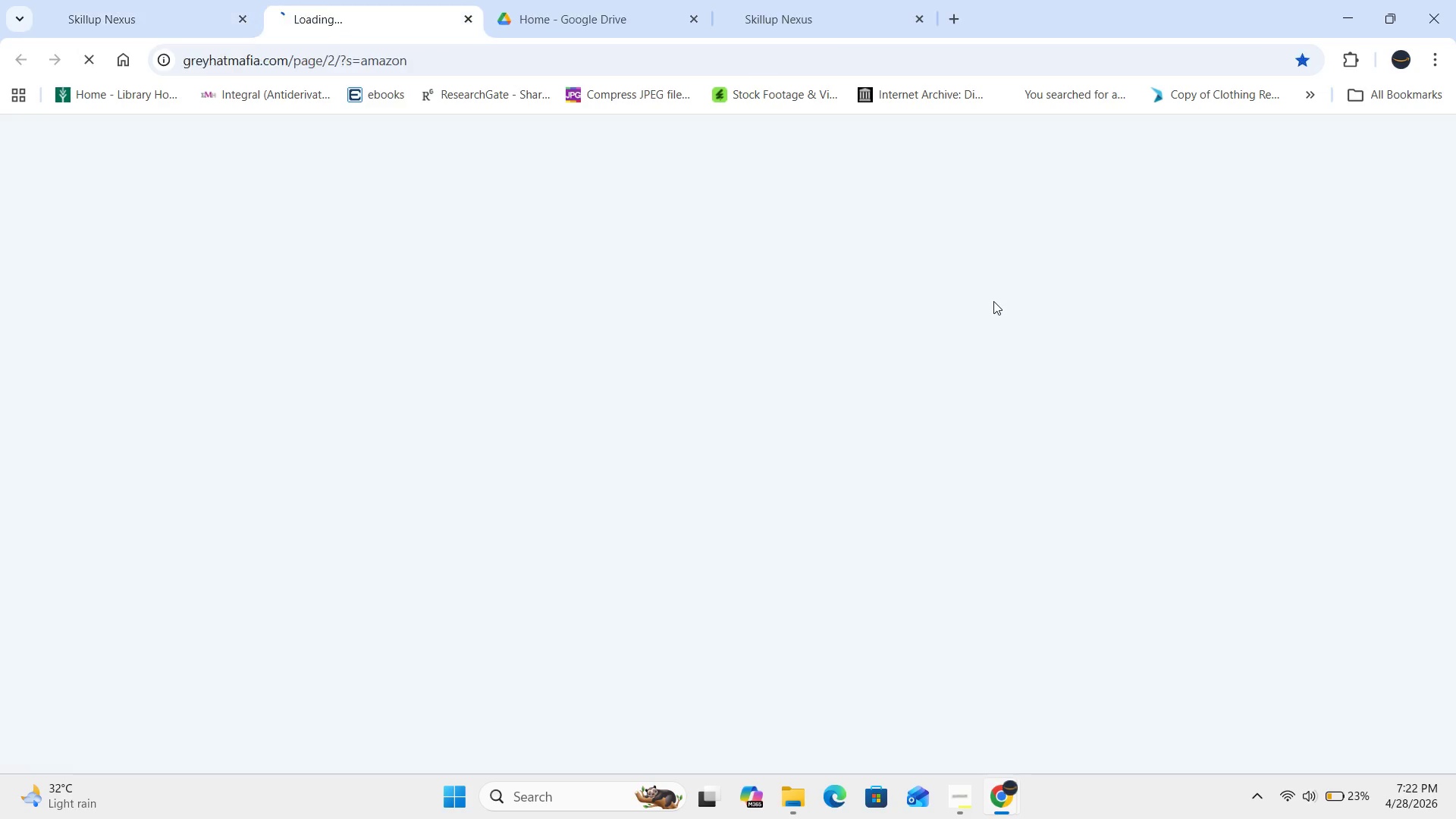 
left_click_drag(start_coordinate=[993, 301], to_coordinate=[953, 598])
 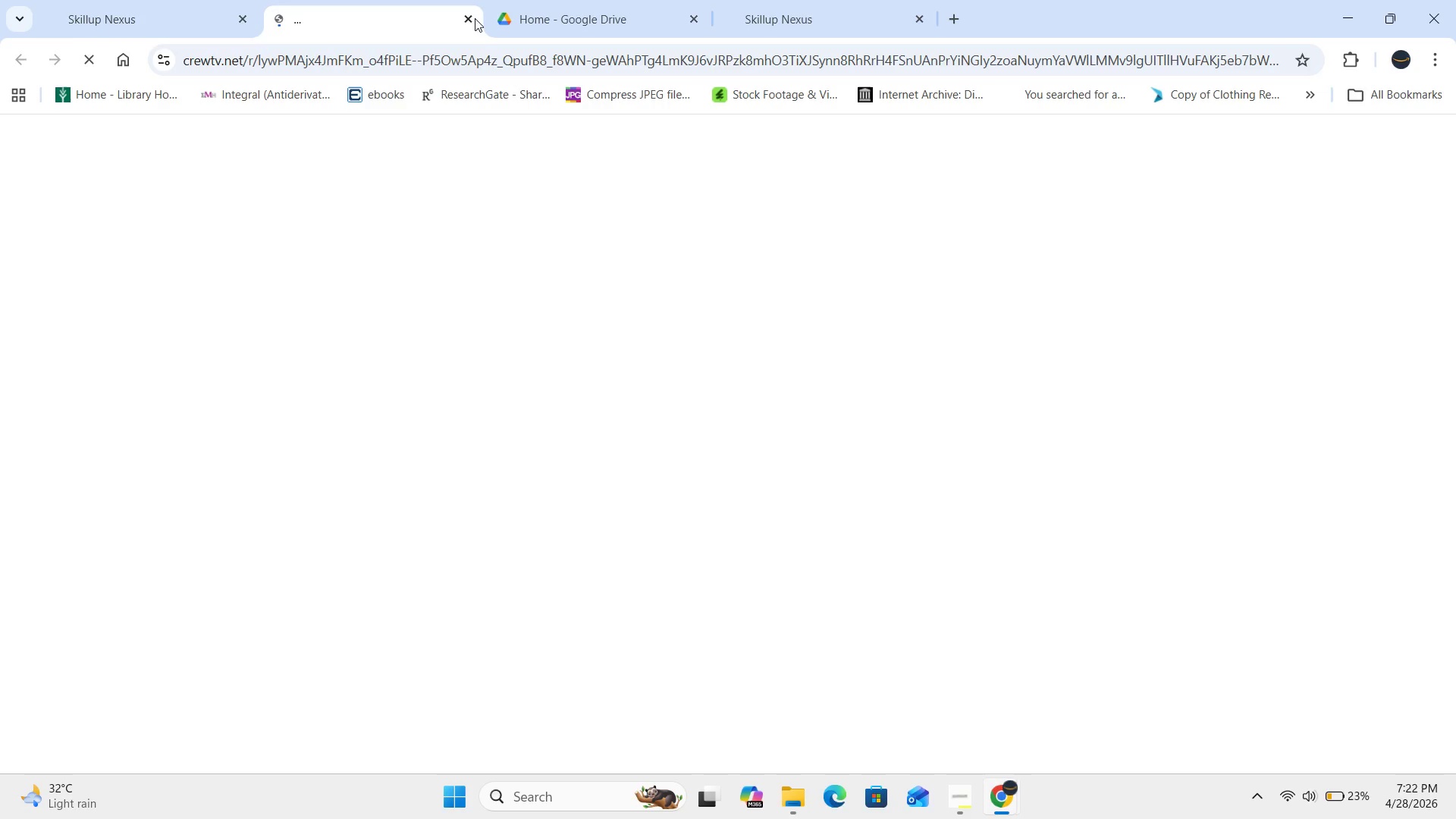 
left_click([463, 20])
 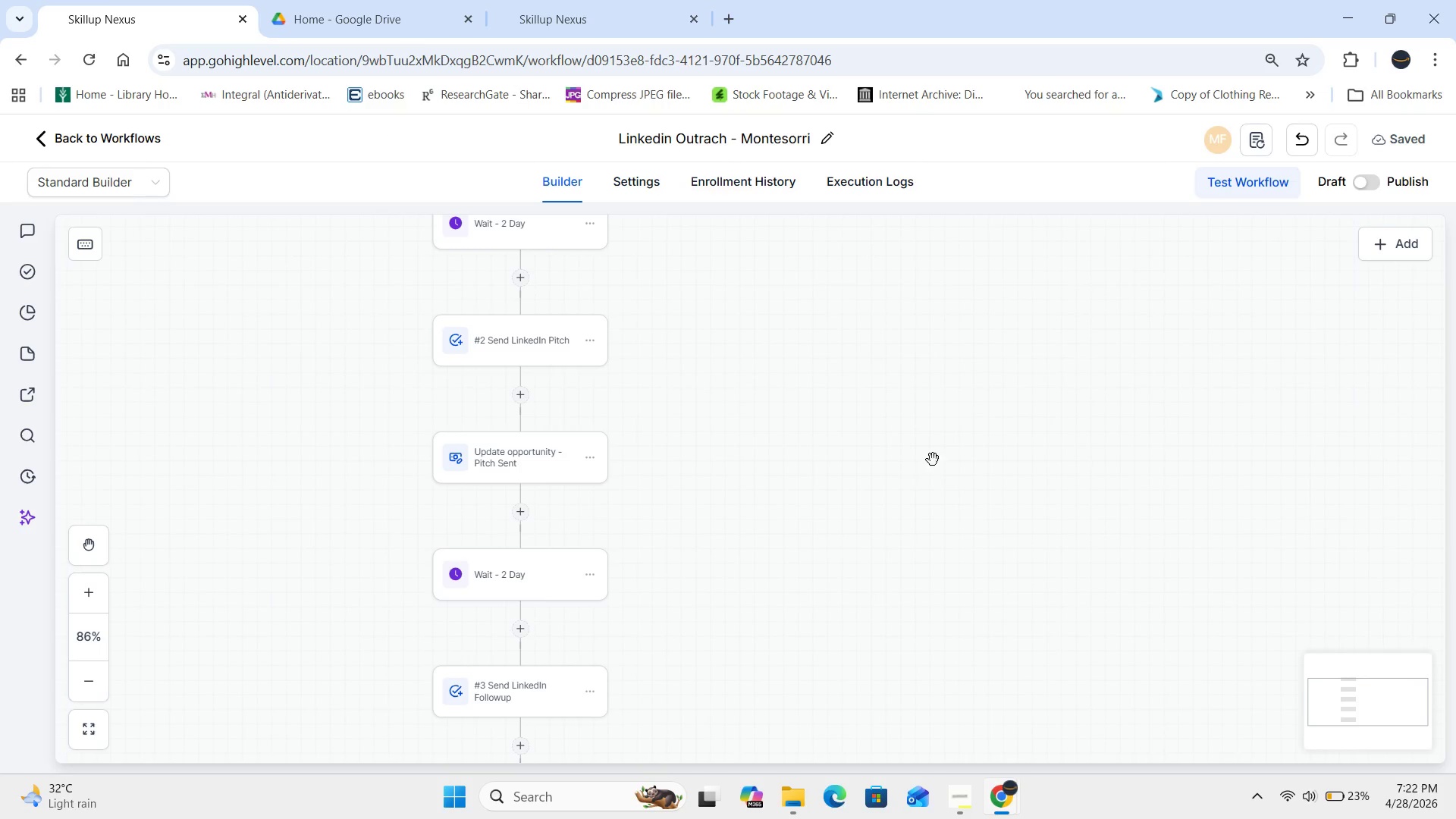 
left_click_drag(start_coordinate=[913, 391], to_coordinate=[890, 732])
 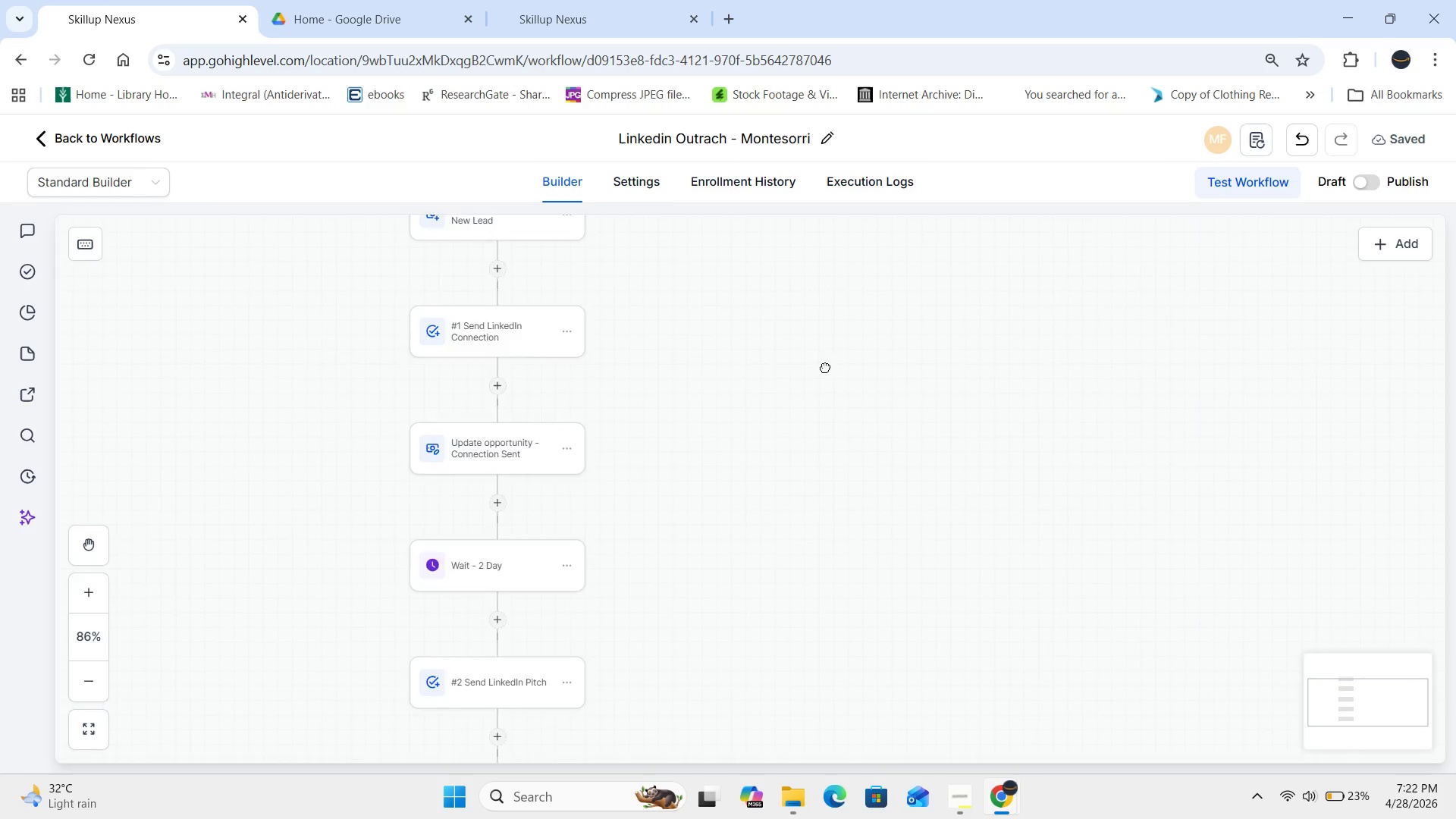 
left_click_drag(start_coordinate=[825, 331], to_coordinate=[808, 686])
 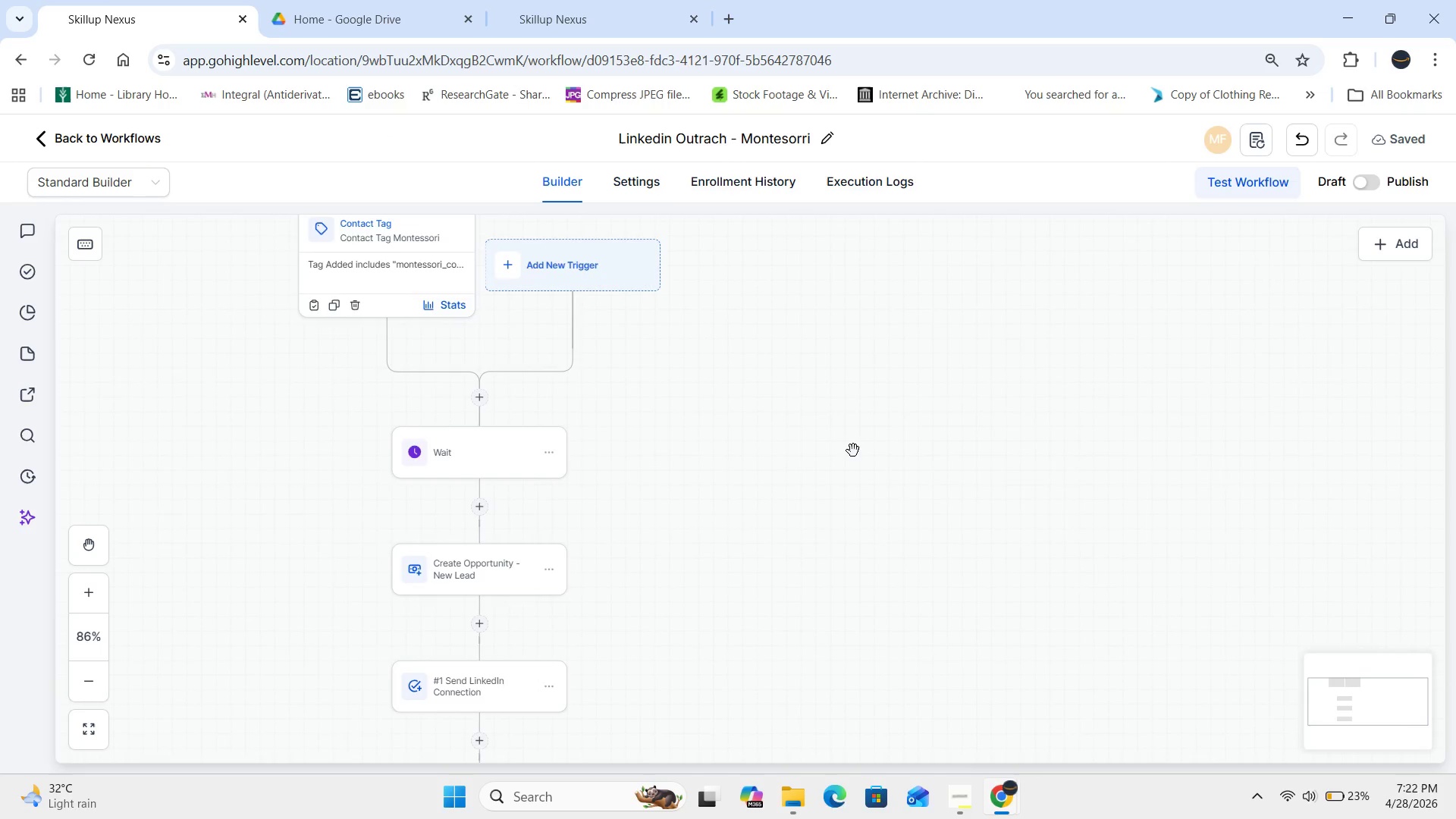 
hold_key(key=ControlLeft, duration=0.75)
scroll: coordinate [853, 450], scroll_direction: down, amount: 2.0
 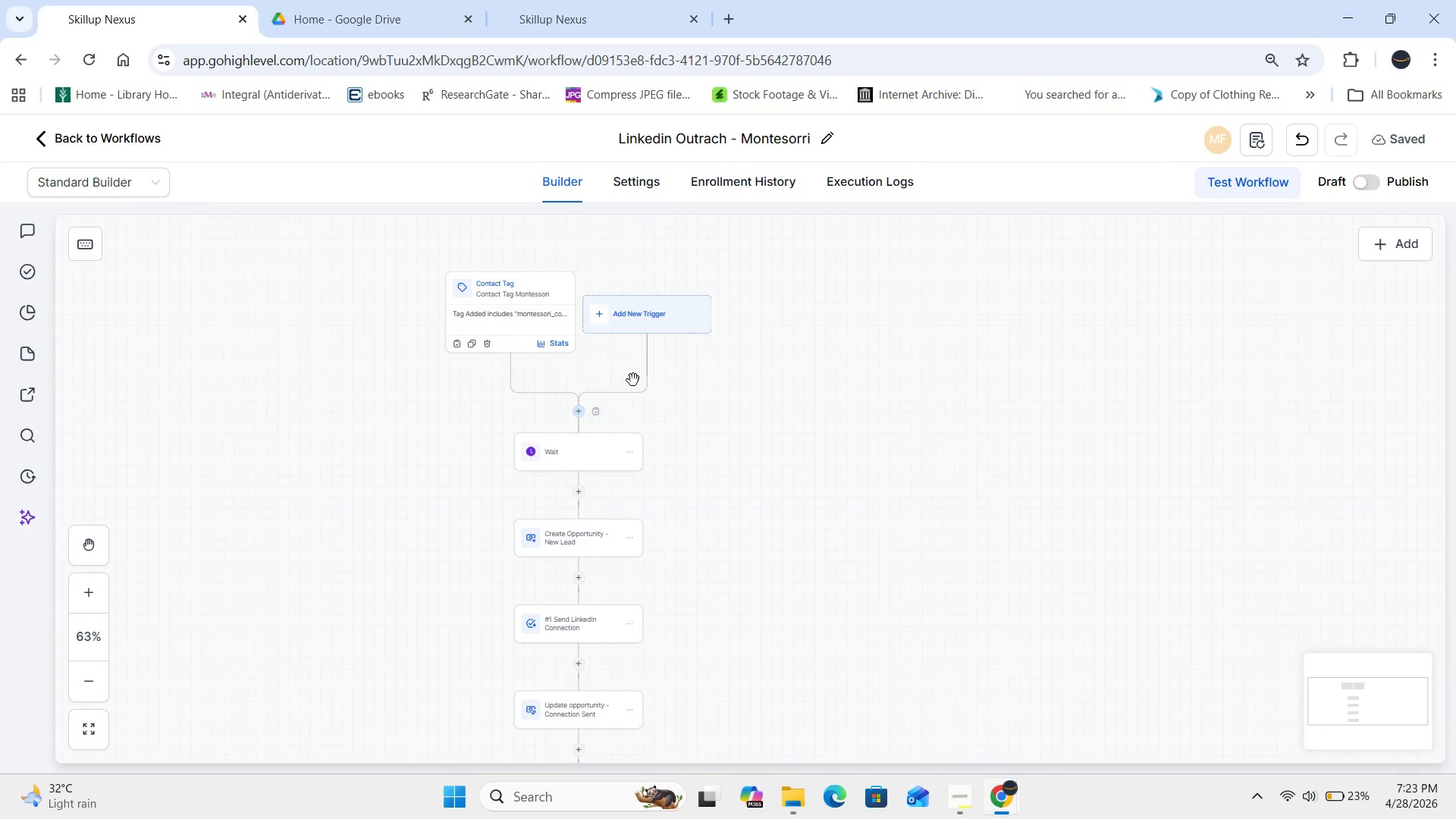 
left_click([661, 311])
 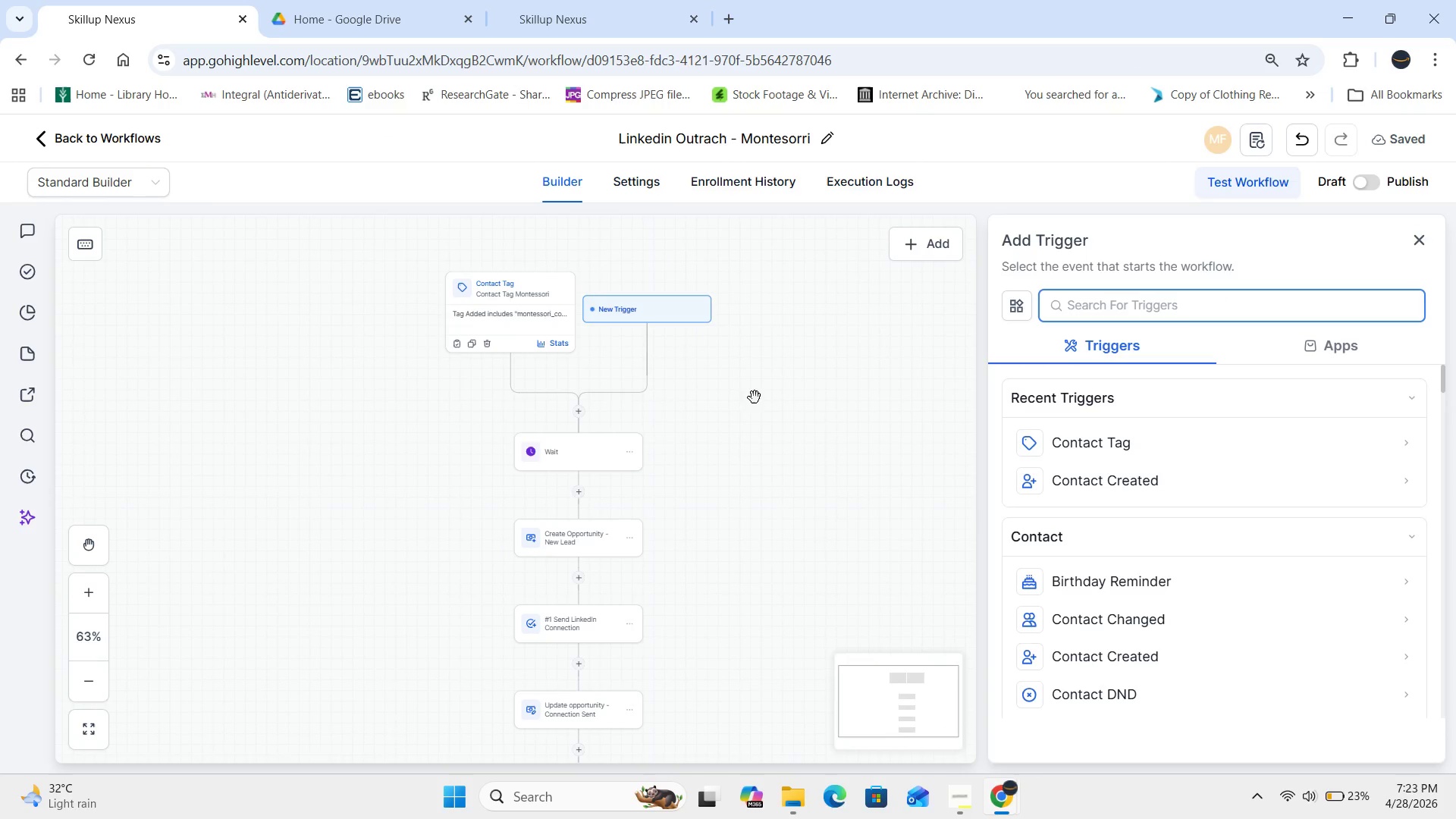 
left_click([580, 413])
 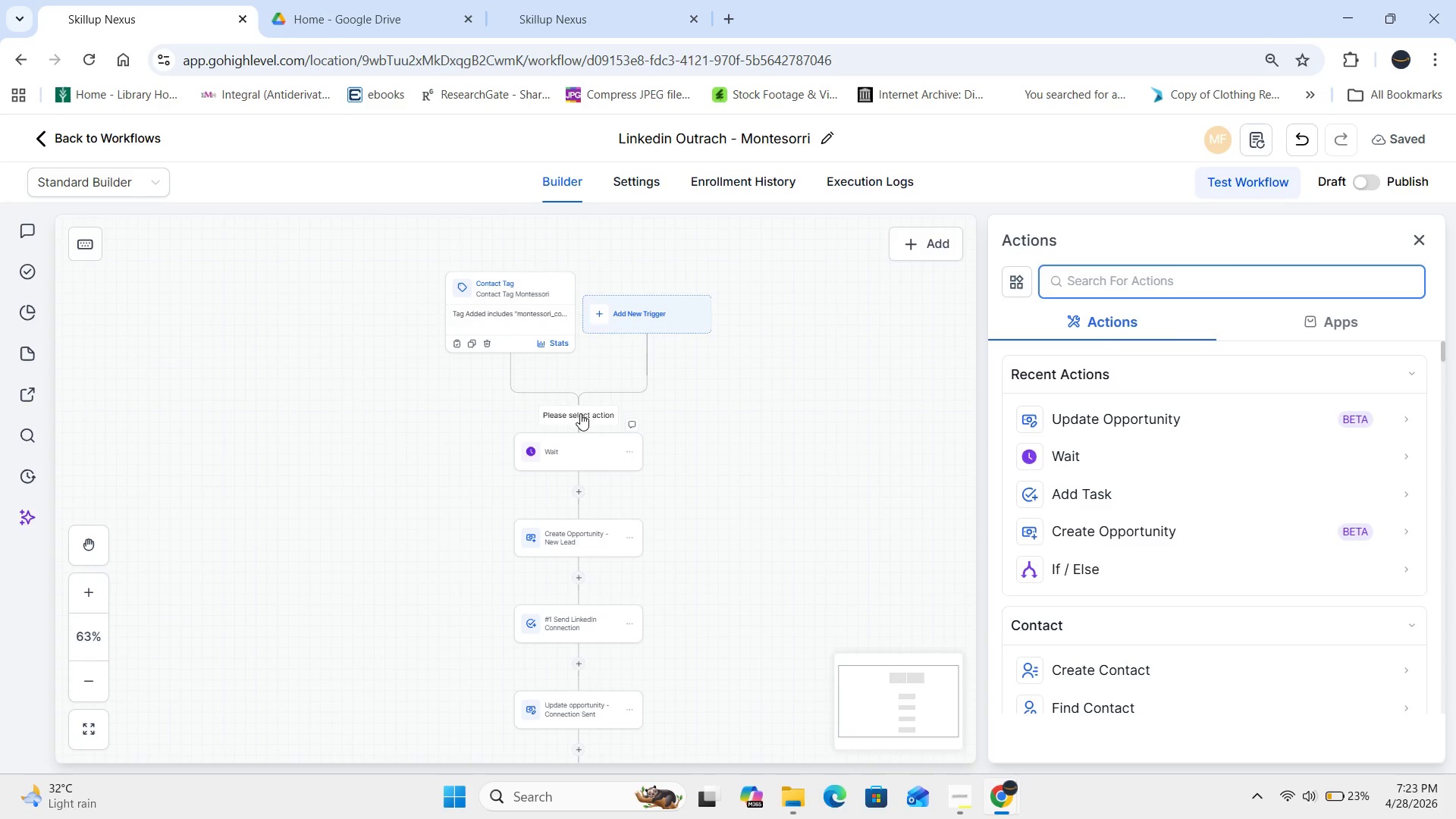 
left_click([1194, 278])
 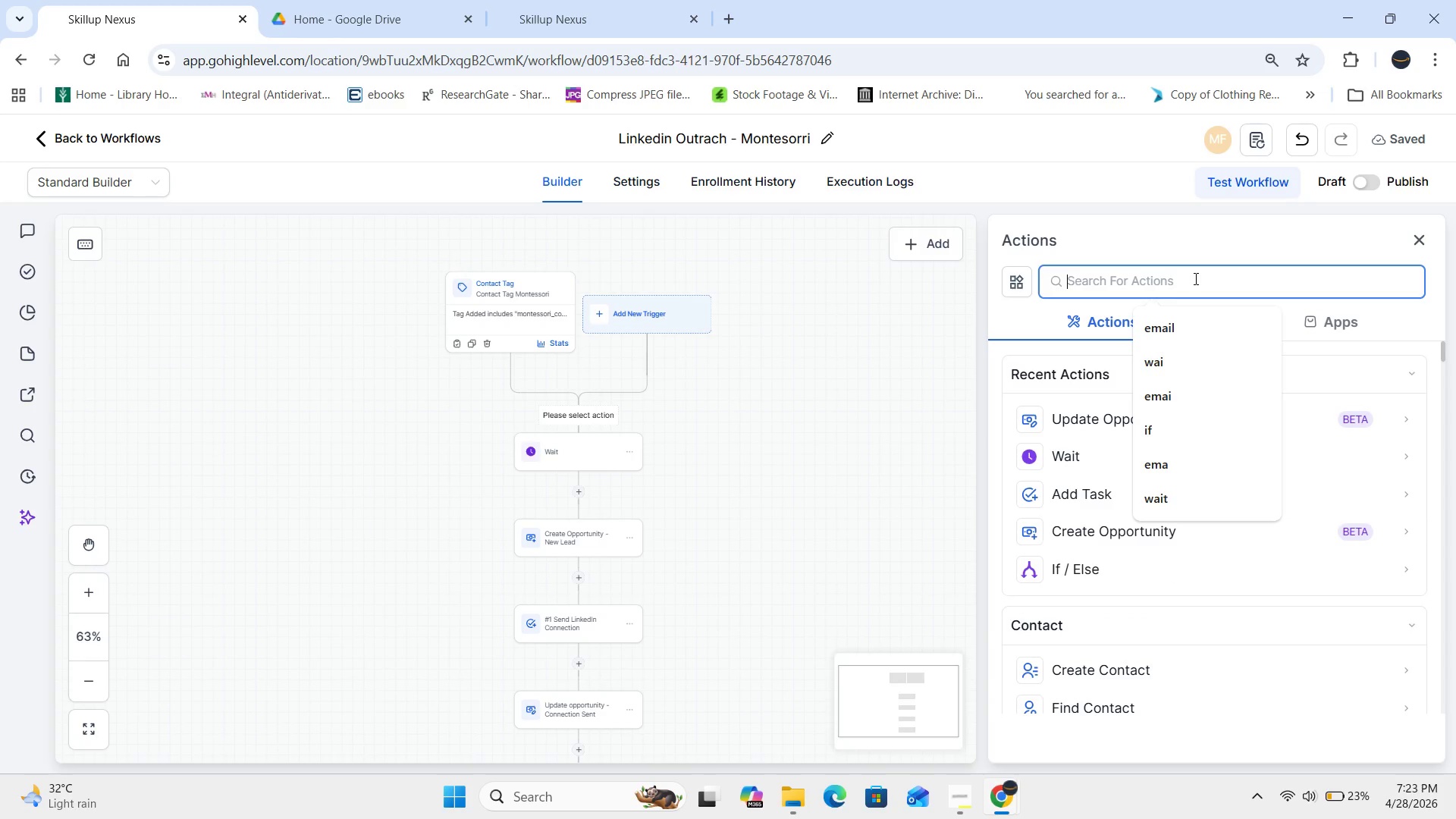 
type(cu)
key(Backspace)
key(Backspace)
type(reply)
 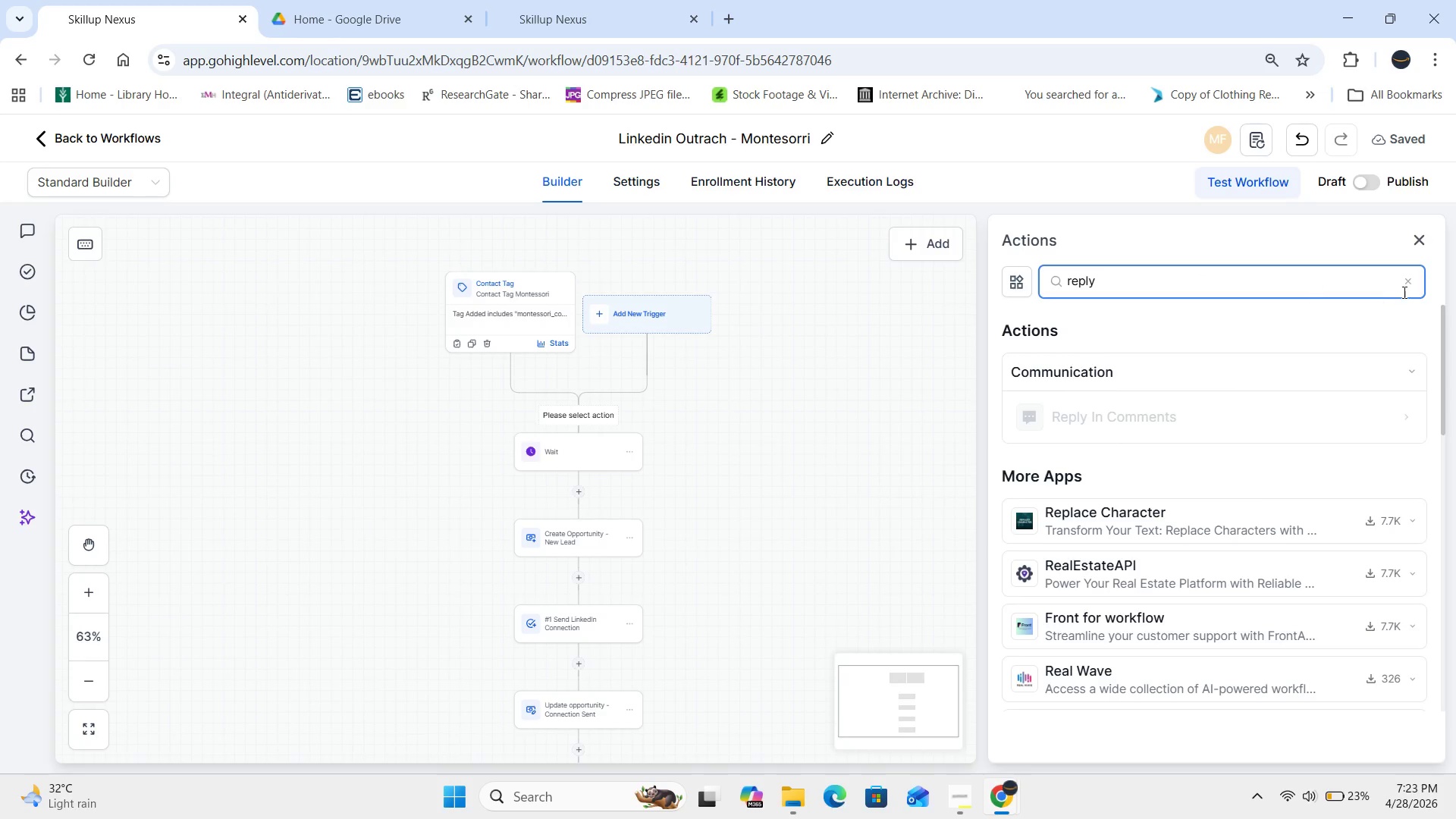 
double_click([899, 424])
 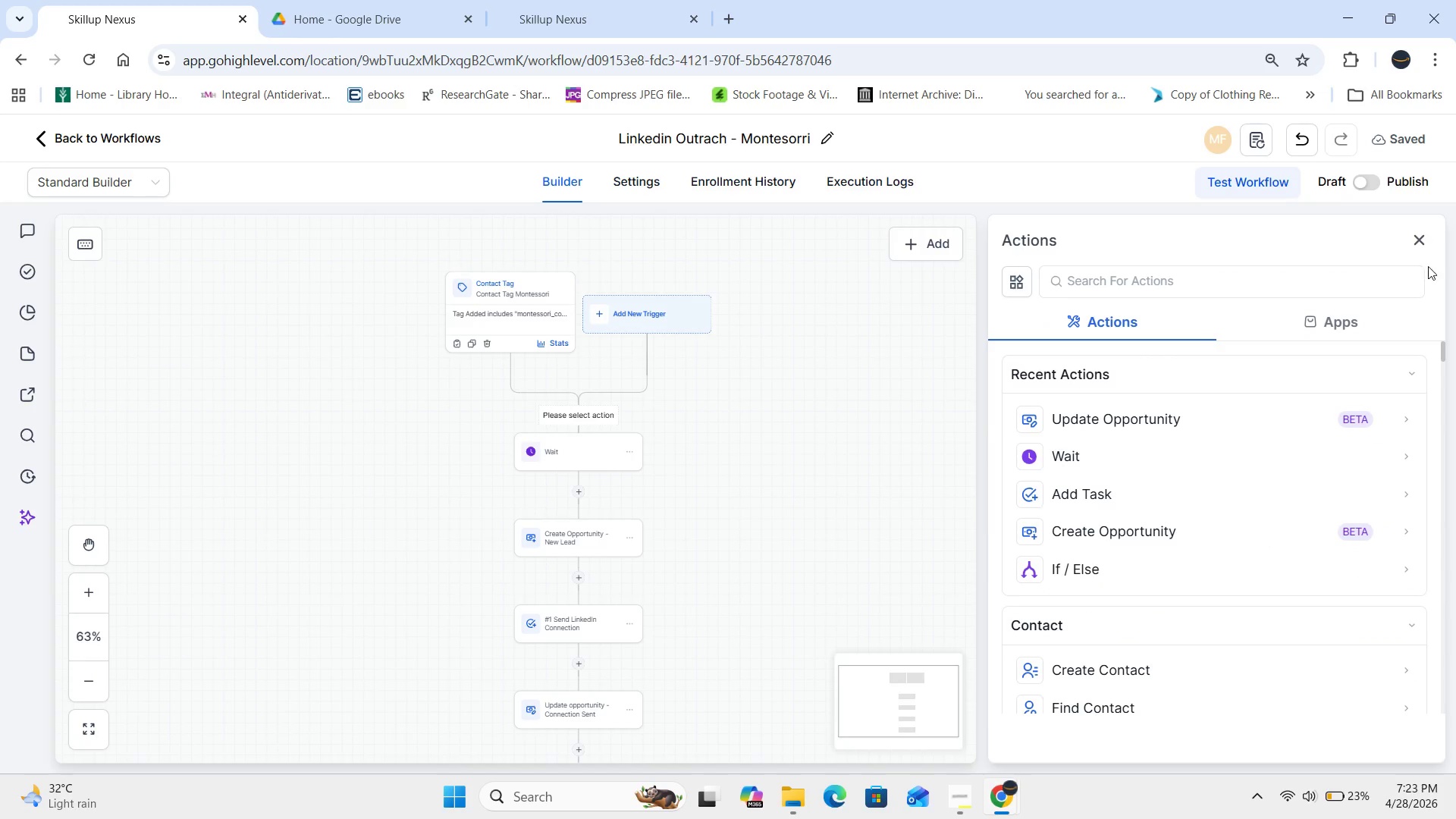 
left_click([1428, 236])
 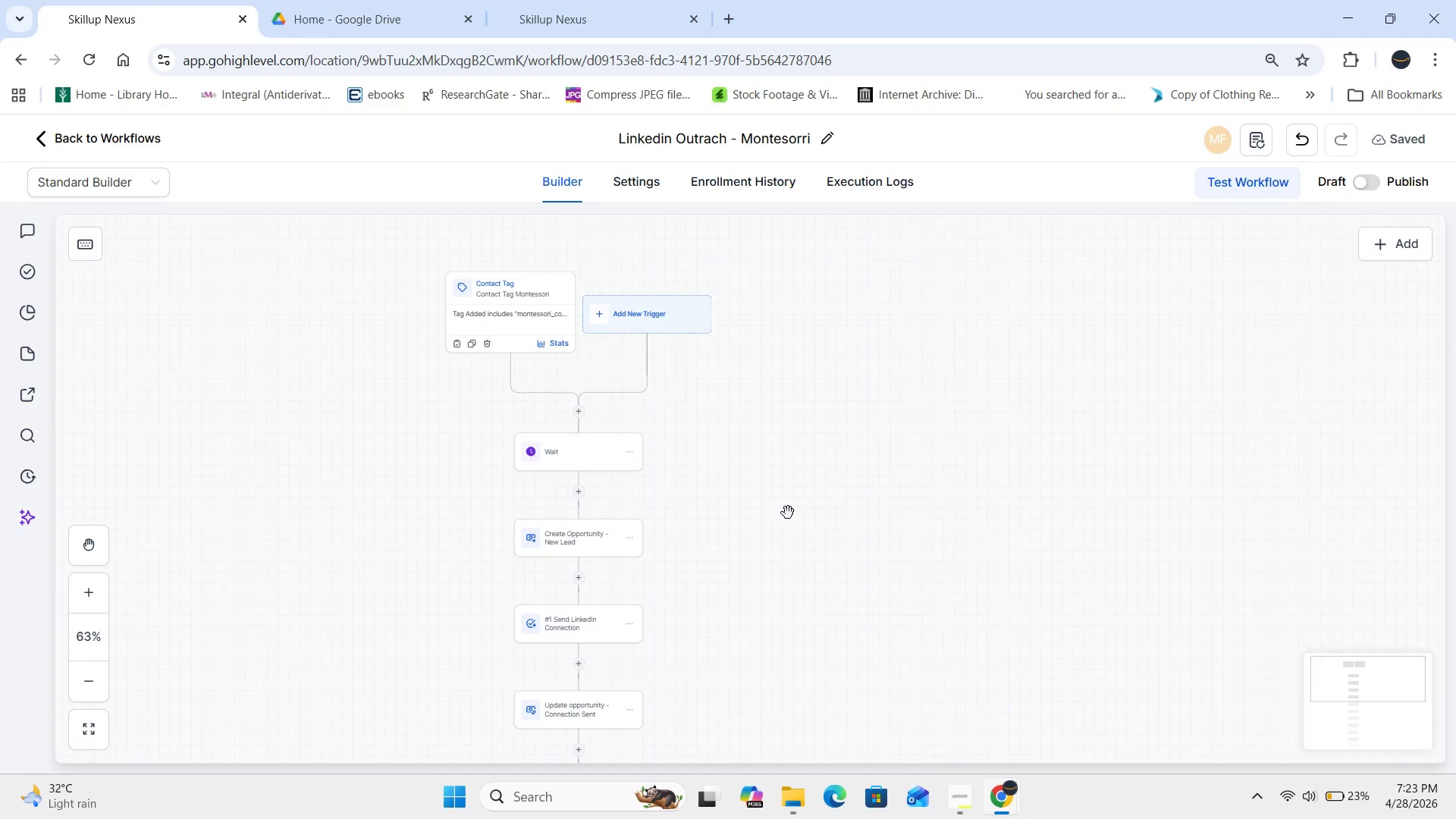 
scroll: coordinate [805, 494], scroll_direction: up, amount: 3.0
 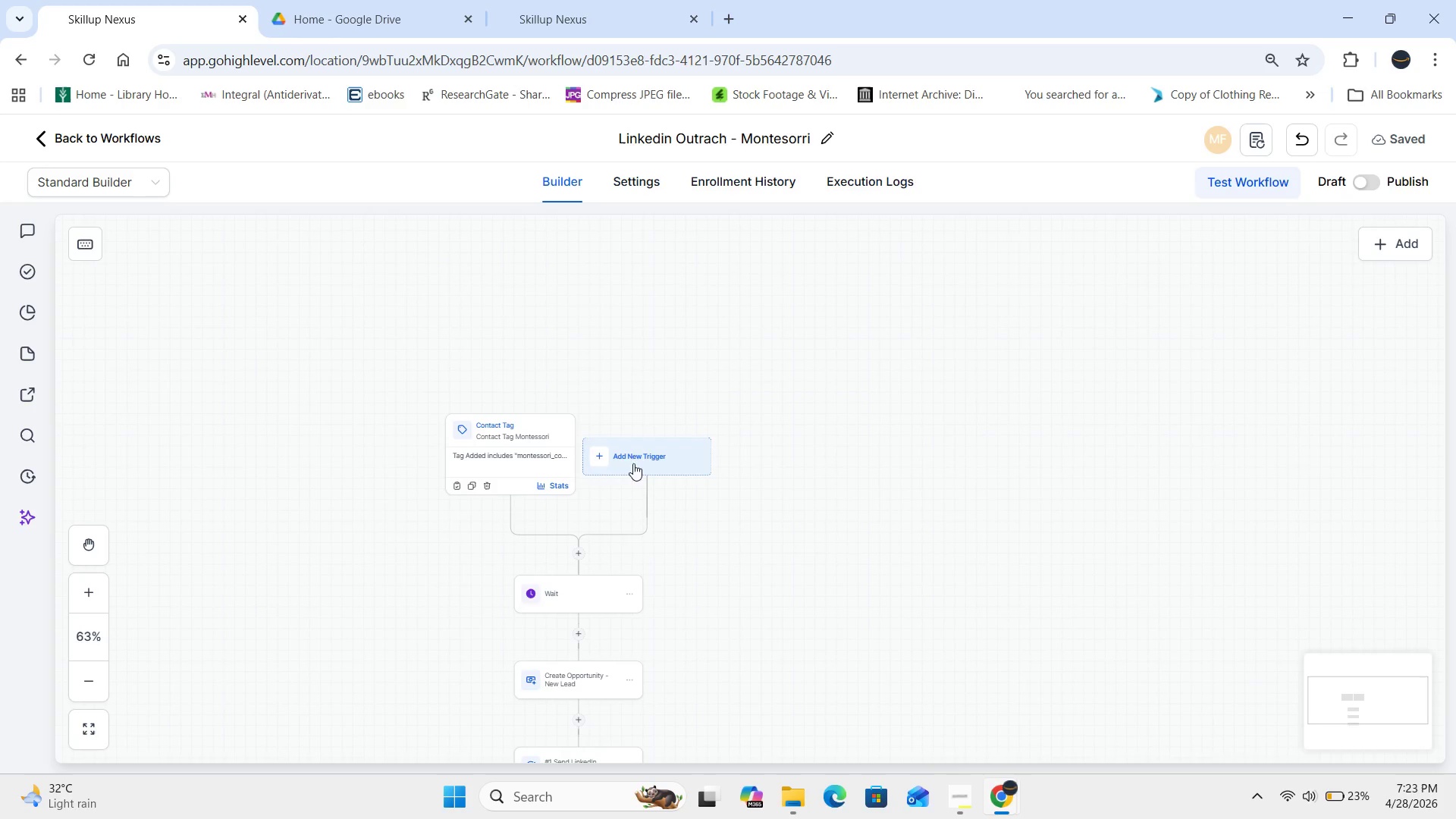 
left_click([633, 457])
 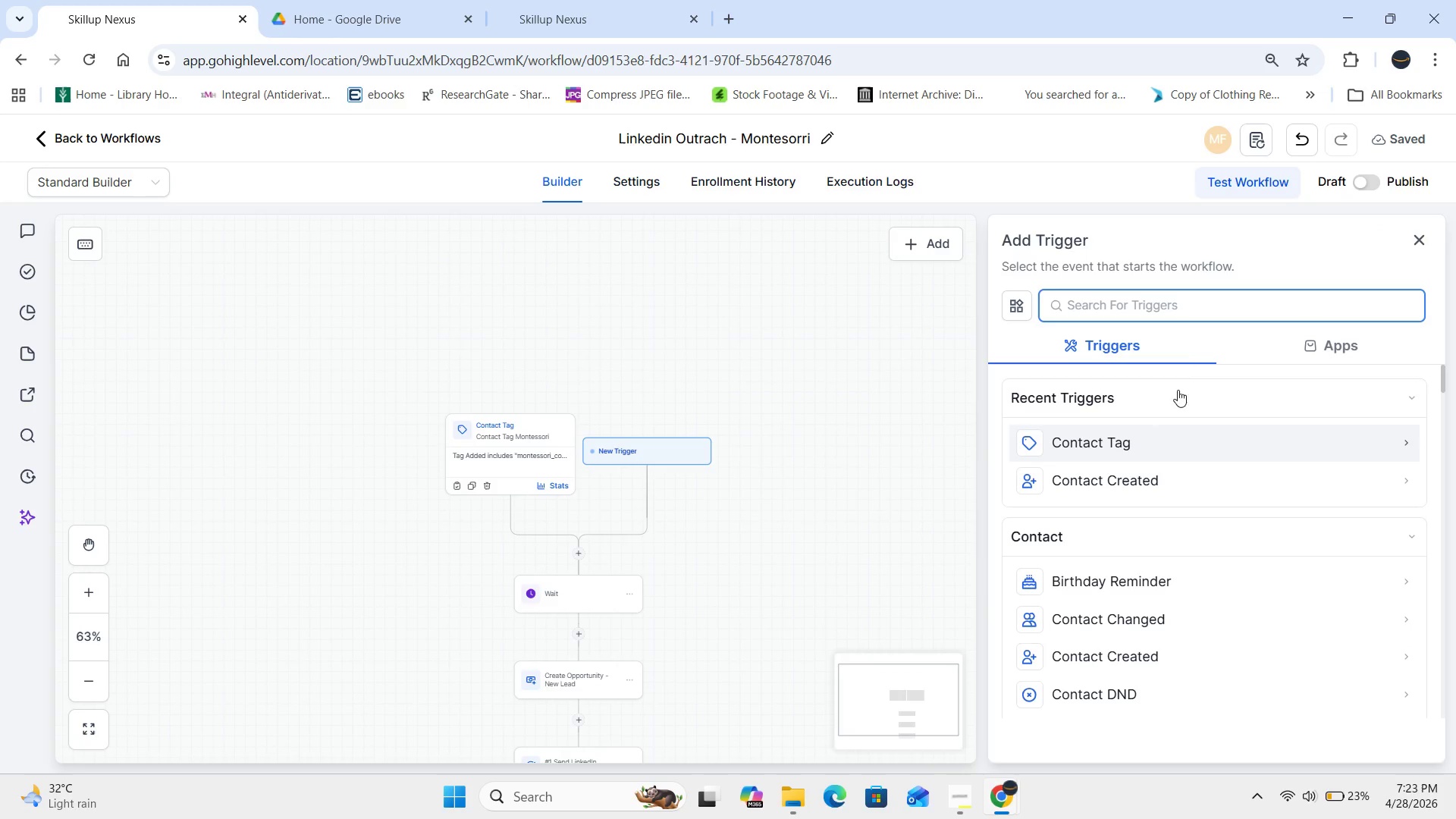 
left_click([1181, 295])
 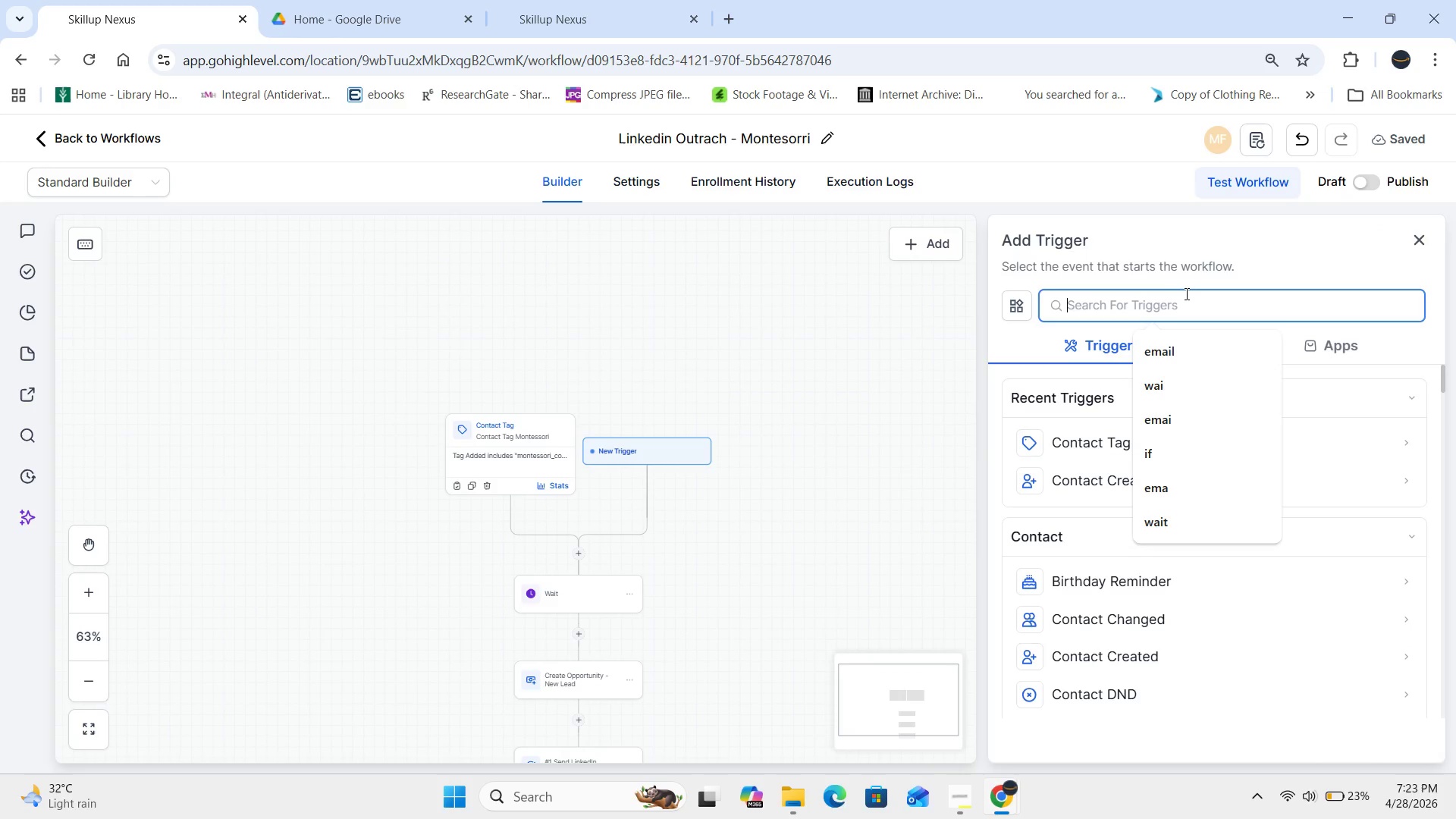 
type(repl)
 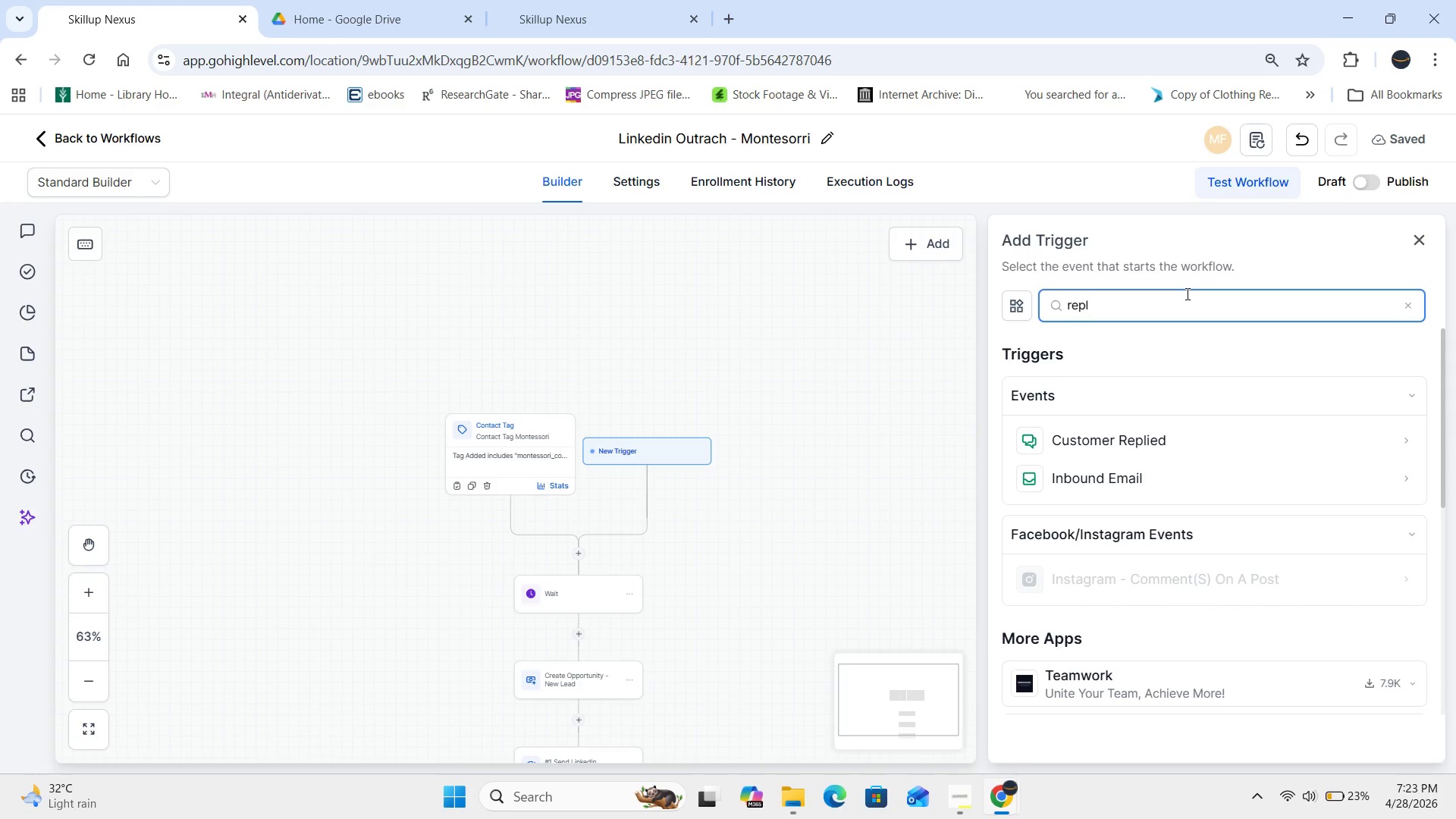 
wait(9.95)
 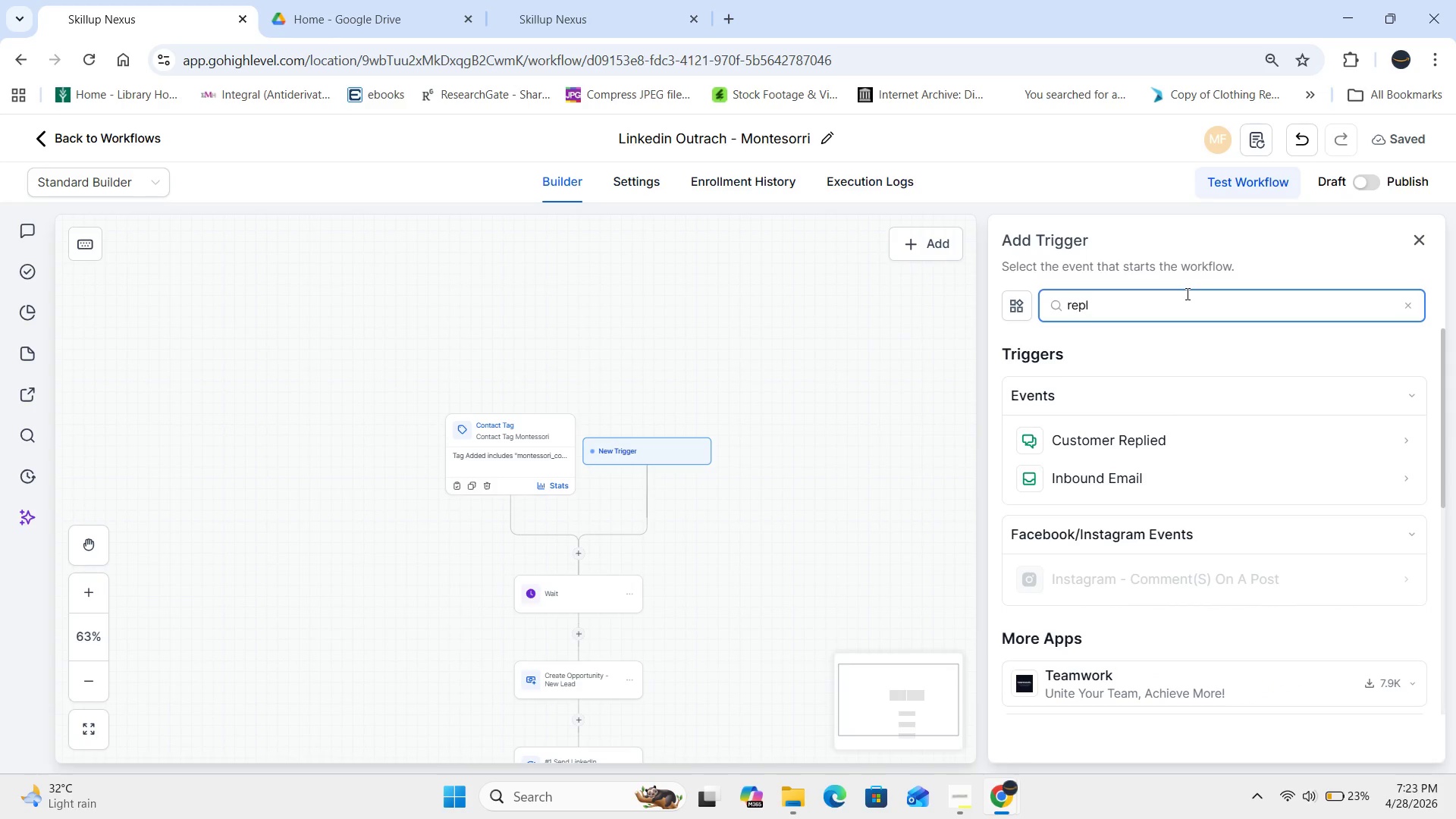 
left_click([1423, 244])
 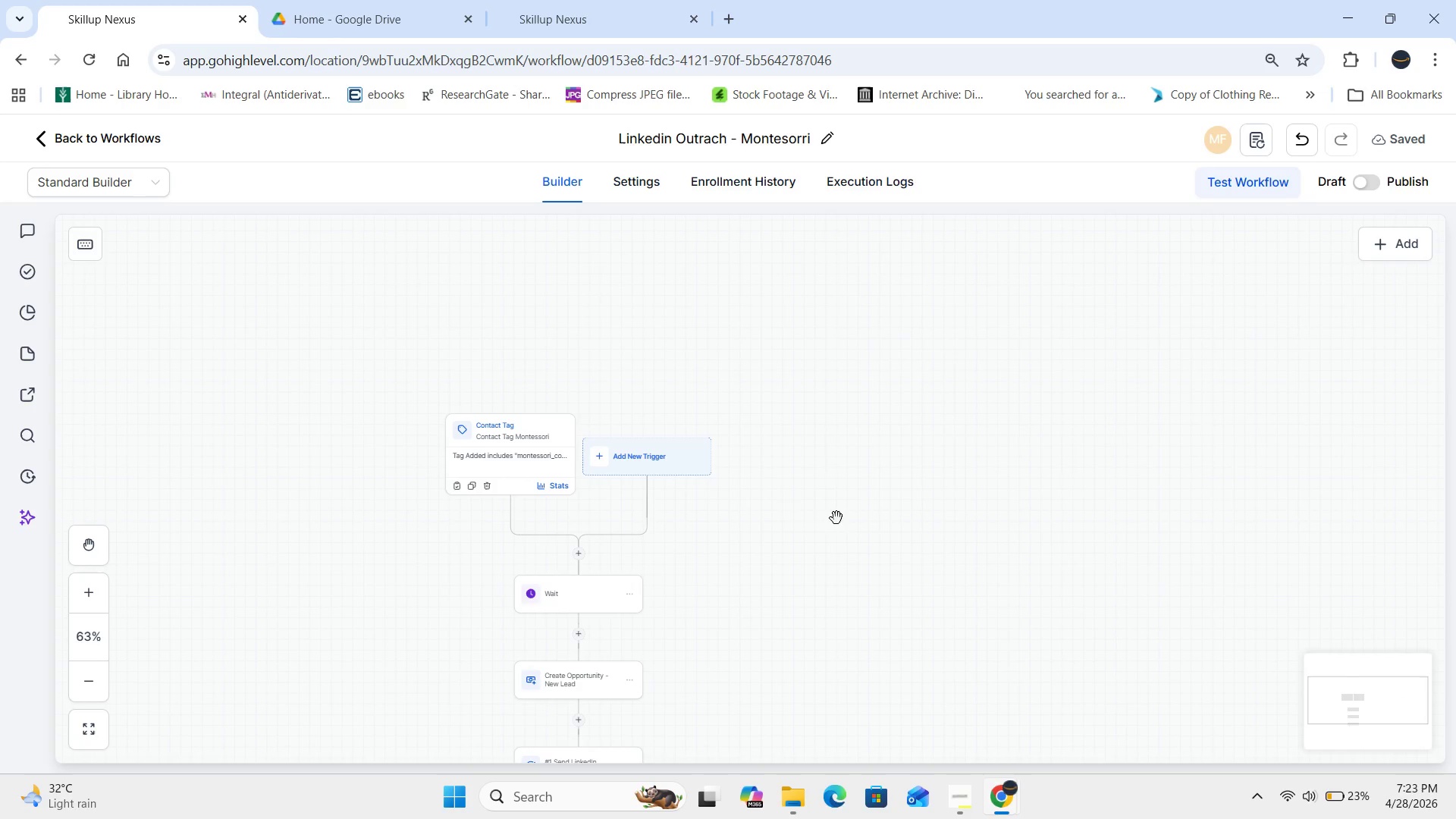 
left_click([664, 463])
 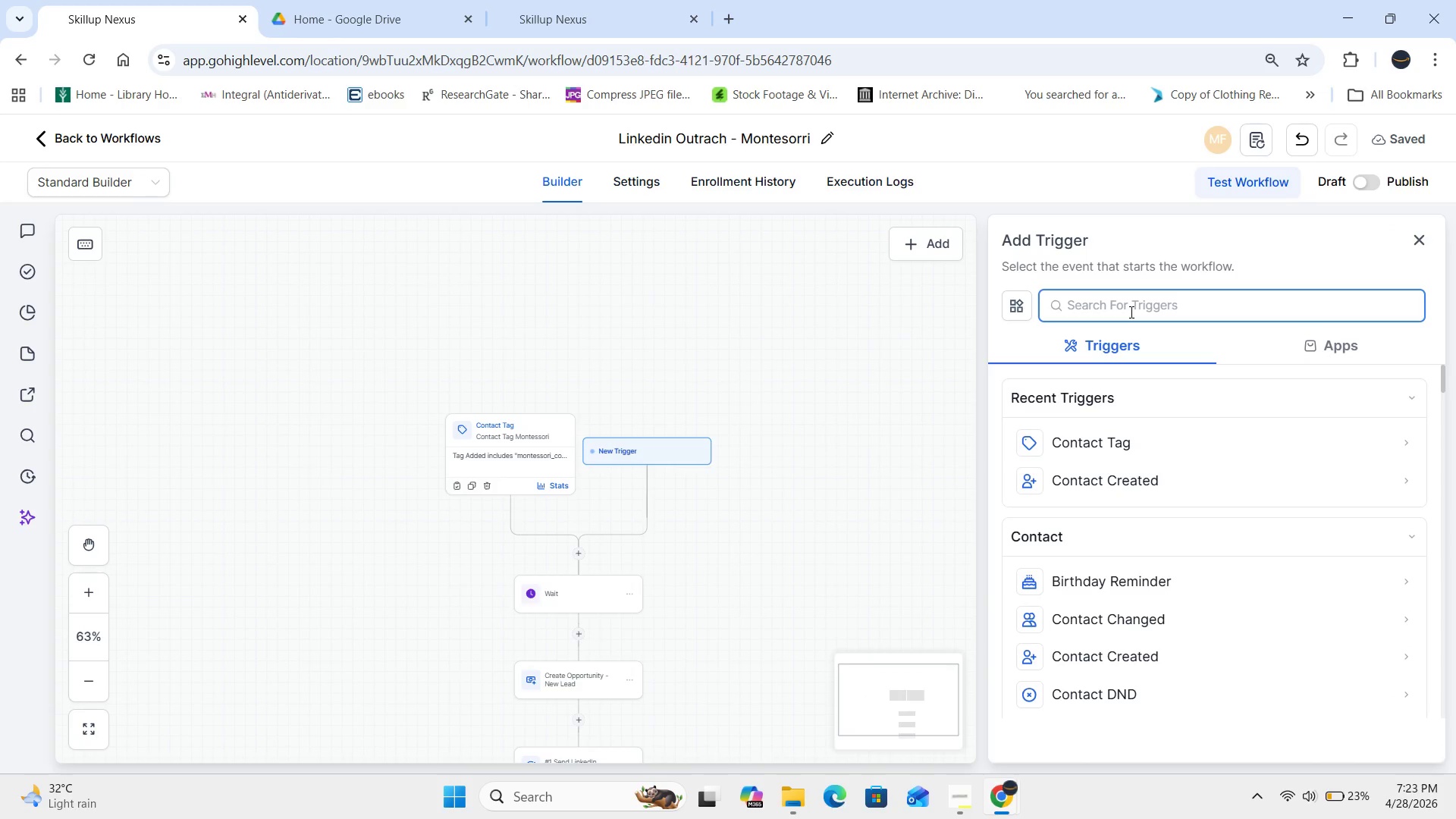 
type(link)
 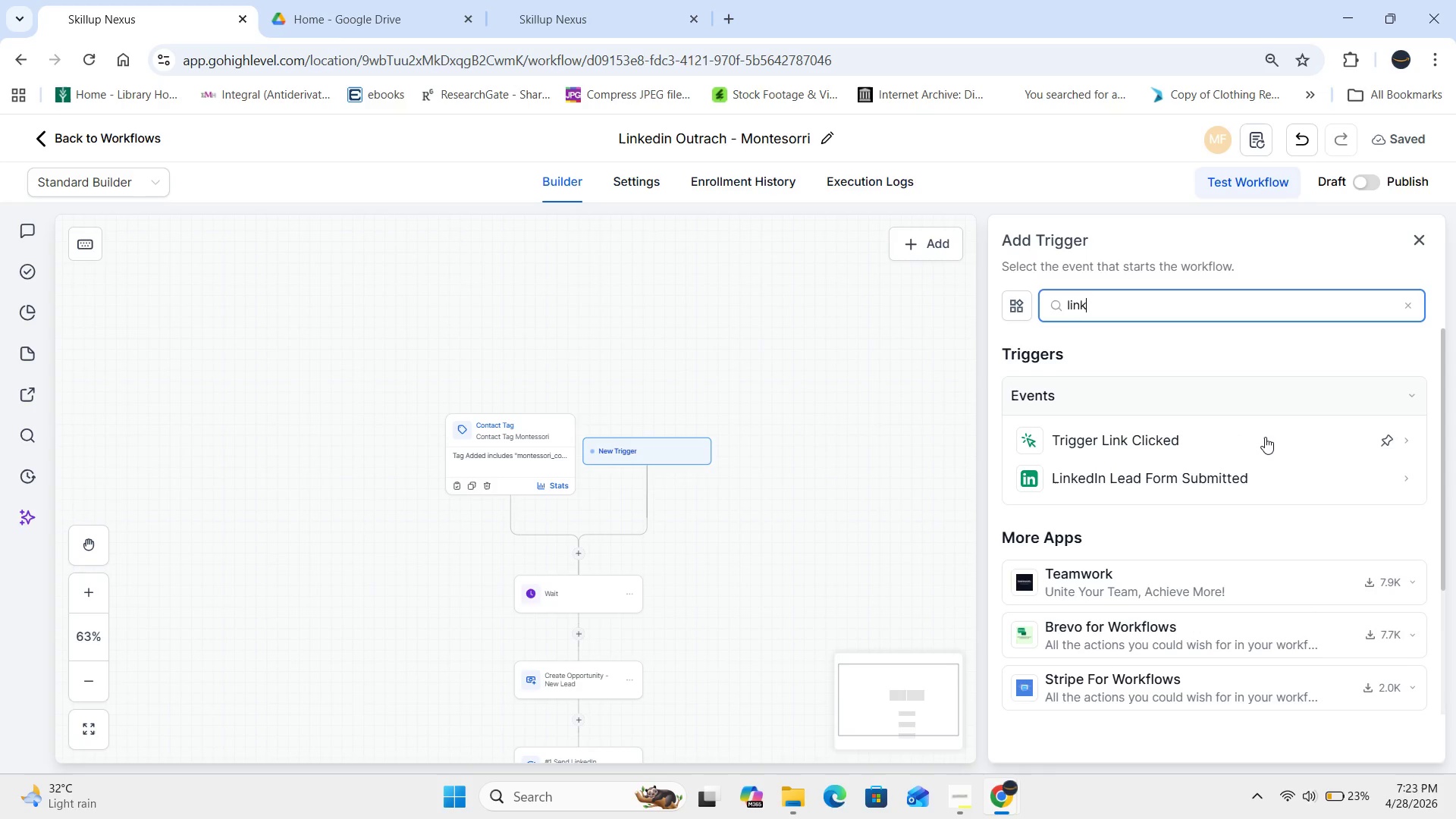 
wait(6.23)
 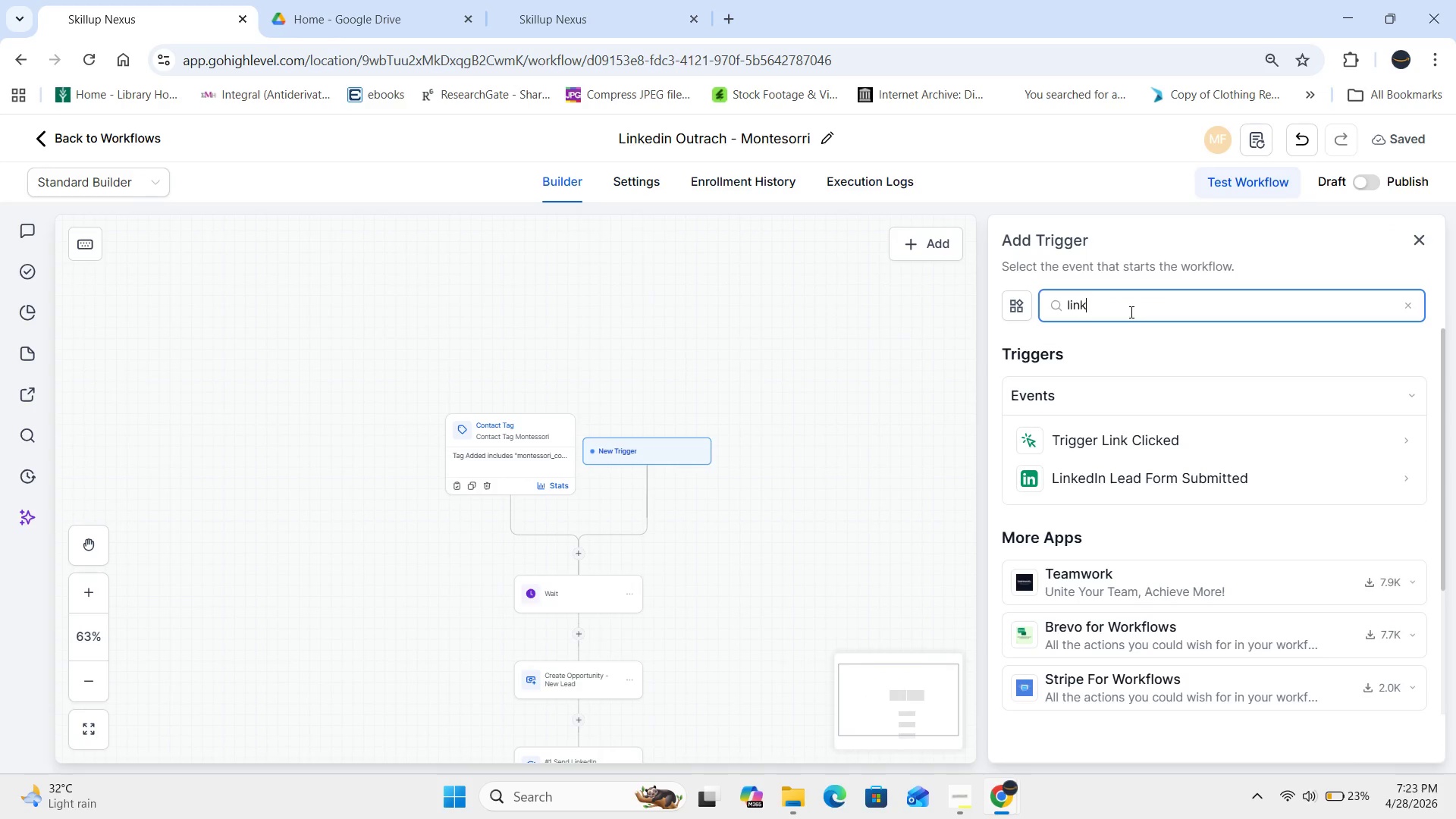 
scroll: coordinate [1313, 526], scroll_direction: down, amount: 5.0
 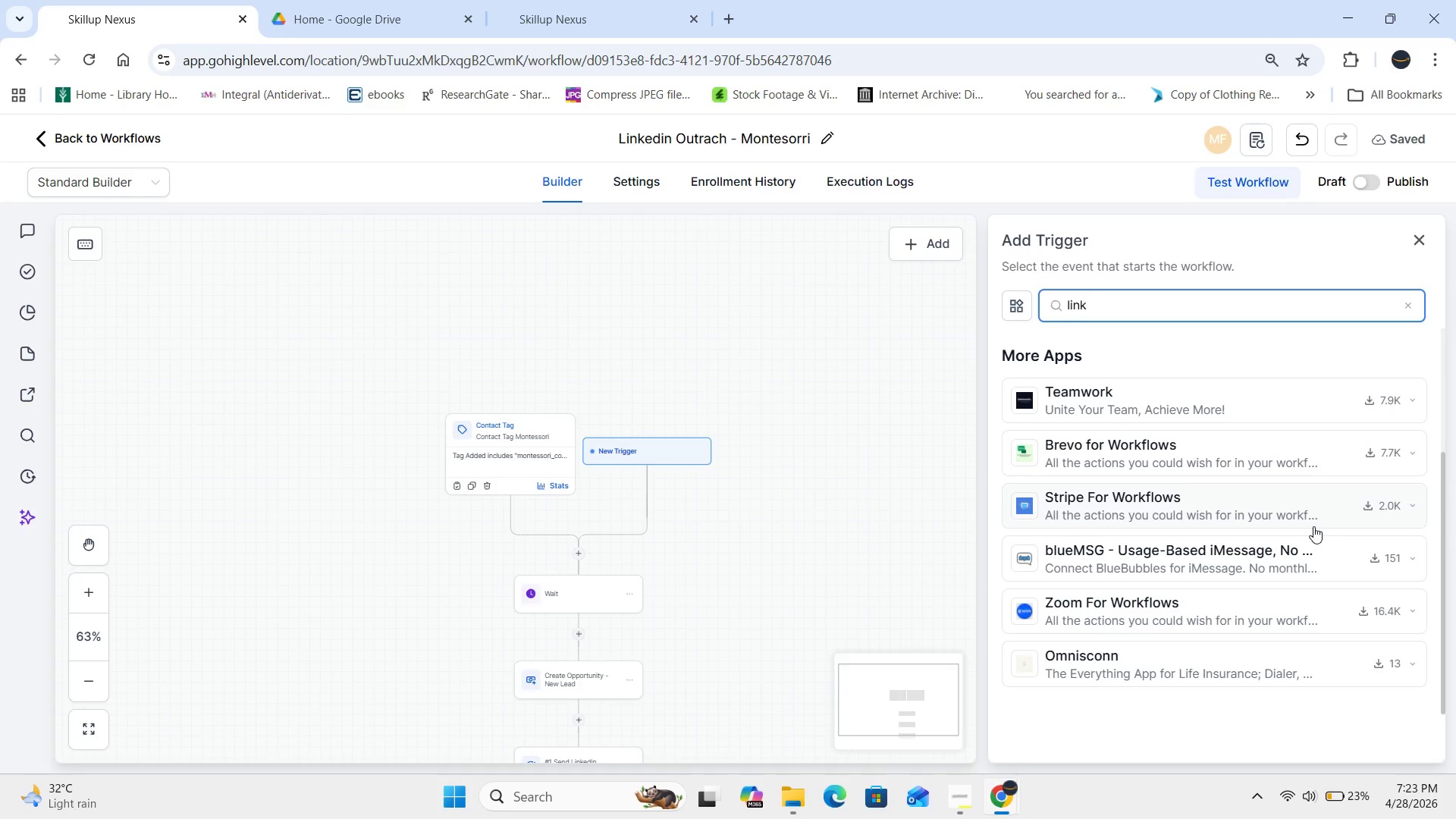 
scroll: coordinate [1313, 526], scroll_direction: up, amount: 1.0
 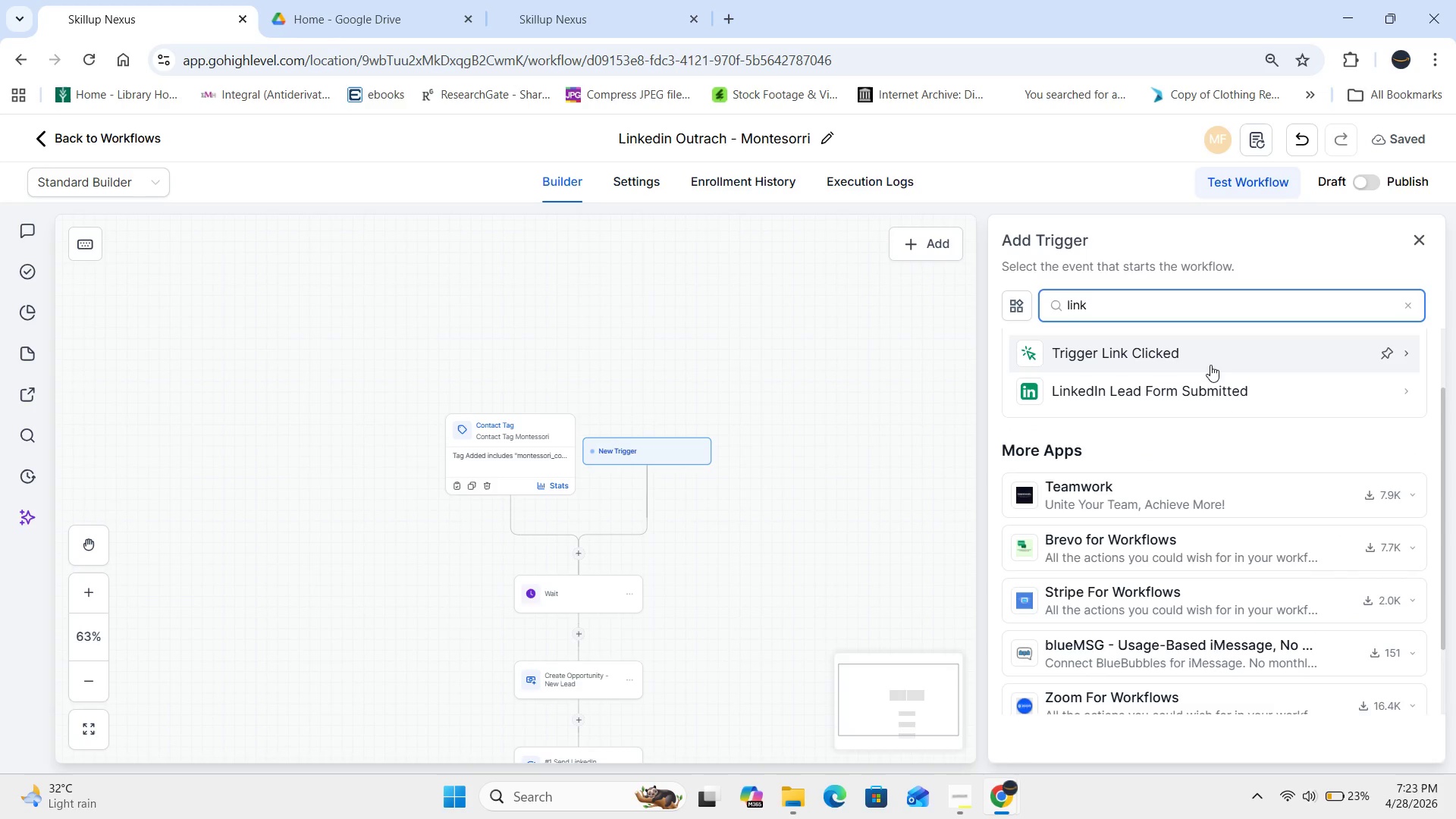 
type(edin)
 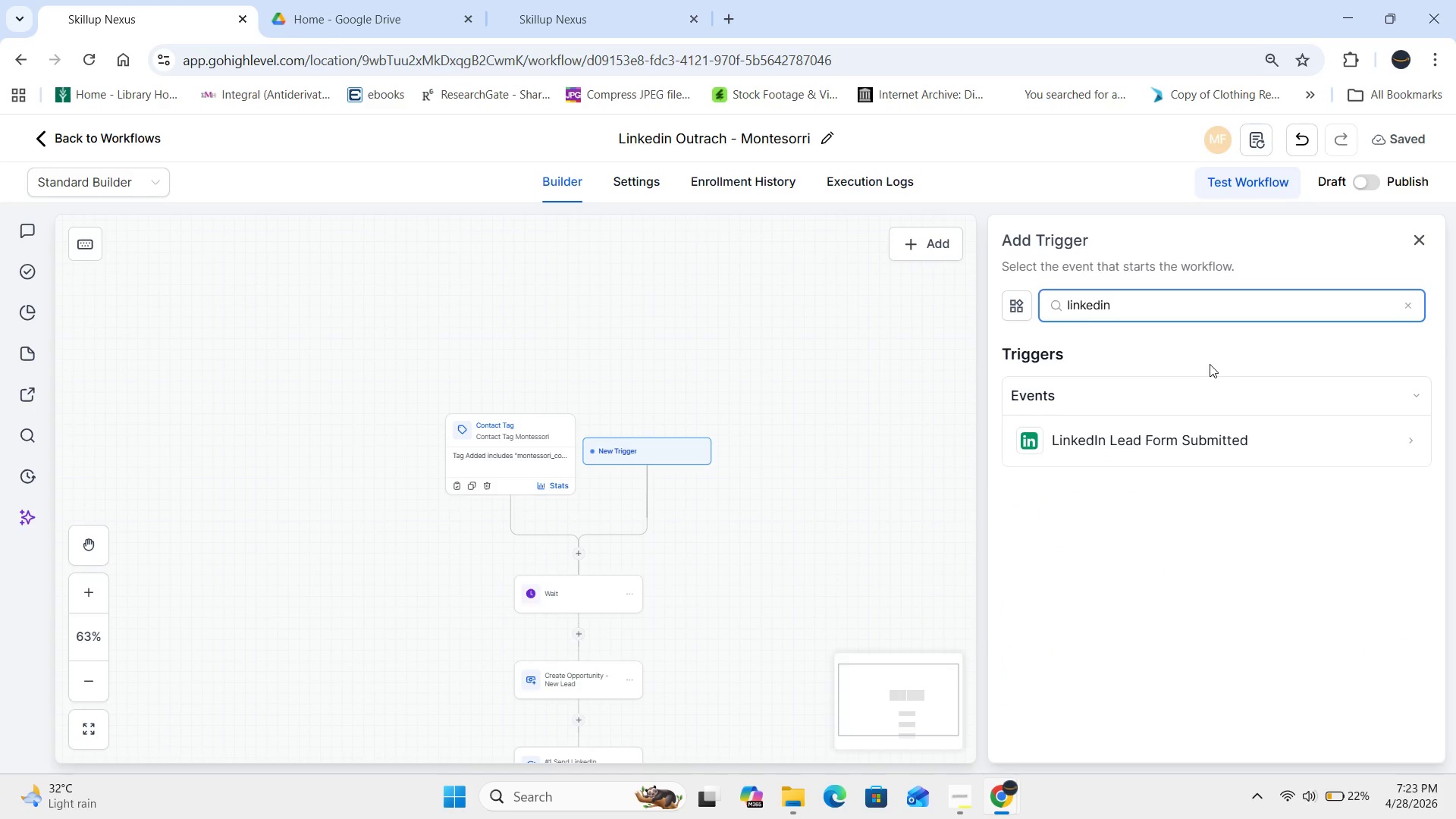 
left_click([839, 467])
 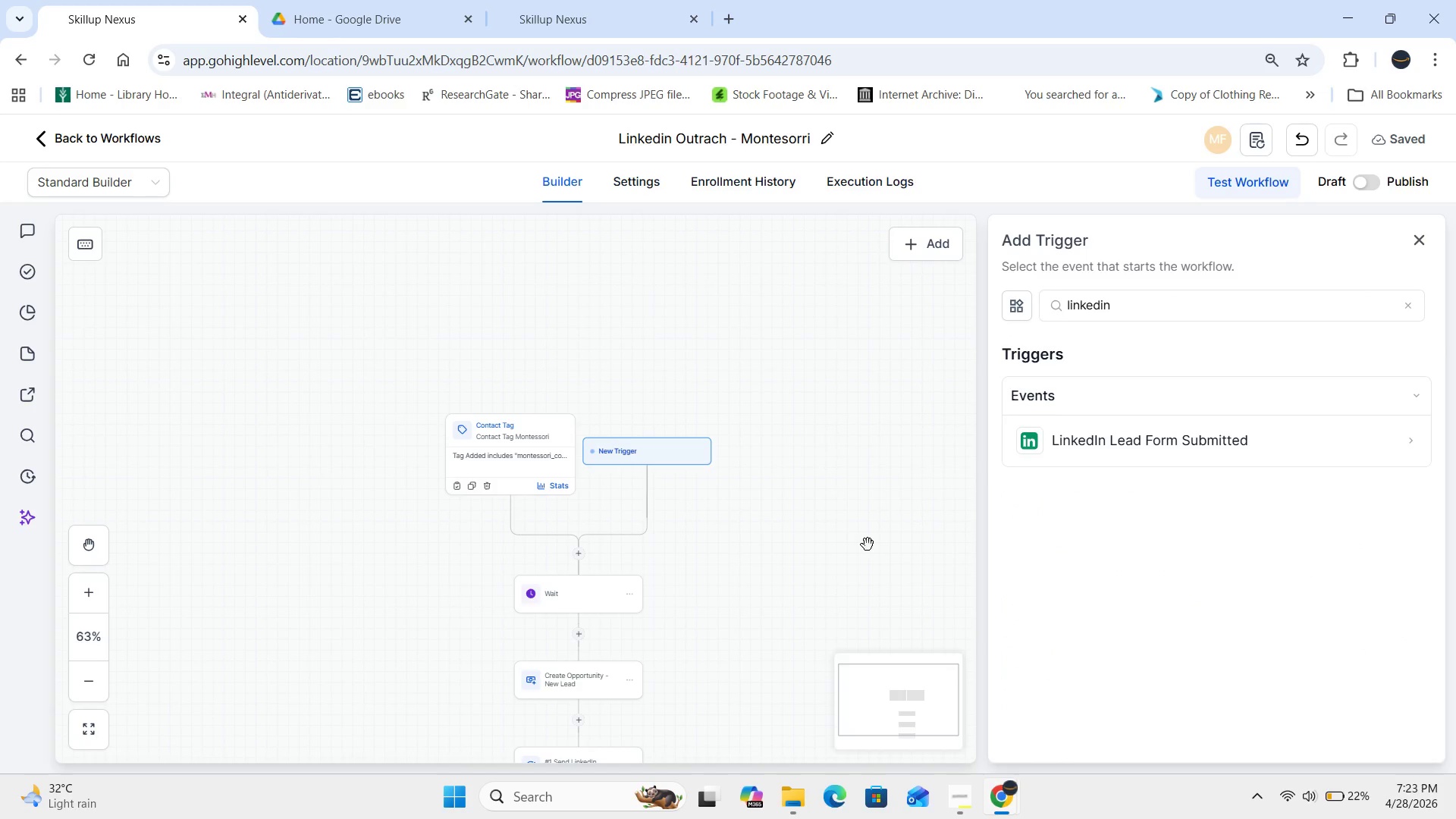 
left_click_drag(start_coordinate=[868, 544], to_coordinate=[868, 479])
 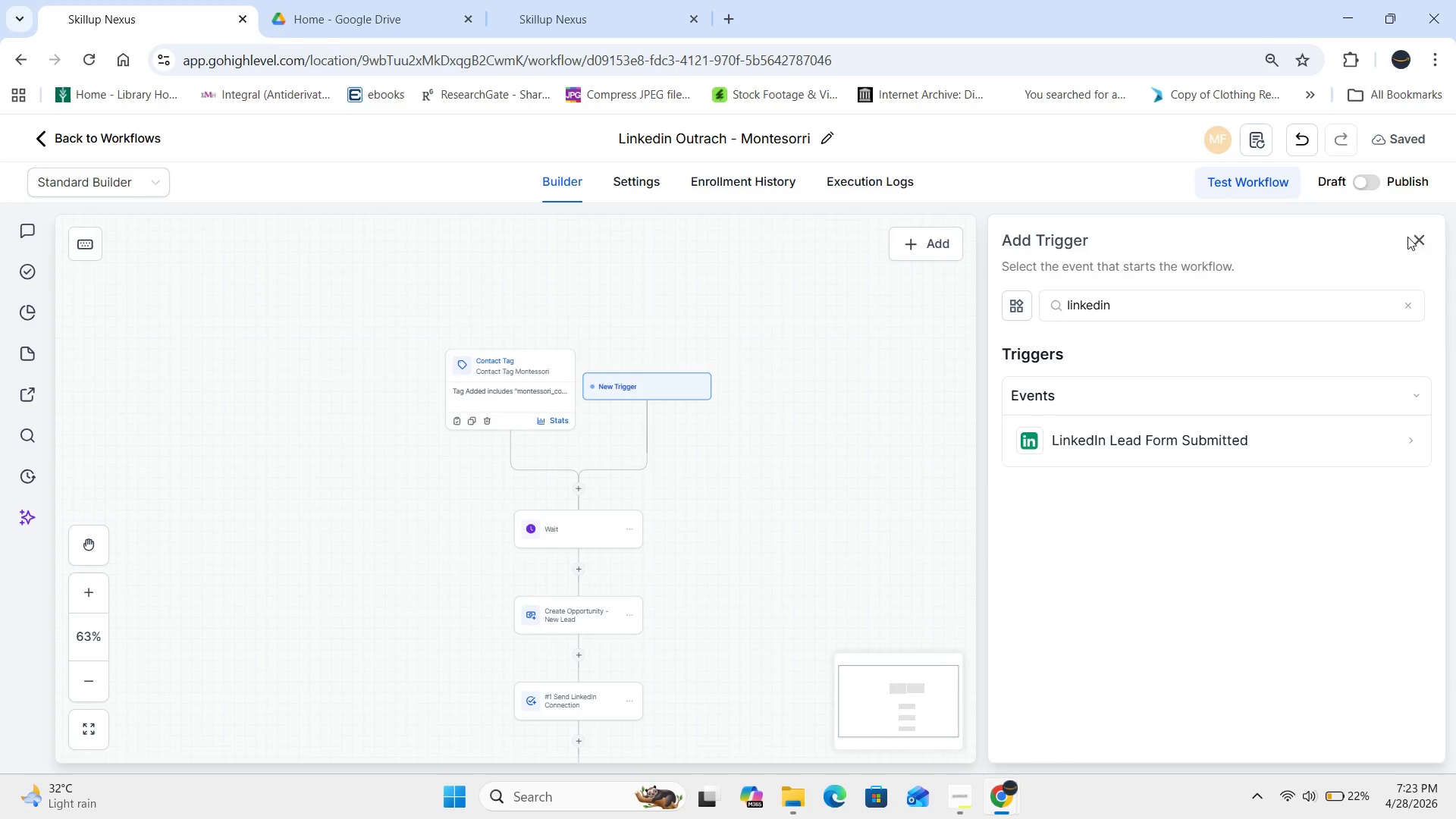 
left_click([1420, 237])
 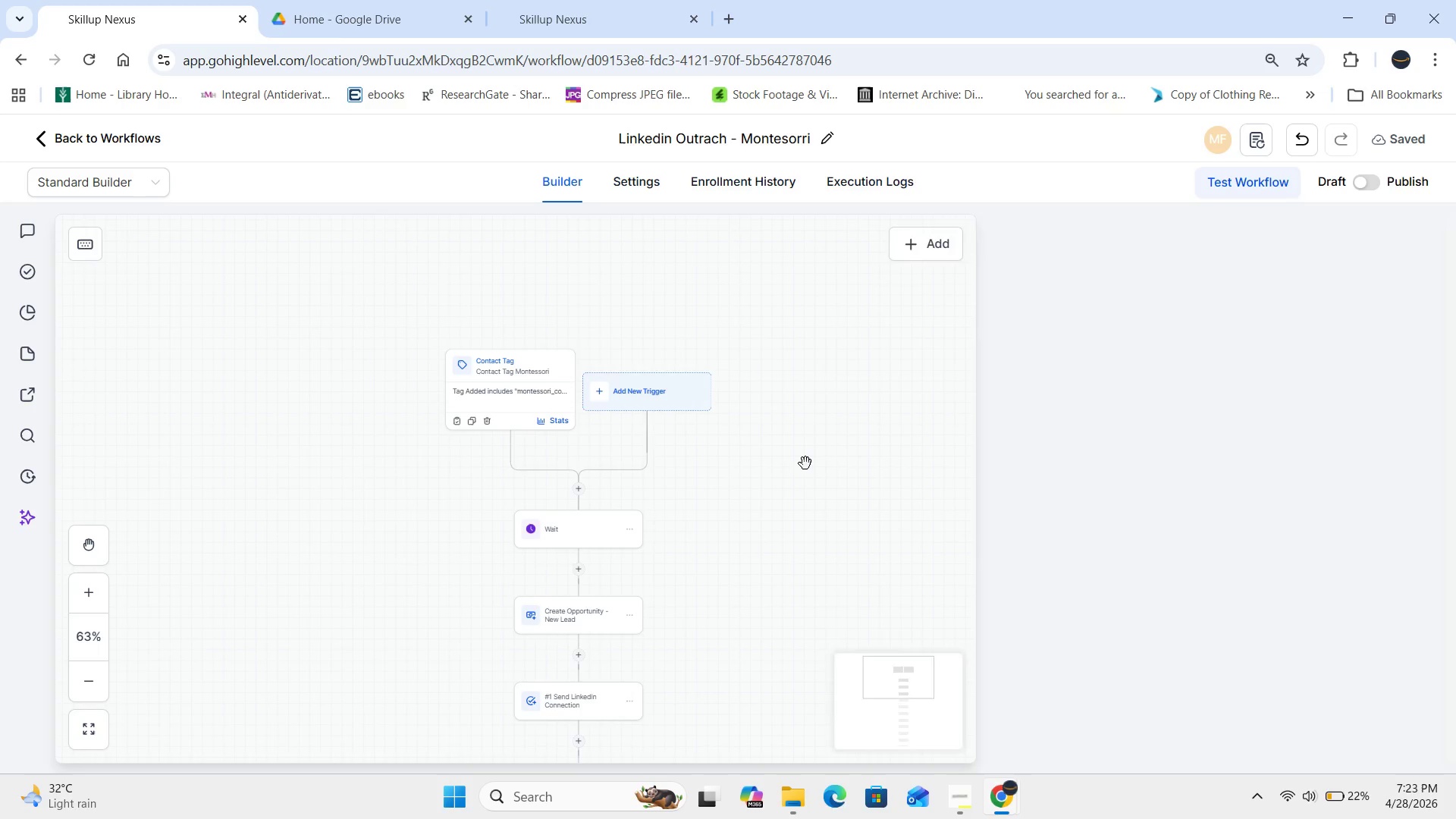 
left_click_drag(start_coordinate=[814, 460], to_coordinate=[969, 374])
 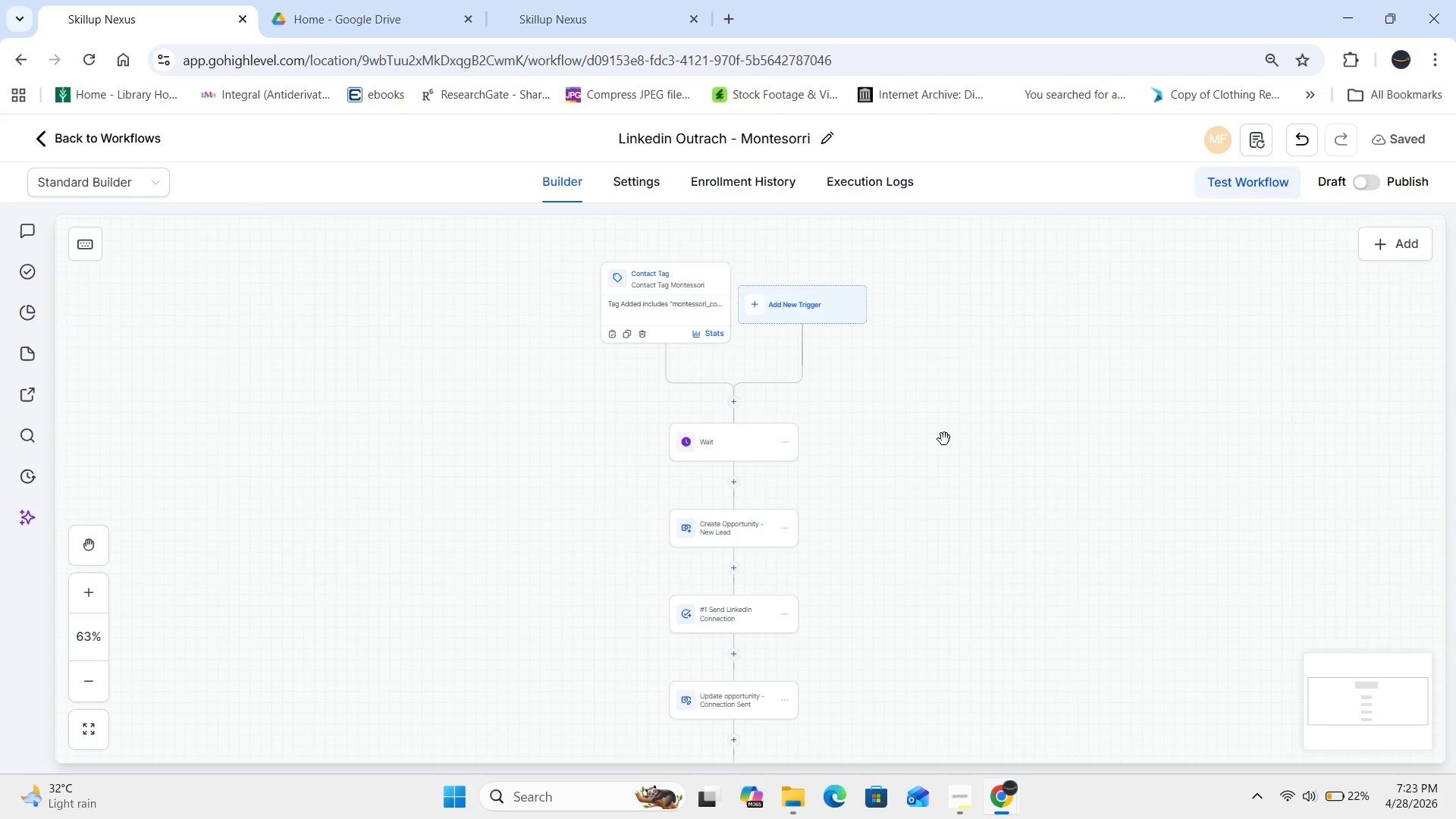 
left_click_drag(start_coordinate=[952, 441], to_coordinate=[970, 376])
 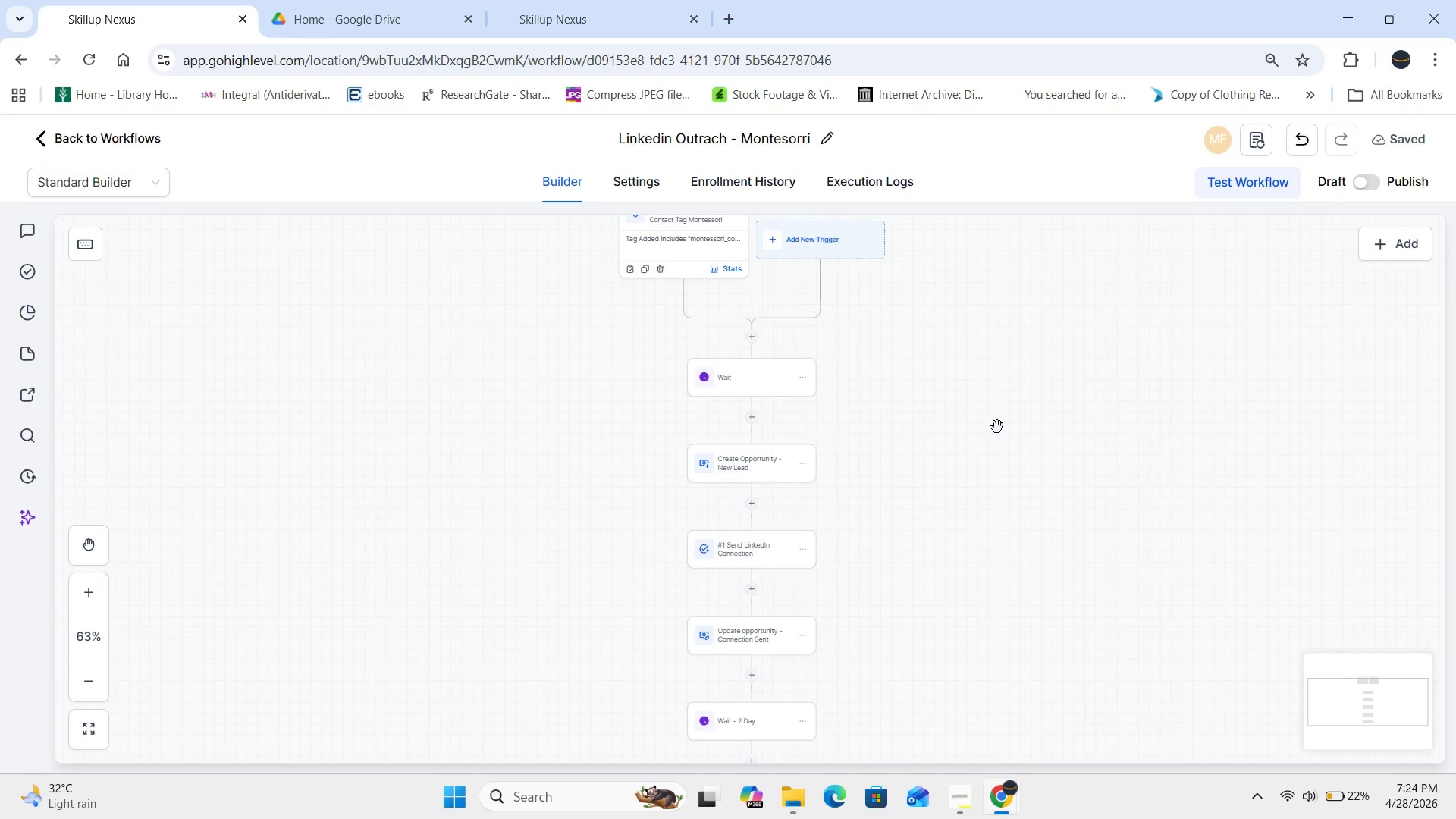 
key(Control+S)
 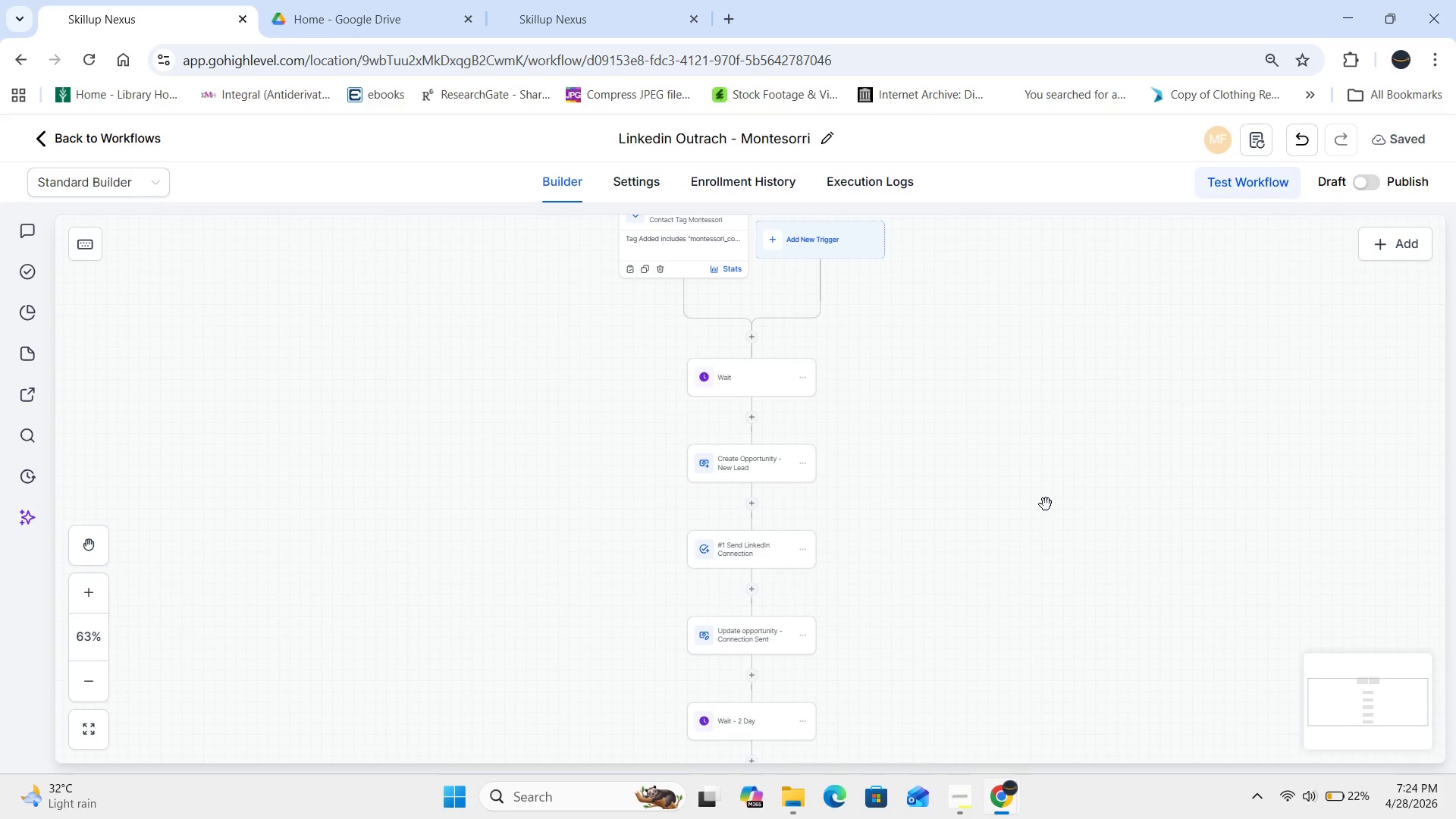 
scroll: coordinate [1046, 504], scroll_direction: up, amount: 2.0
 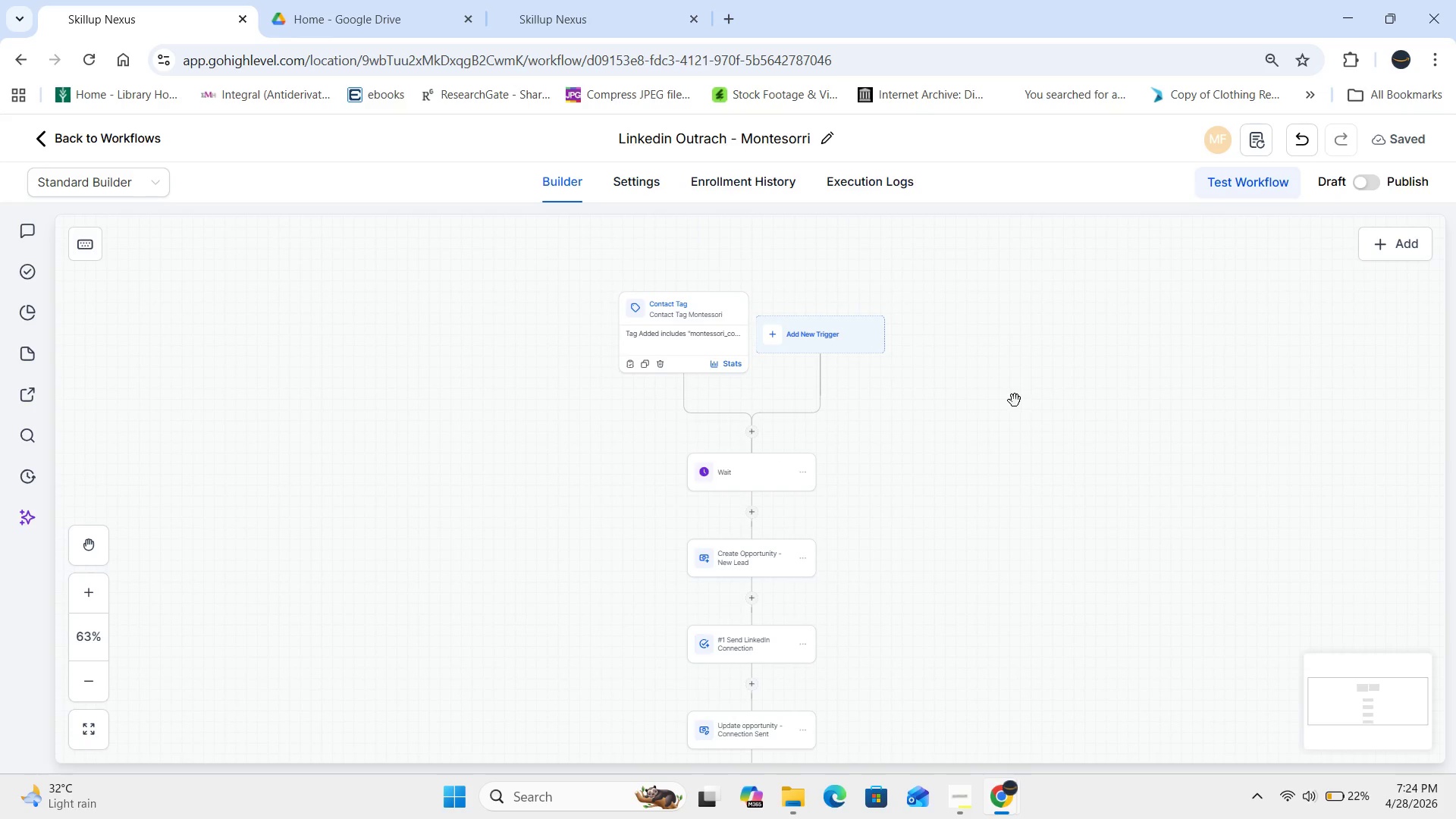 
left_click_drag(start_coordinate=[1015, 400], to_coordinate=[995, 347])
 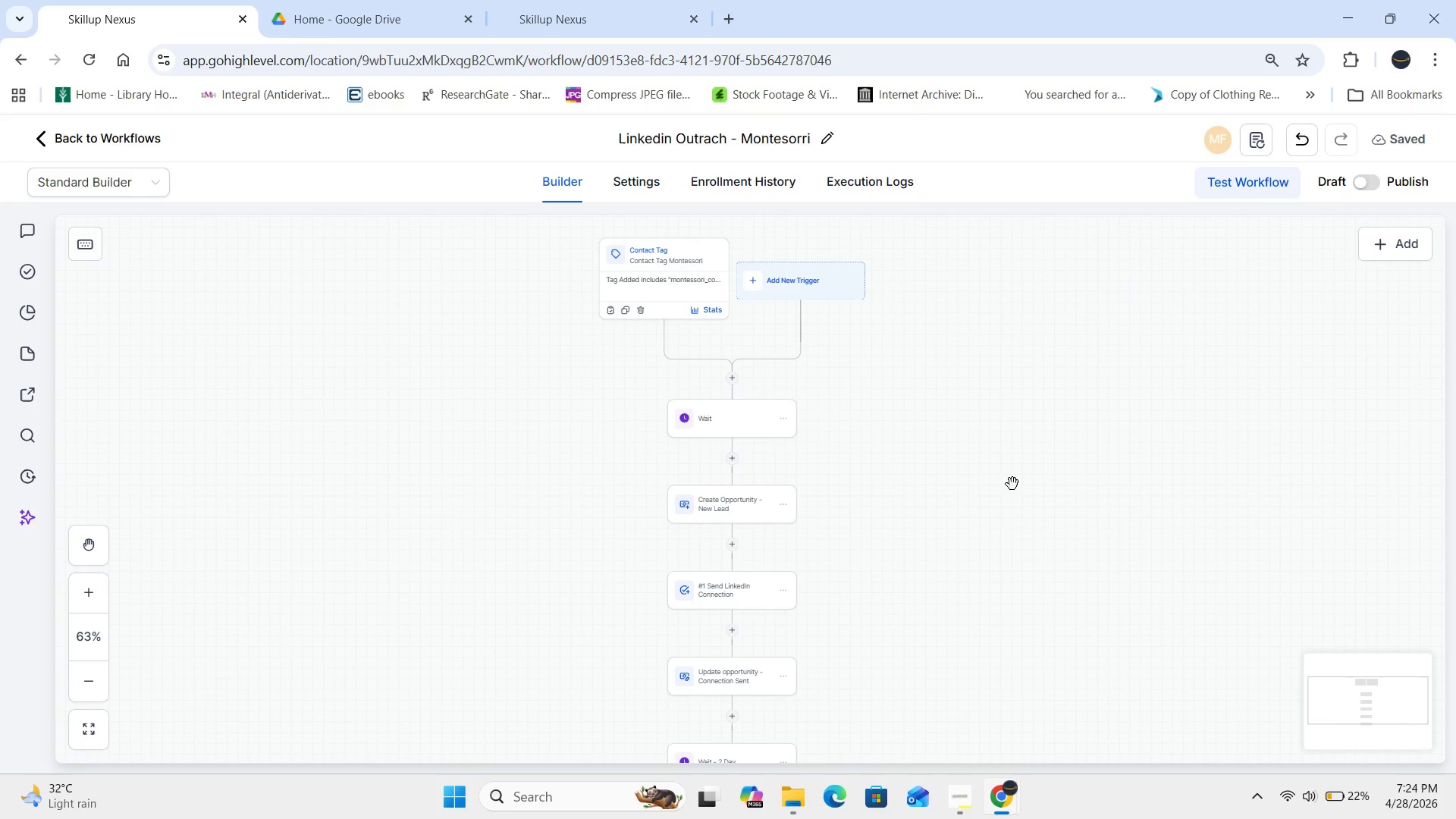 
wait(10.22)
 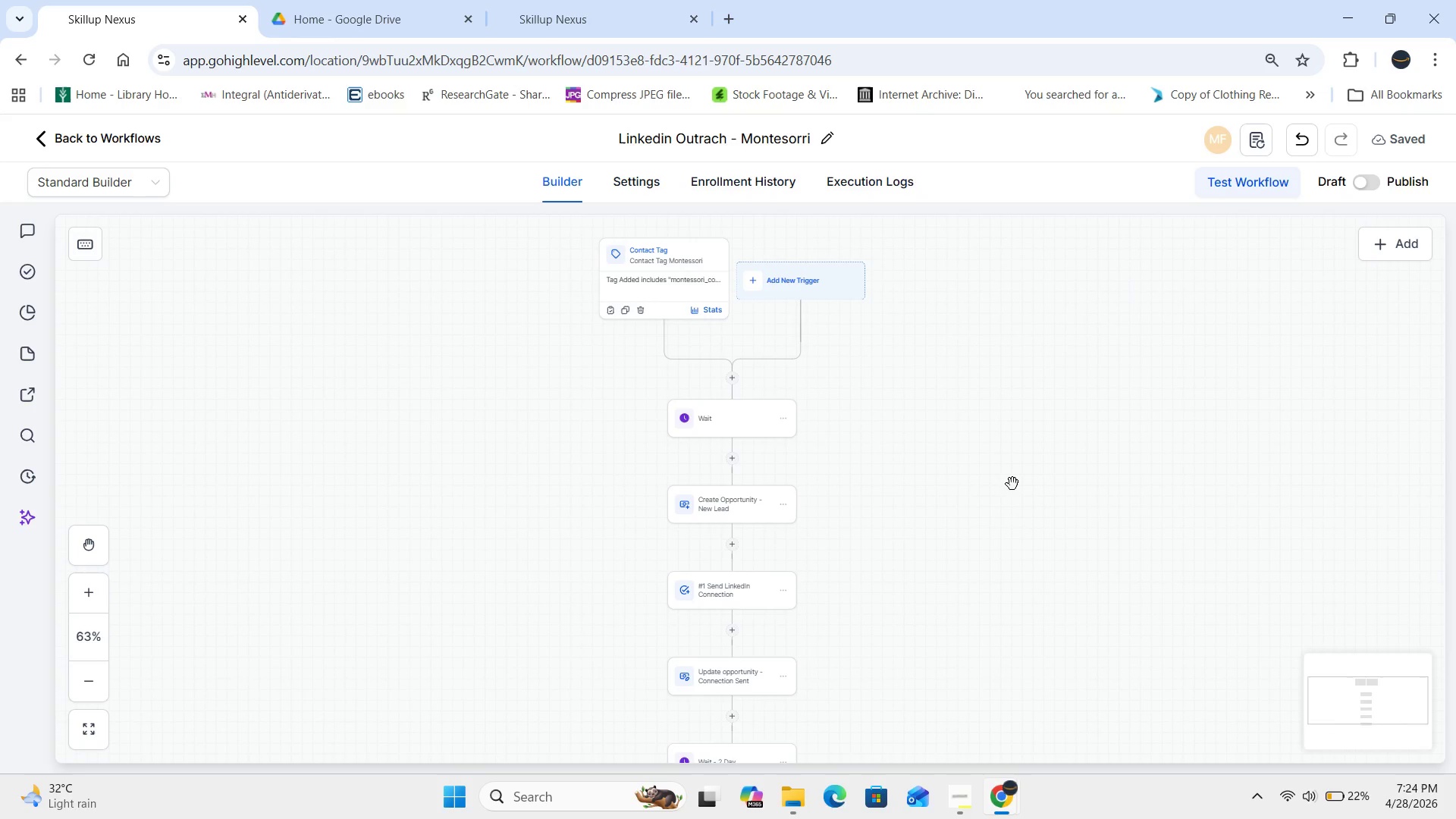 
left_click([1132, 482])
 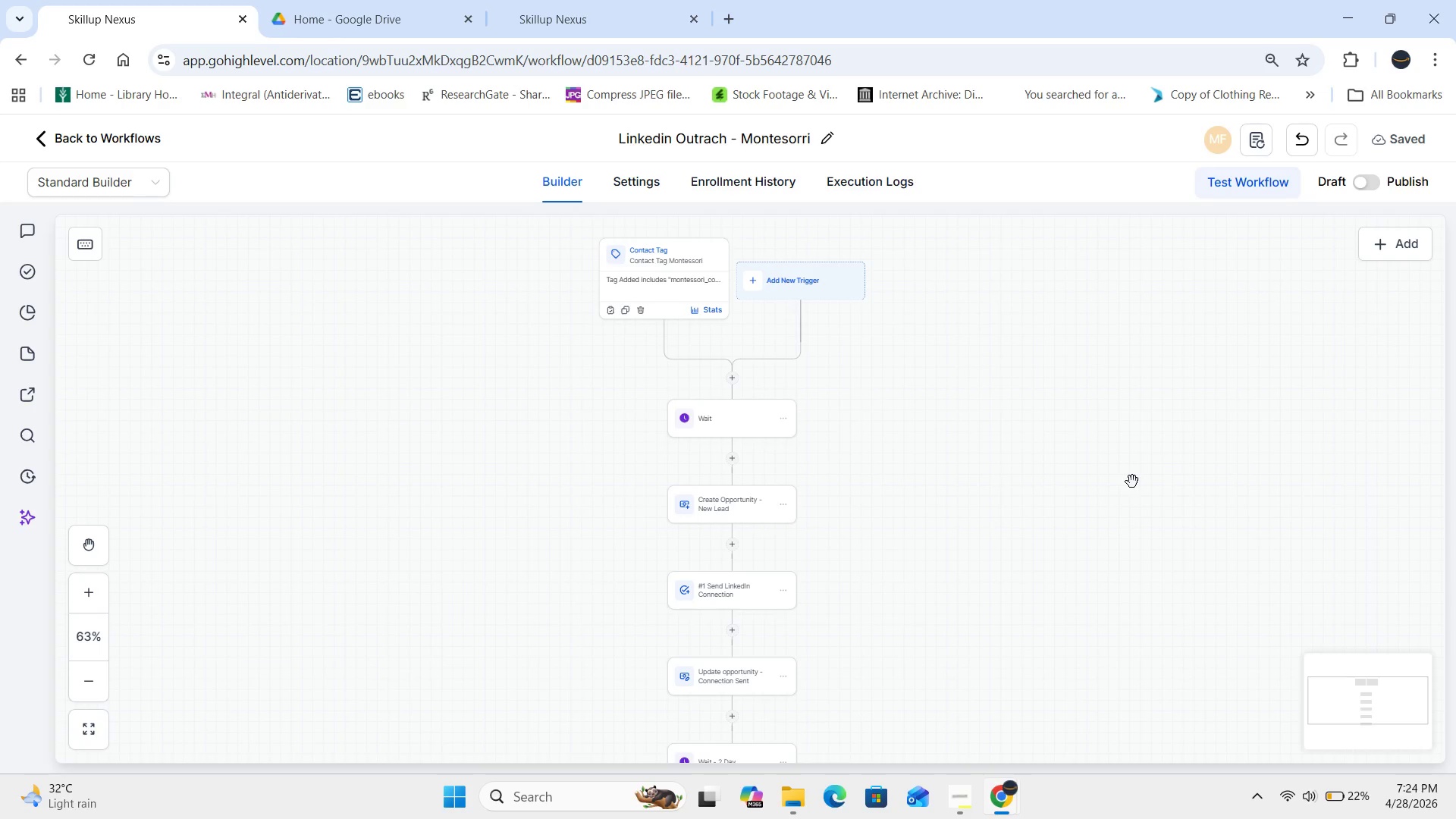 
hold_key(key=ControlLeft, duration=1.0)
scroll: coordinate [1132, 482], scroll_direction: down, amount: 1.0
 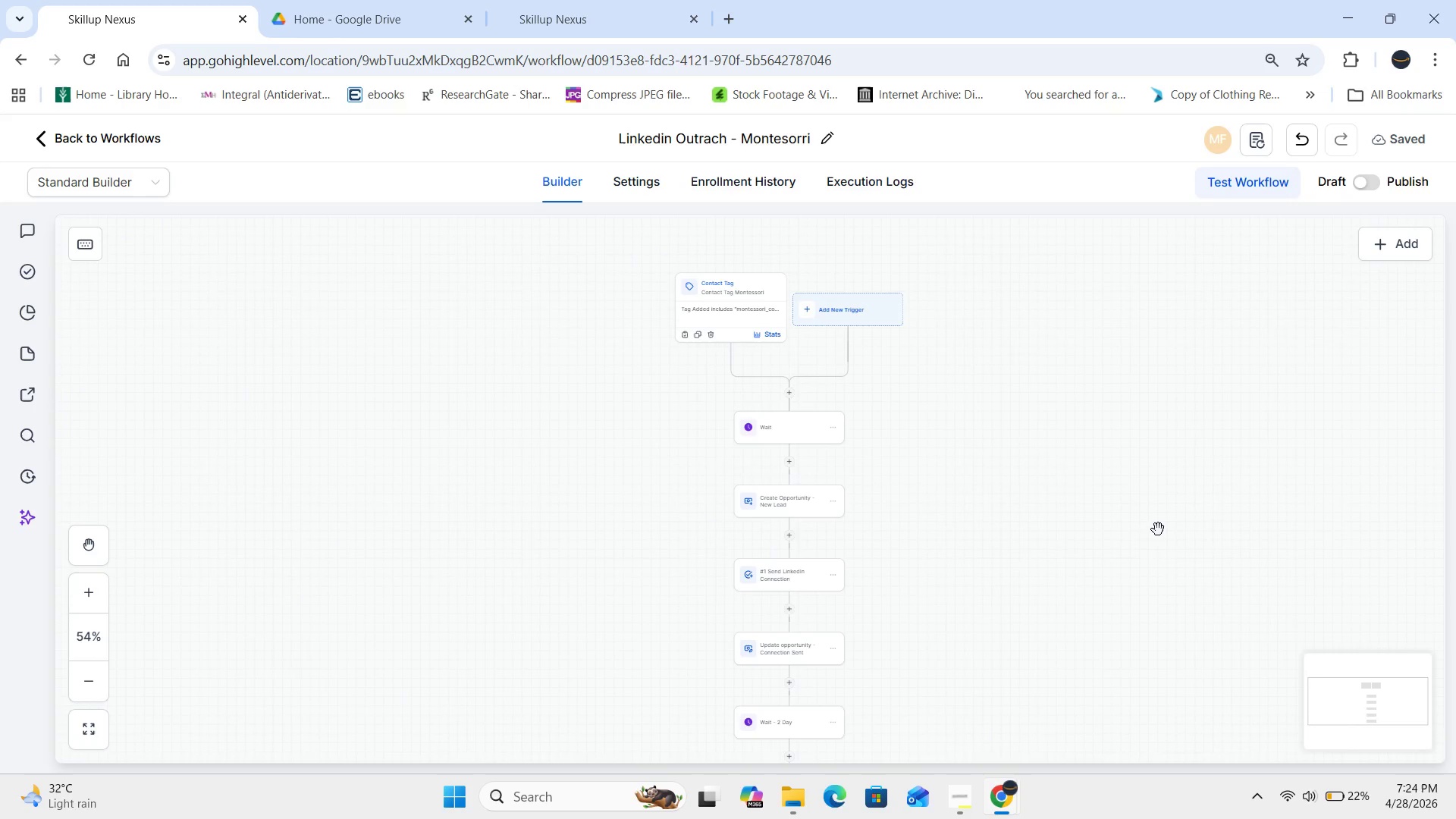 
left_click_drag(start_coordinate=[1158, 530], to_coordinate=[1050, 425])
 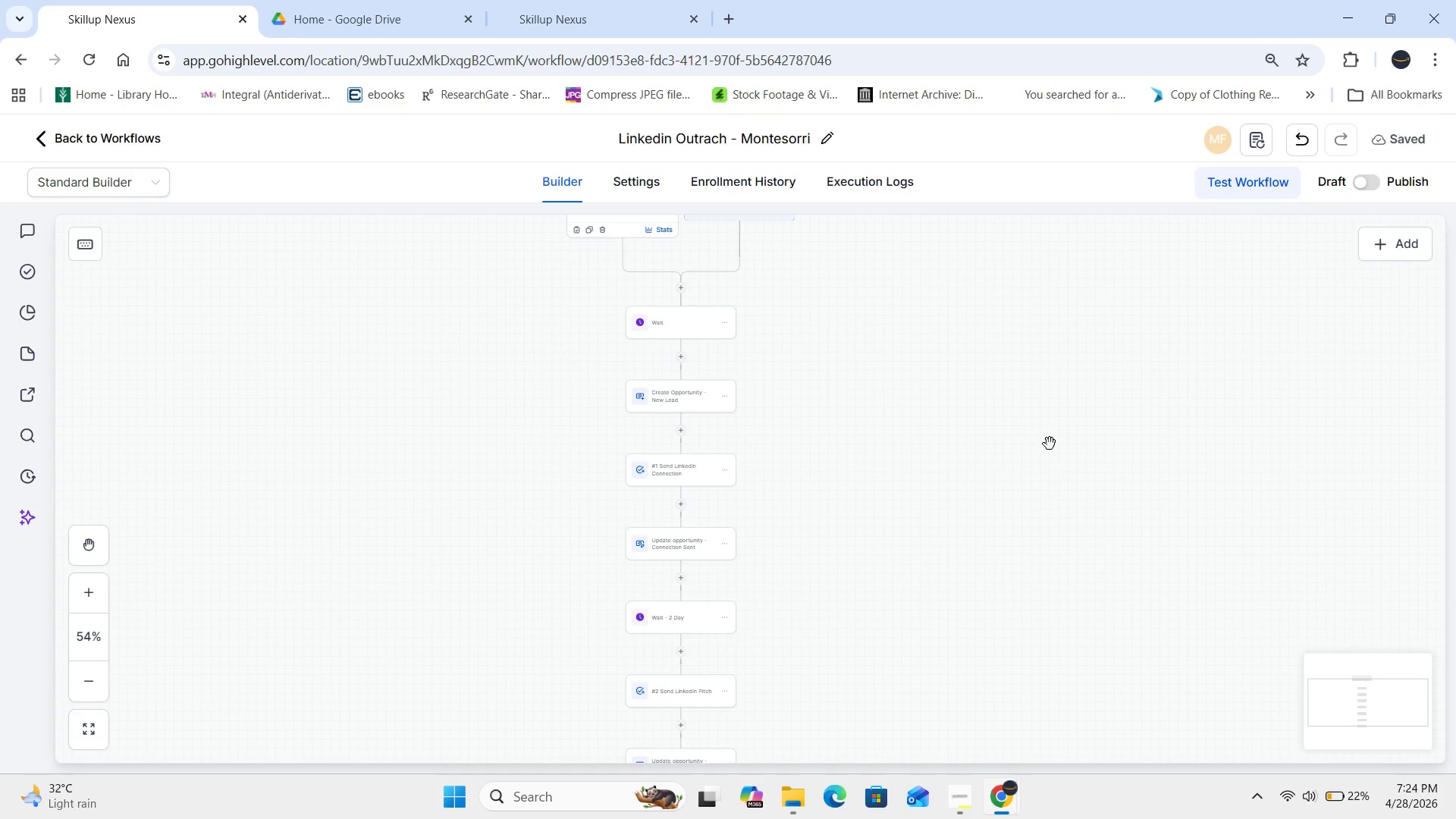 
hold_key(key=ControlLeft, duration=3.53)
scroll: coordinate [1065, 552], scroll_direction: down, amount: 4.0
 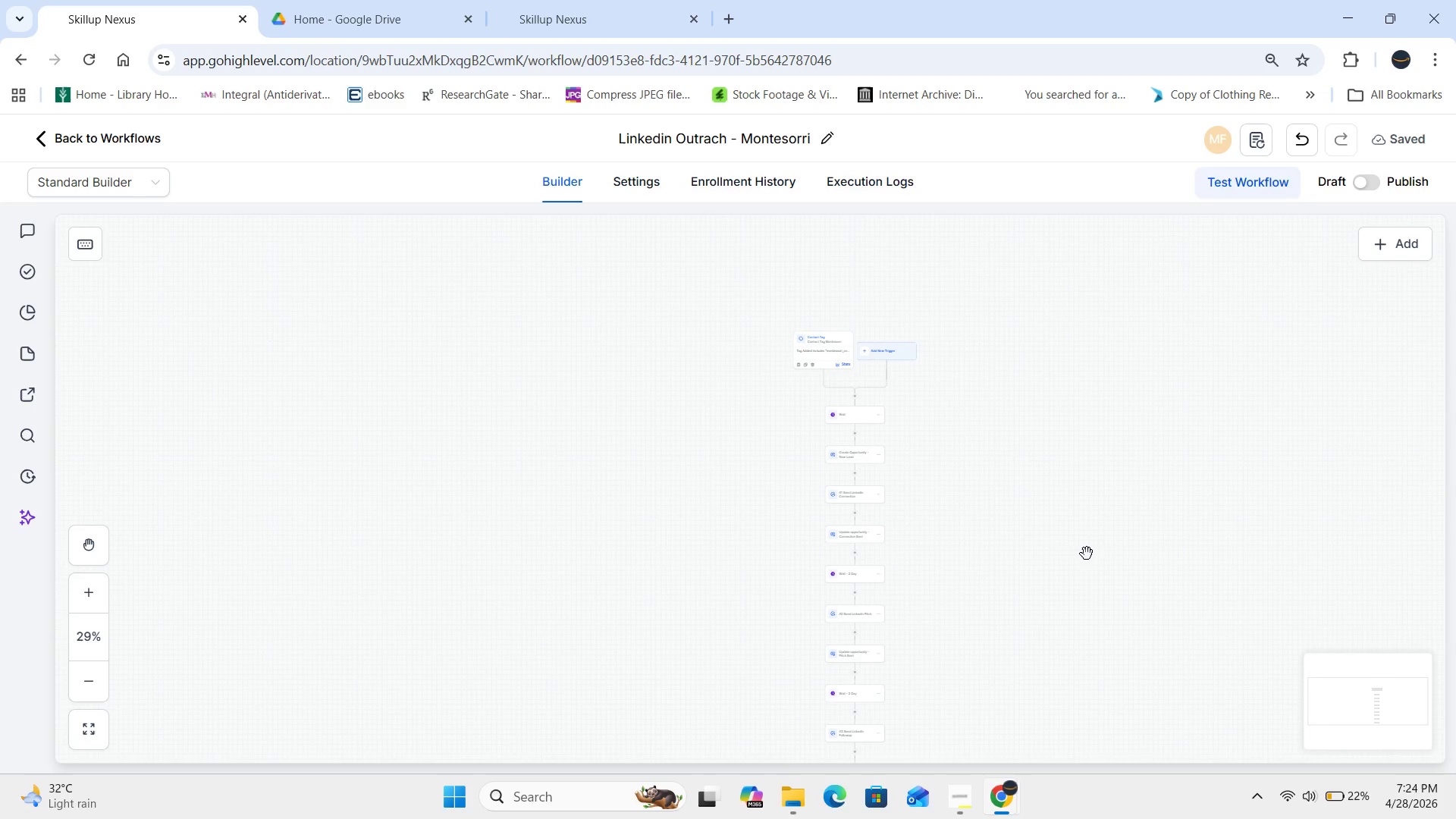 
left_click_drag(start_coordinate=[1087, 554], to_coordinate=[896, 468])
 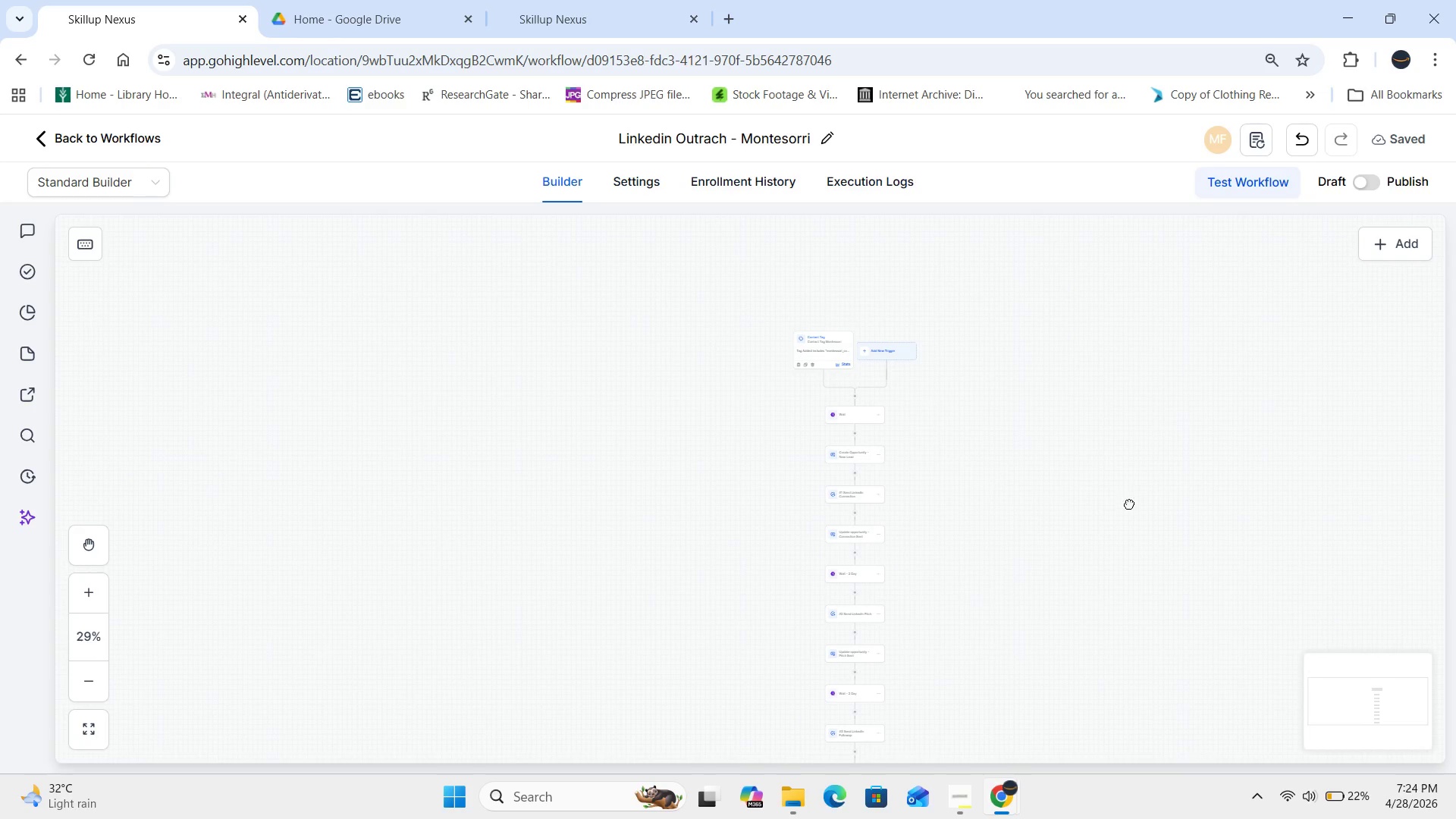 
left_click_drag(start_coordinate=[1129, 504], to_coordinate=[915, 503])
 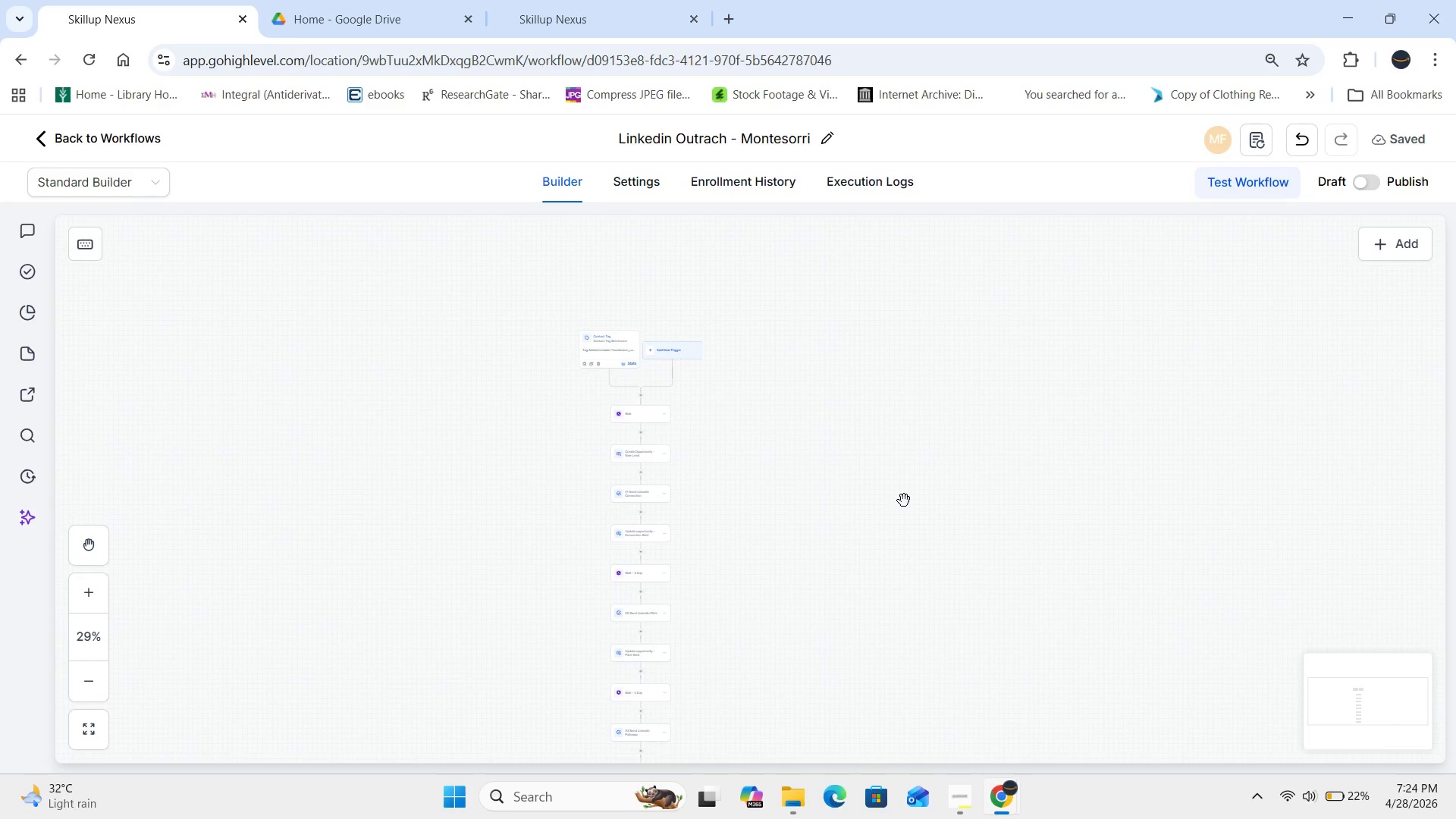 
hold_key(key=ControlLeft, duration=0.94)
scroll: coordinate [904, 500], scroll_direction: up, amount: 5.0
 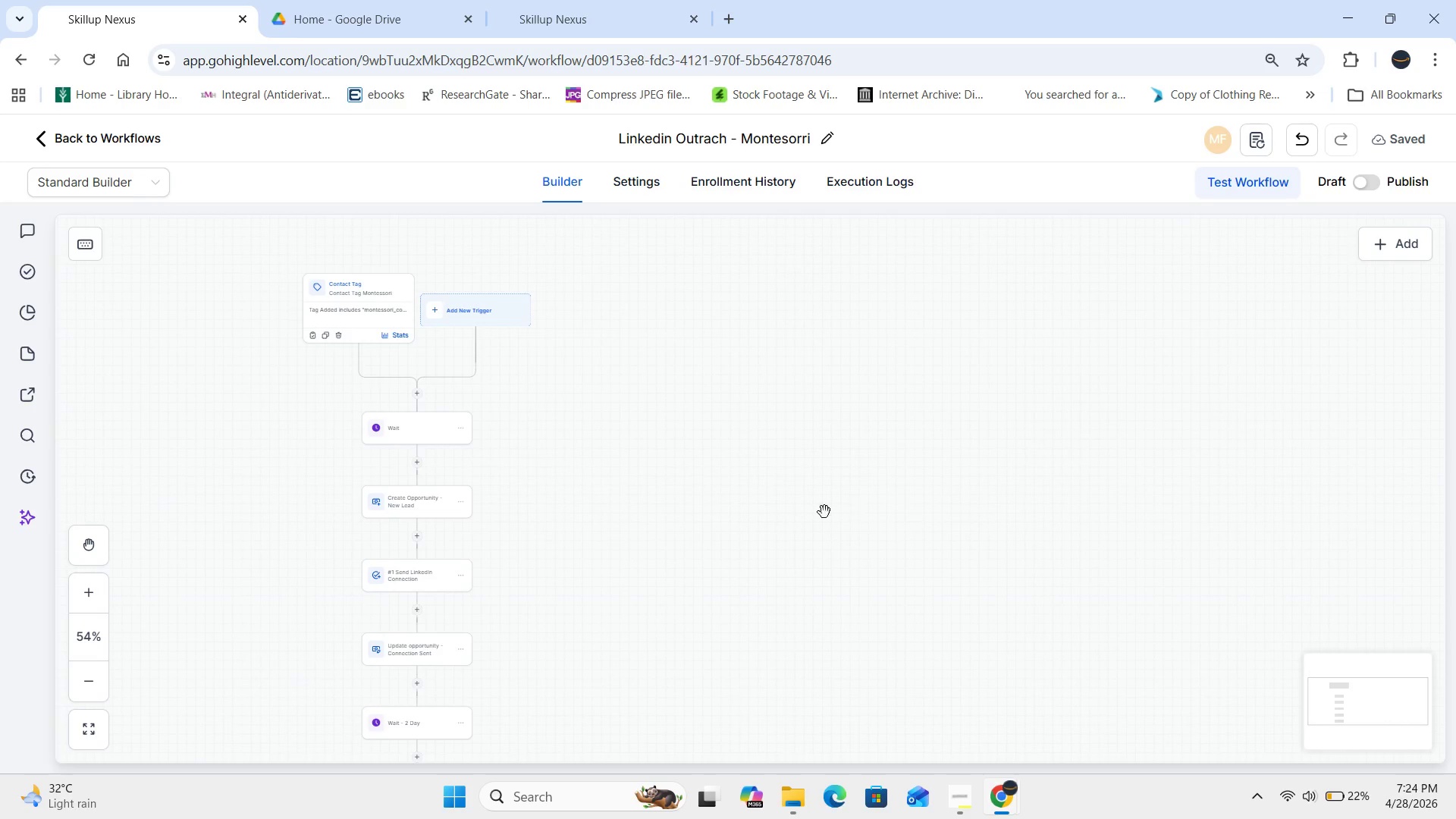 
left_click([137, 172])
 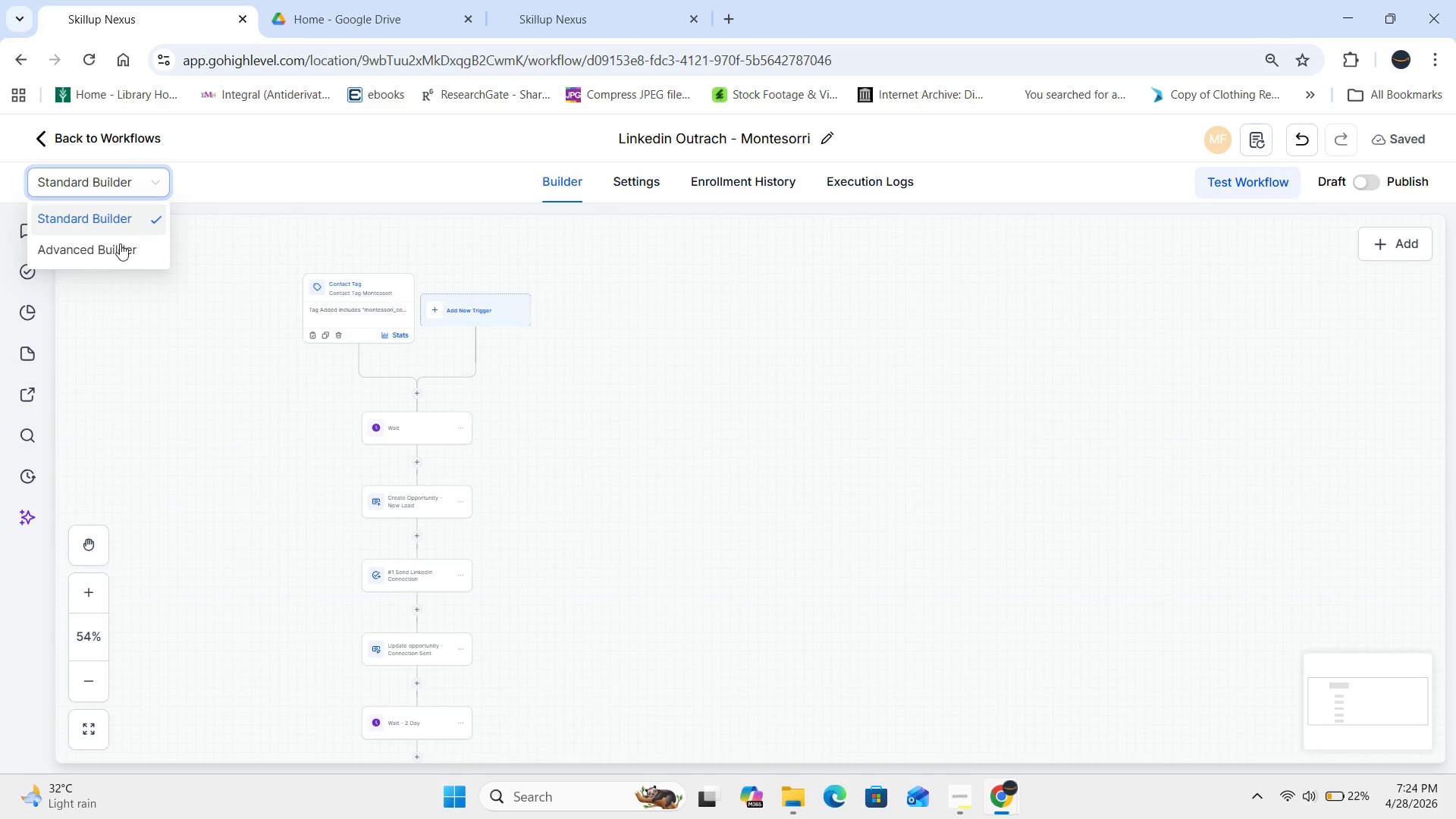 
left_click([118, 247])
 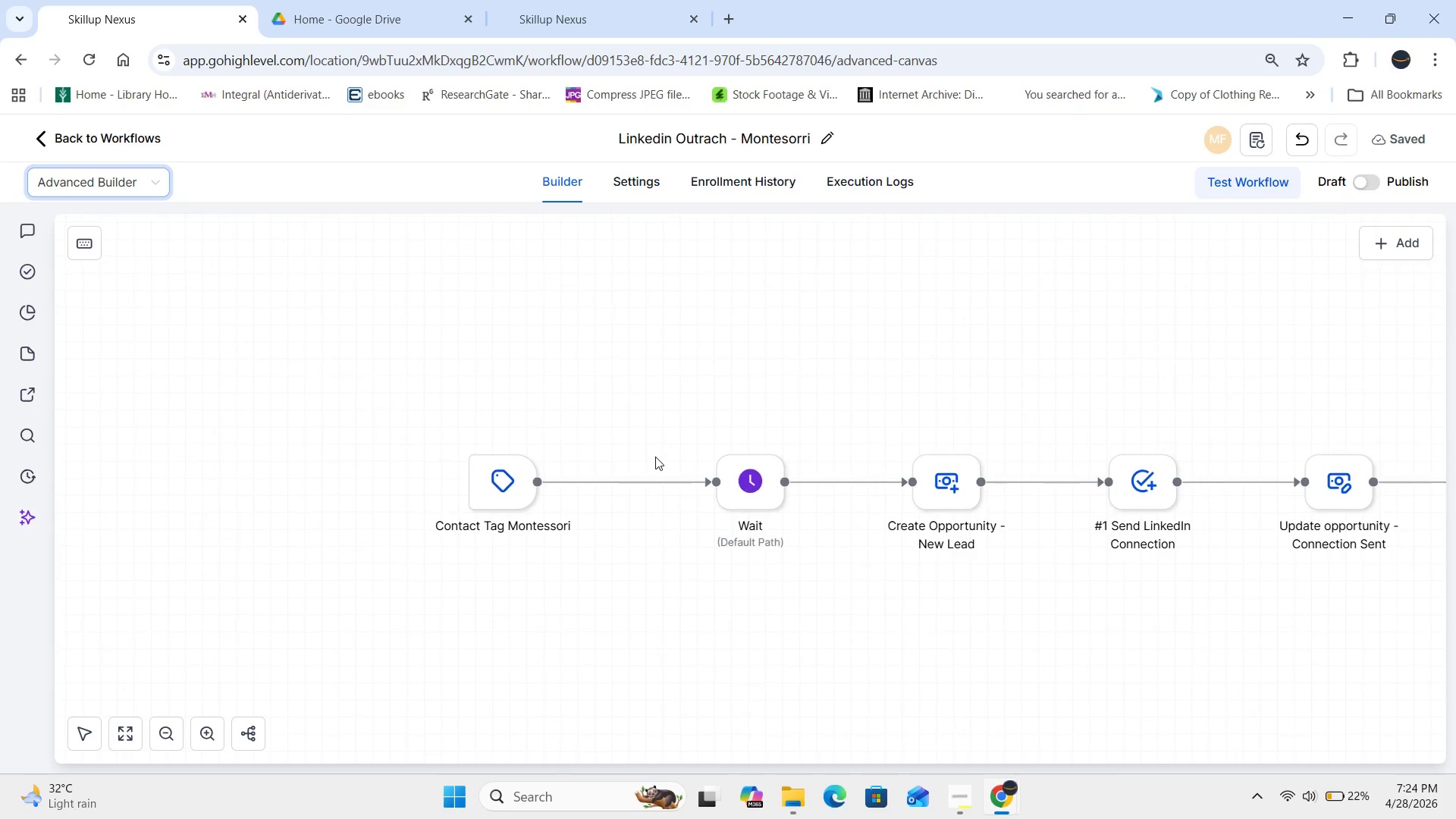 
left_click_drag(start_coordinate=[833, 642], to_coordinate=[591, 607])
 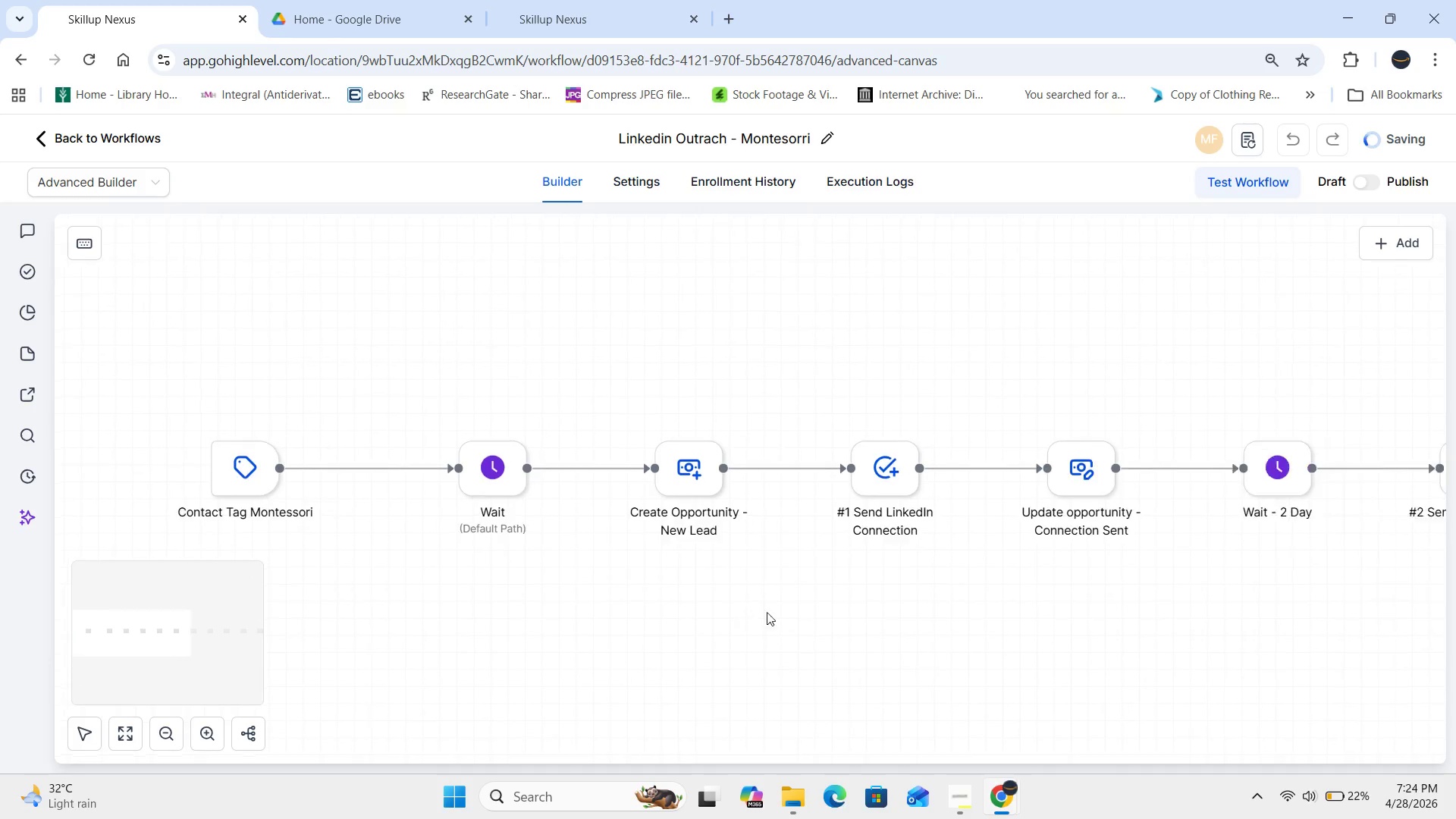 
hold_key(key=ControlLeft, duration=0.75)
scroll: coordinate [910, 614], scroll_direction: down, amount: 2.0
 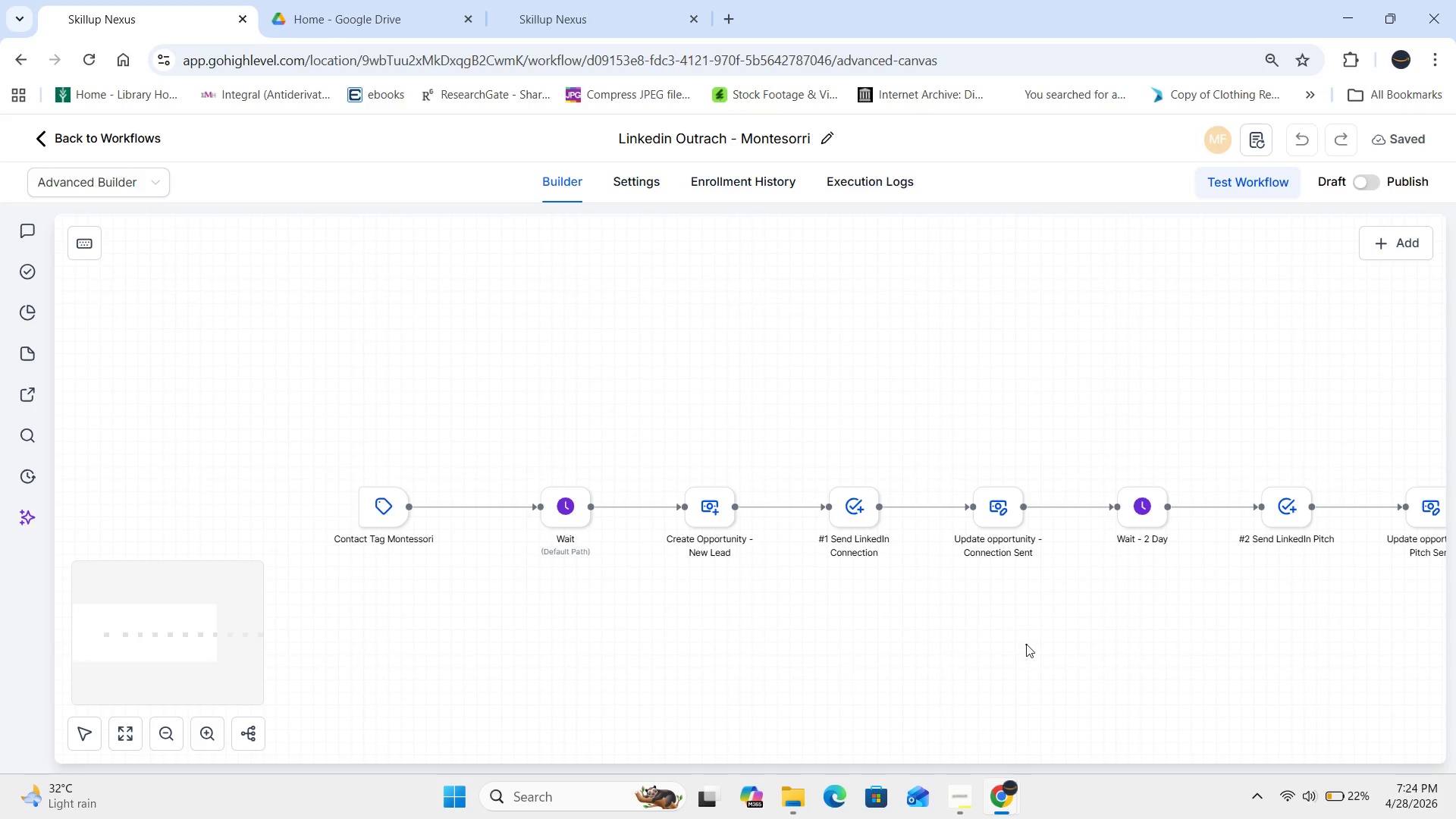 
left_click_drag(start_coordinate=[1026, 644], to_coordinate=[849, 619])
 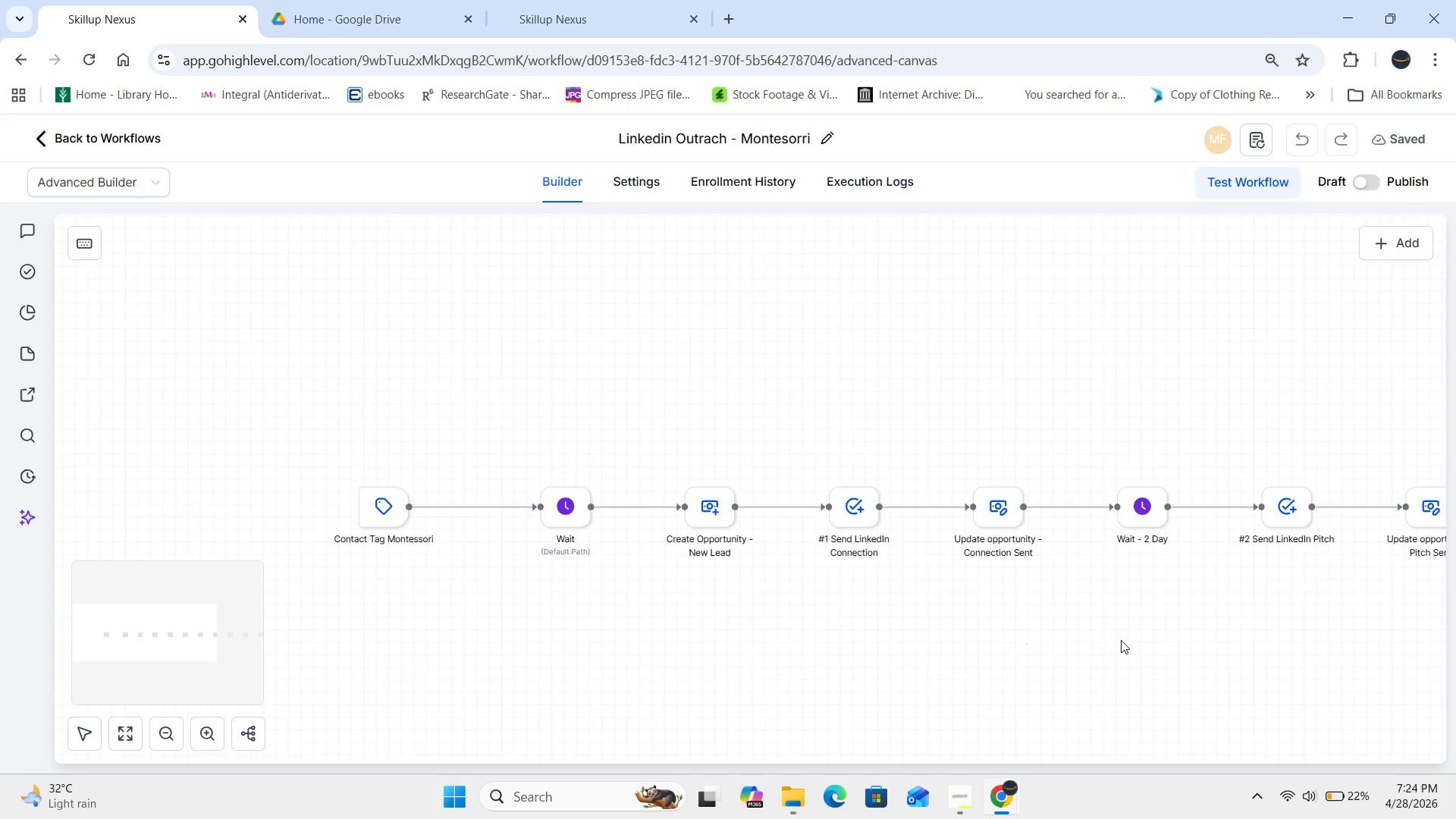 
left_click_drag(start_coordinate=[1121, 640], to_coordinate=[951, 608])
 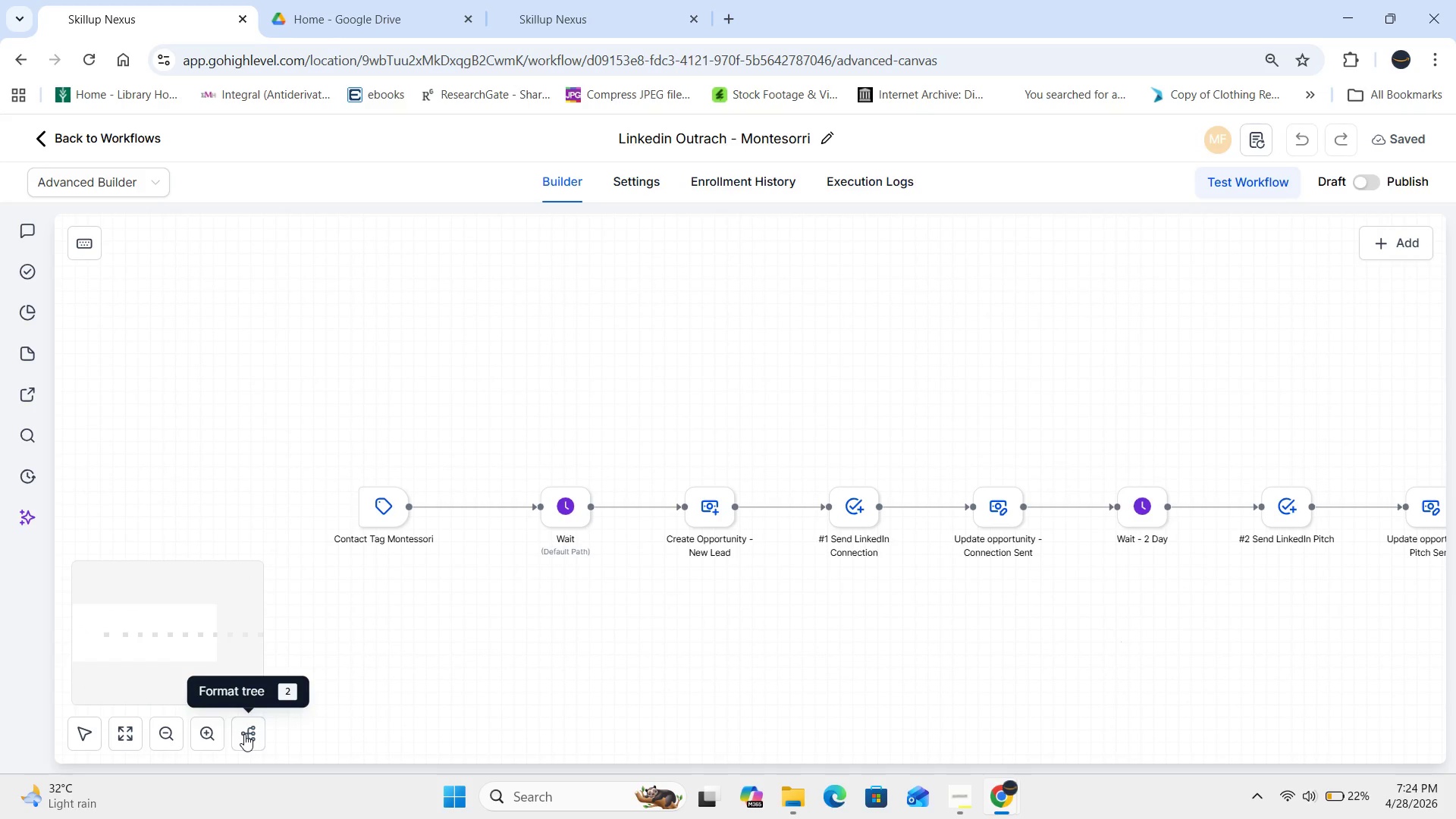 
left_click([244, 734])
 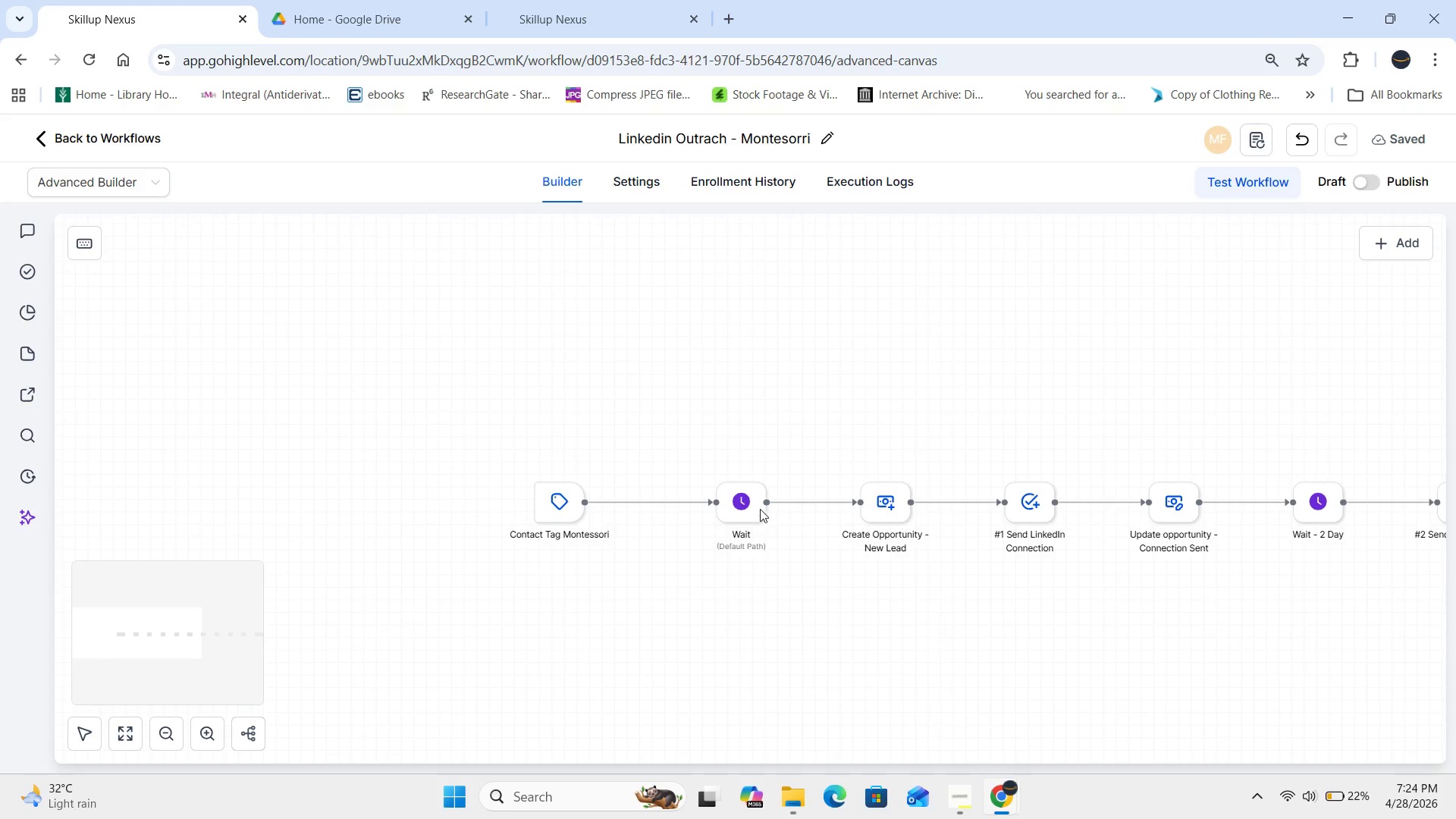 
left_click_drag(start_coordinate=[742, 504], to_coordinate=[701, 354])
 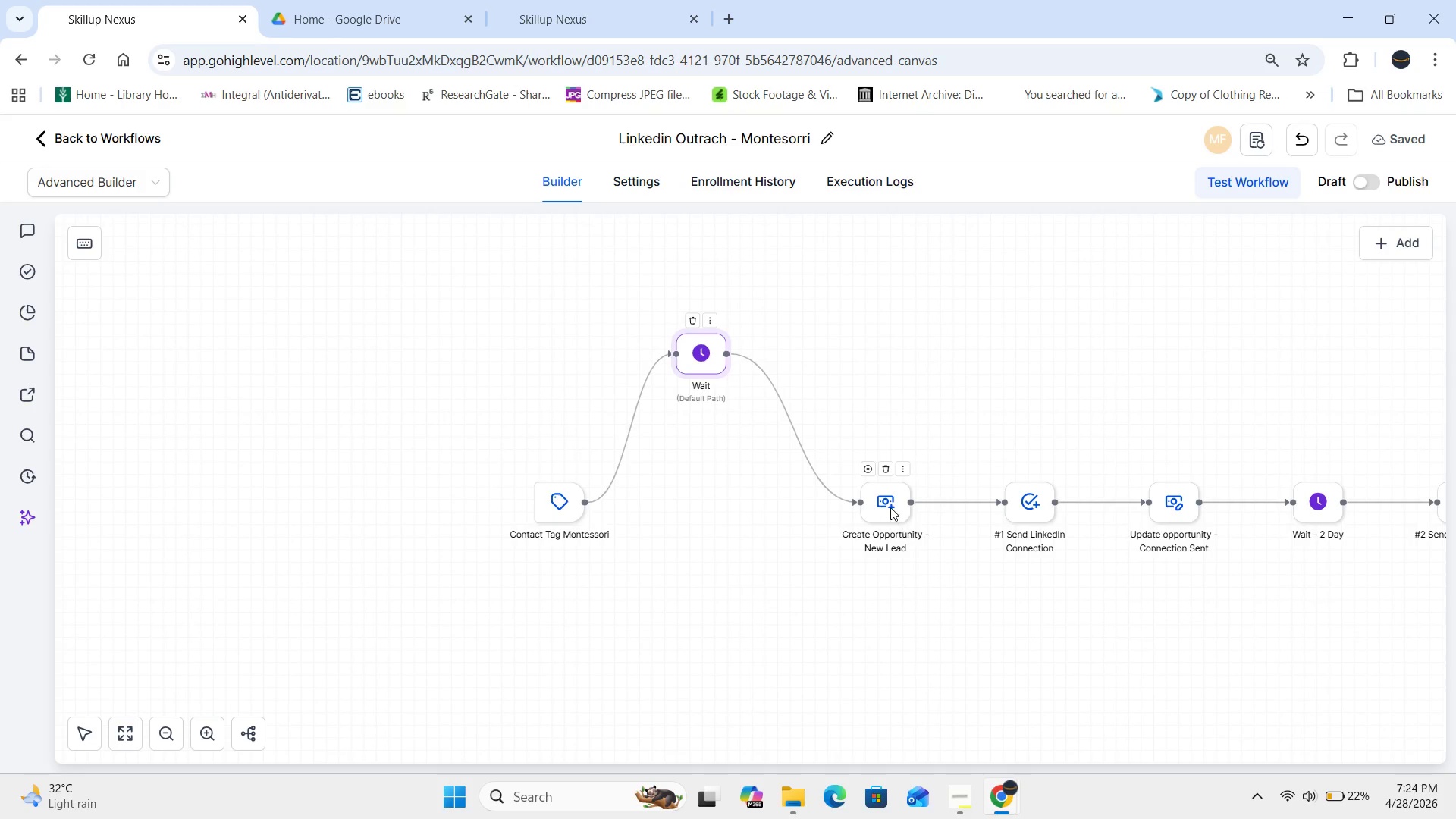 
left_click_drag(start_coordinate=[890, 507], to_coordinate=[813, 516])
 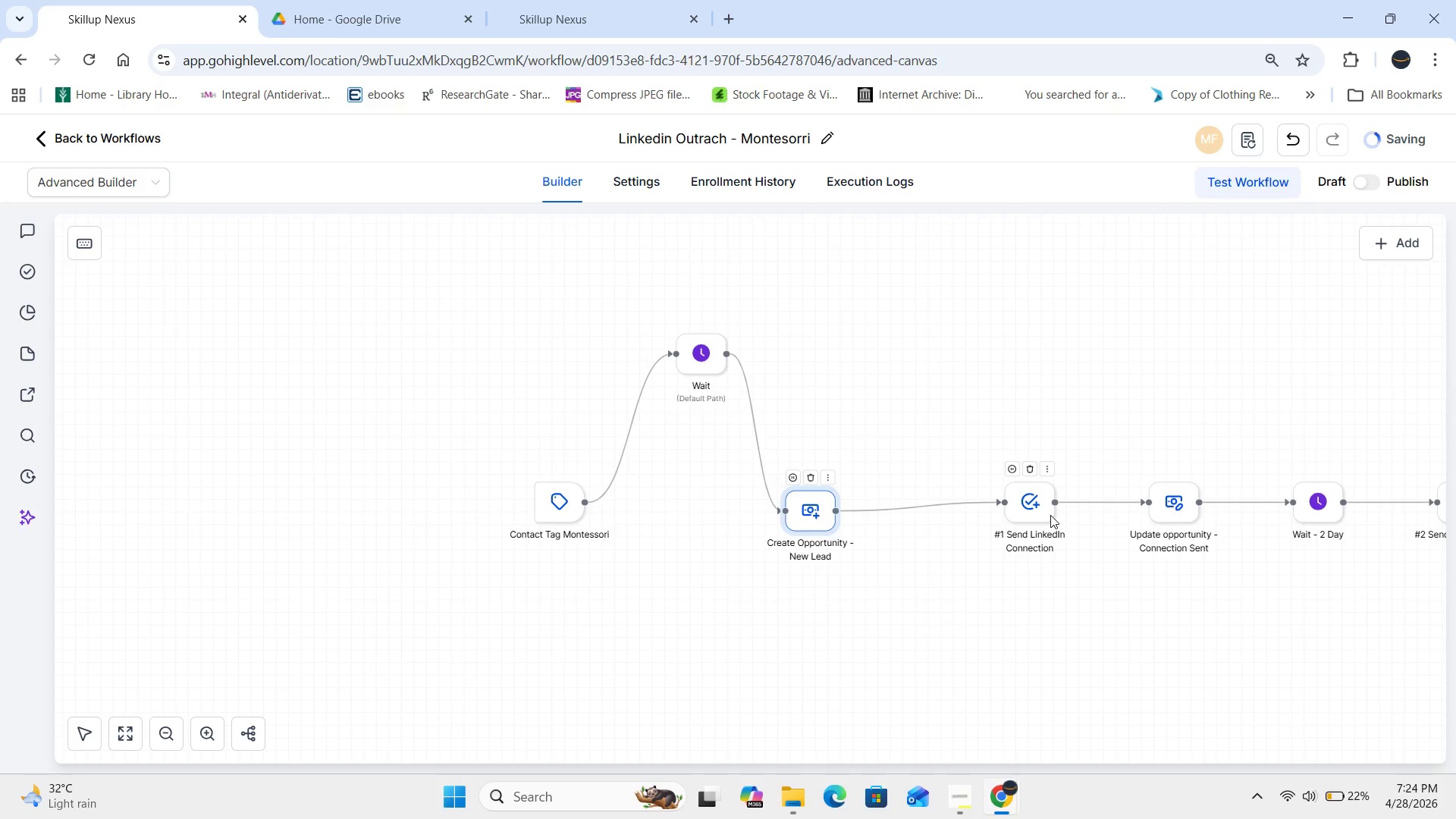 
left_click_drag(start_coordinate=[1050, 515], to_coordinate=[937, 365])
 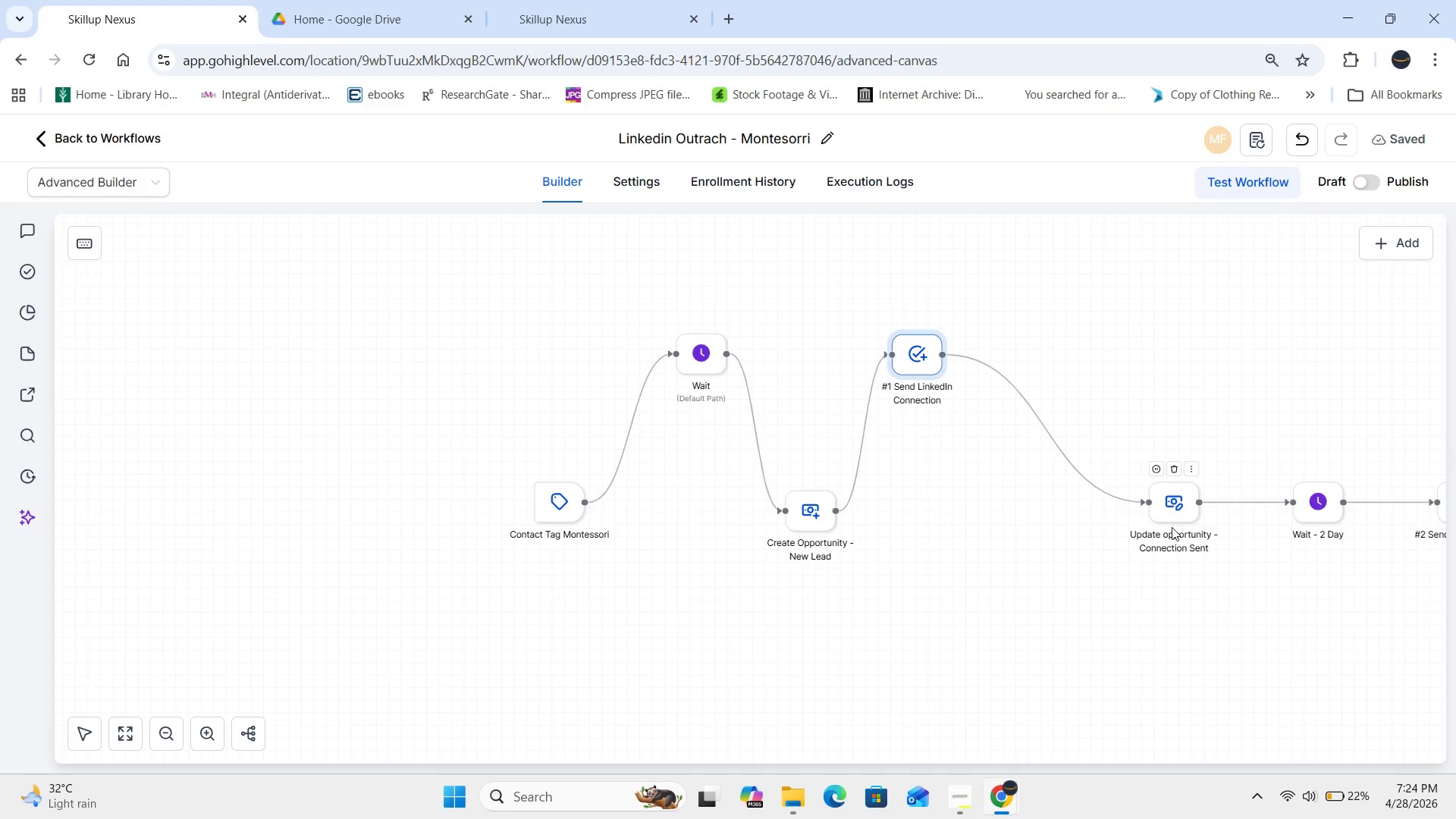 
left_click_drag(start_coordinate=[1172, 527], to_coordinate=[1073, 540])
 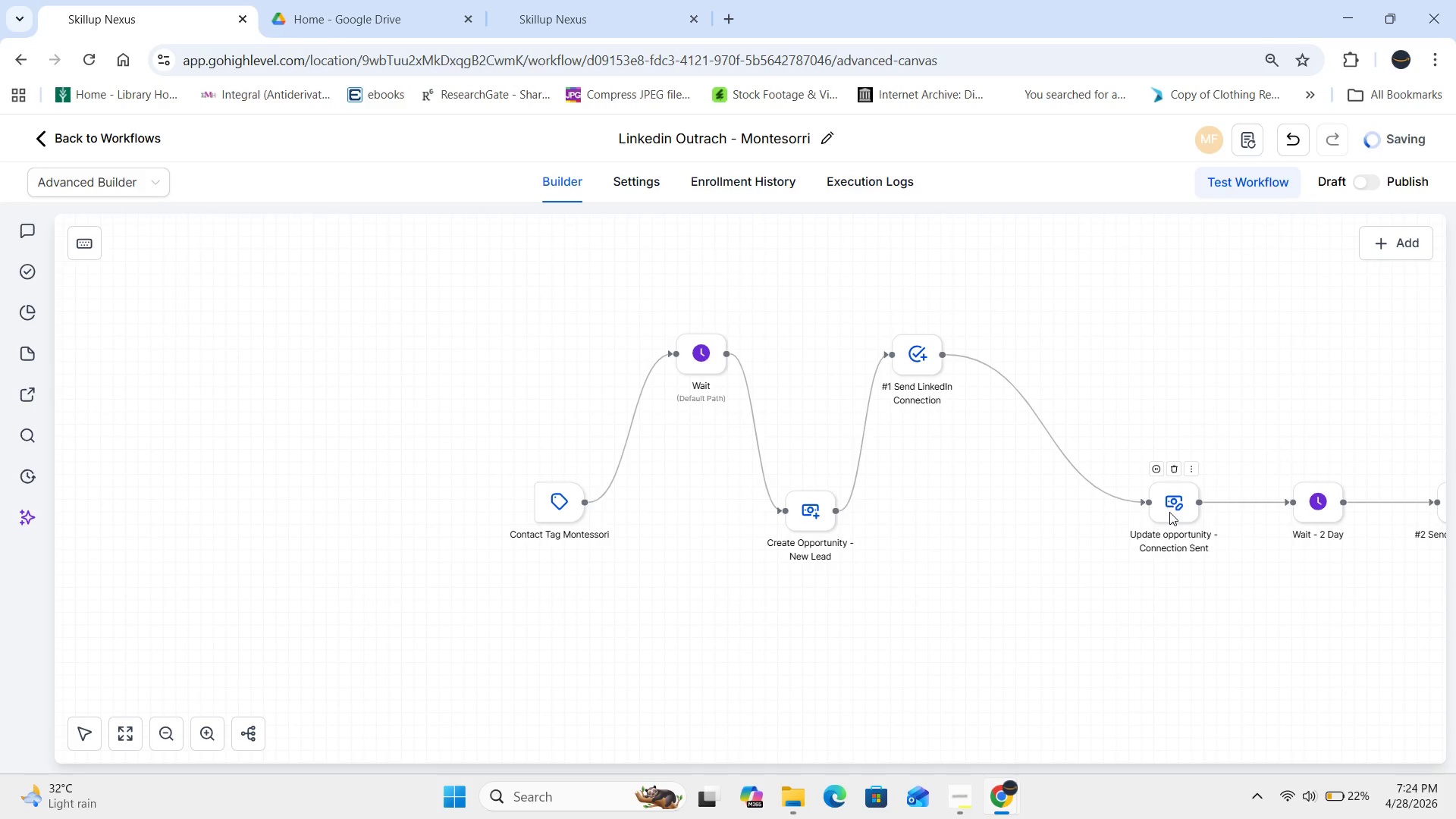 
left_click_drag(start_coordinate=[1169, 512], to_coordinate=[1001, 507])
 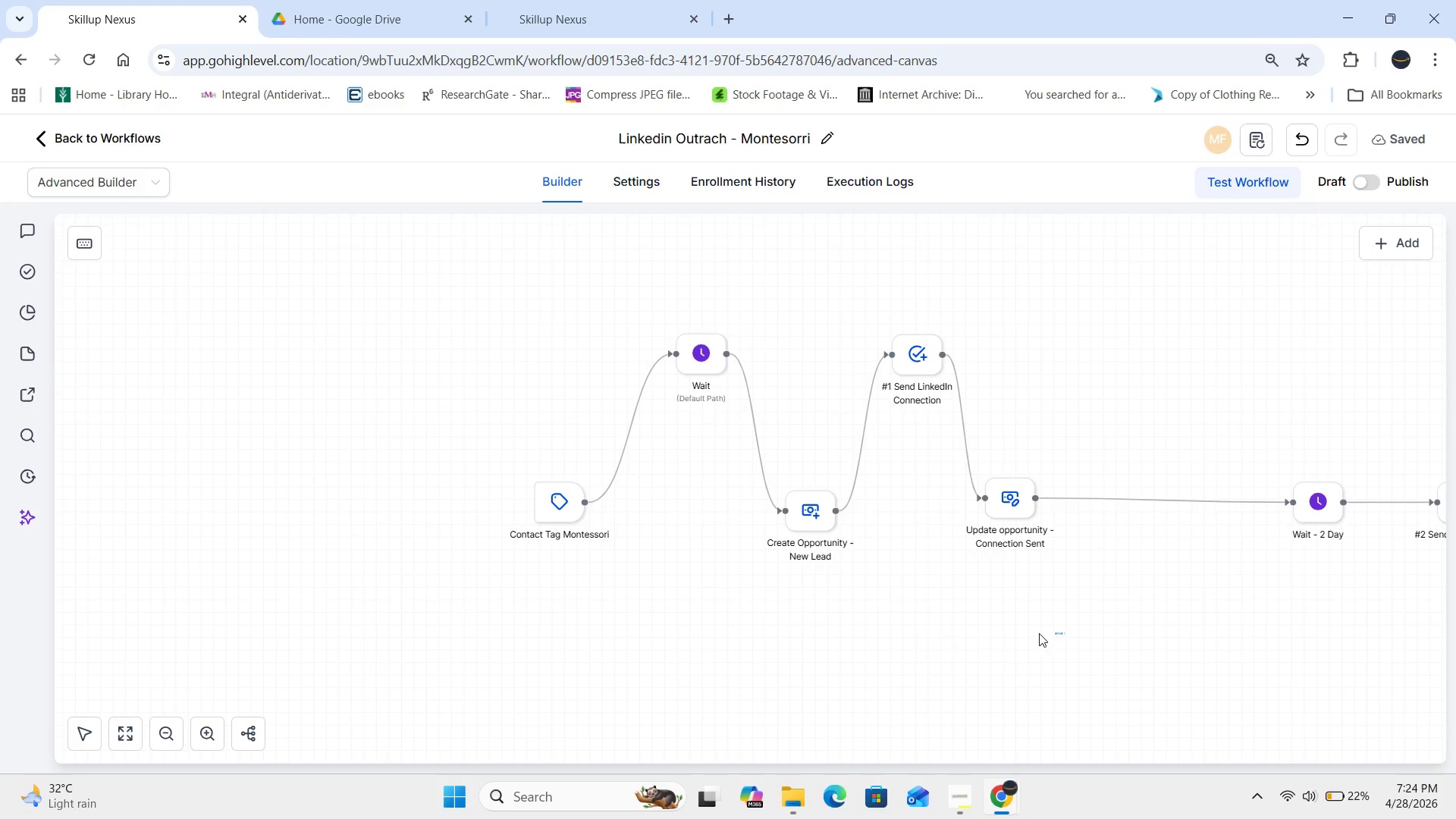 
left_click_drag(start_coordinate=[1062, 633], to_coordinate=[794, 622])
 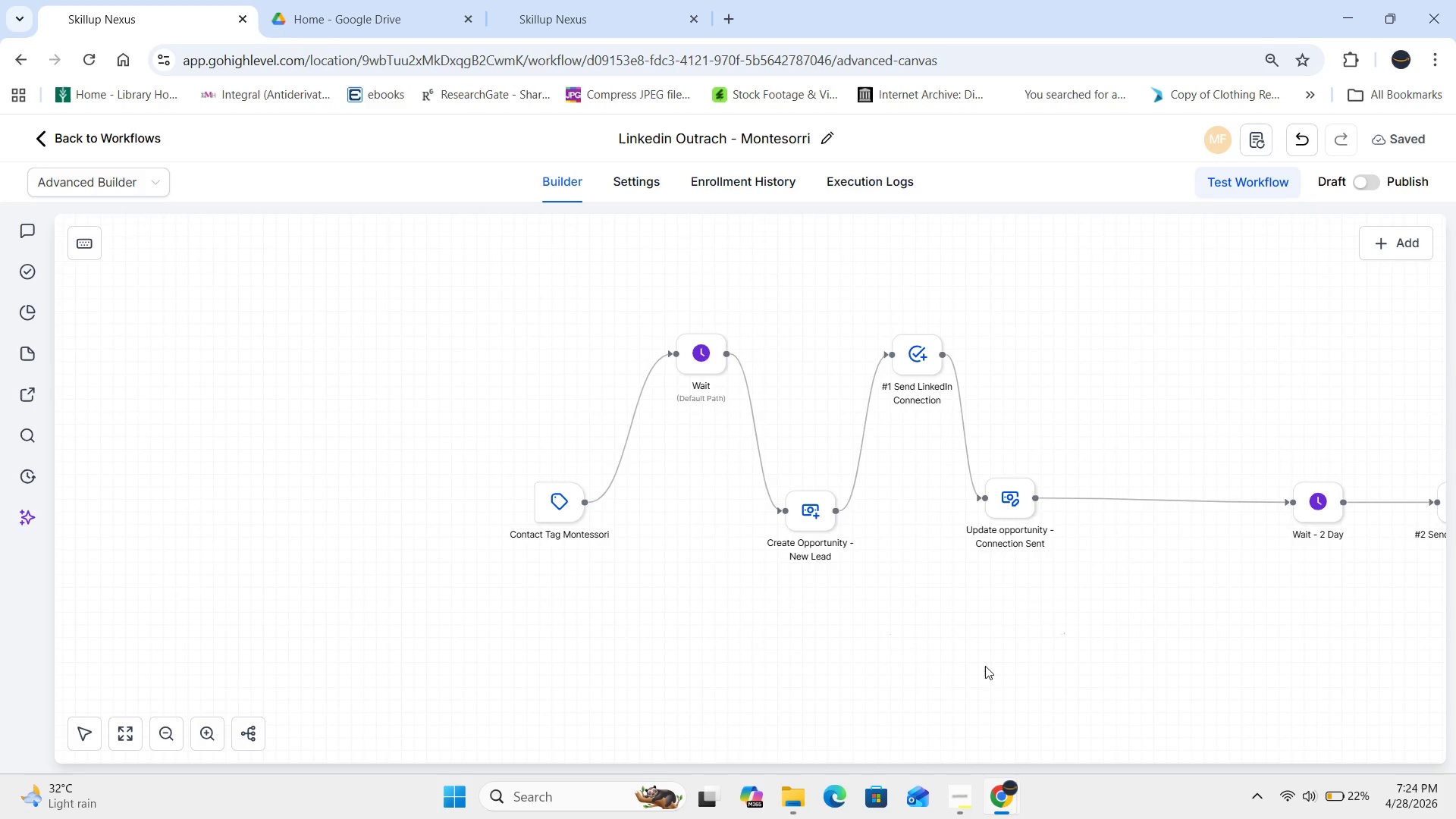 
left_click_drag(start_coordinate=[985, 666], to_coordinate=[786, 674])
 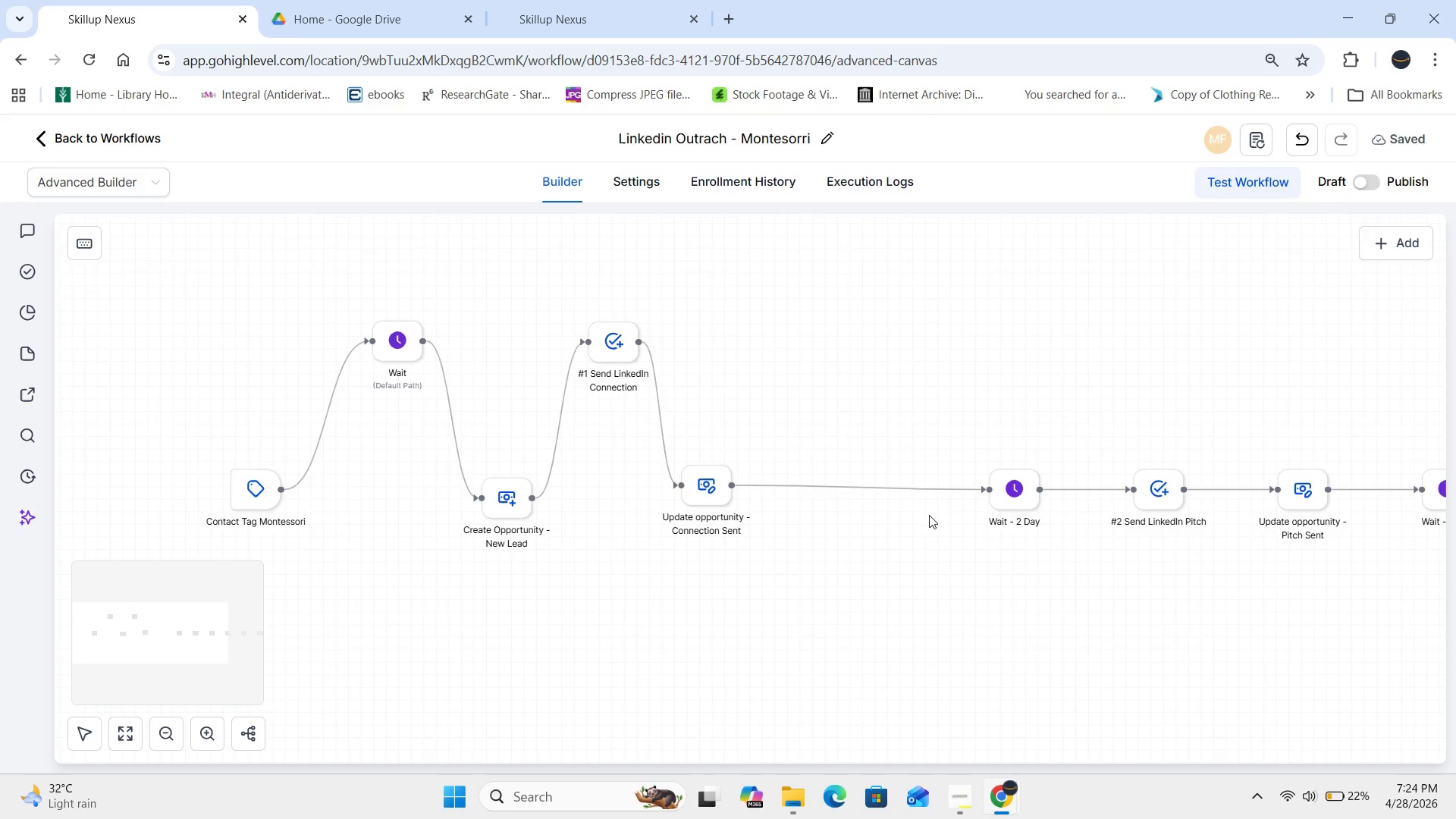 
left_click_drag(start_coordinate=[1017, 497], to_coordinate=[804, 337])
 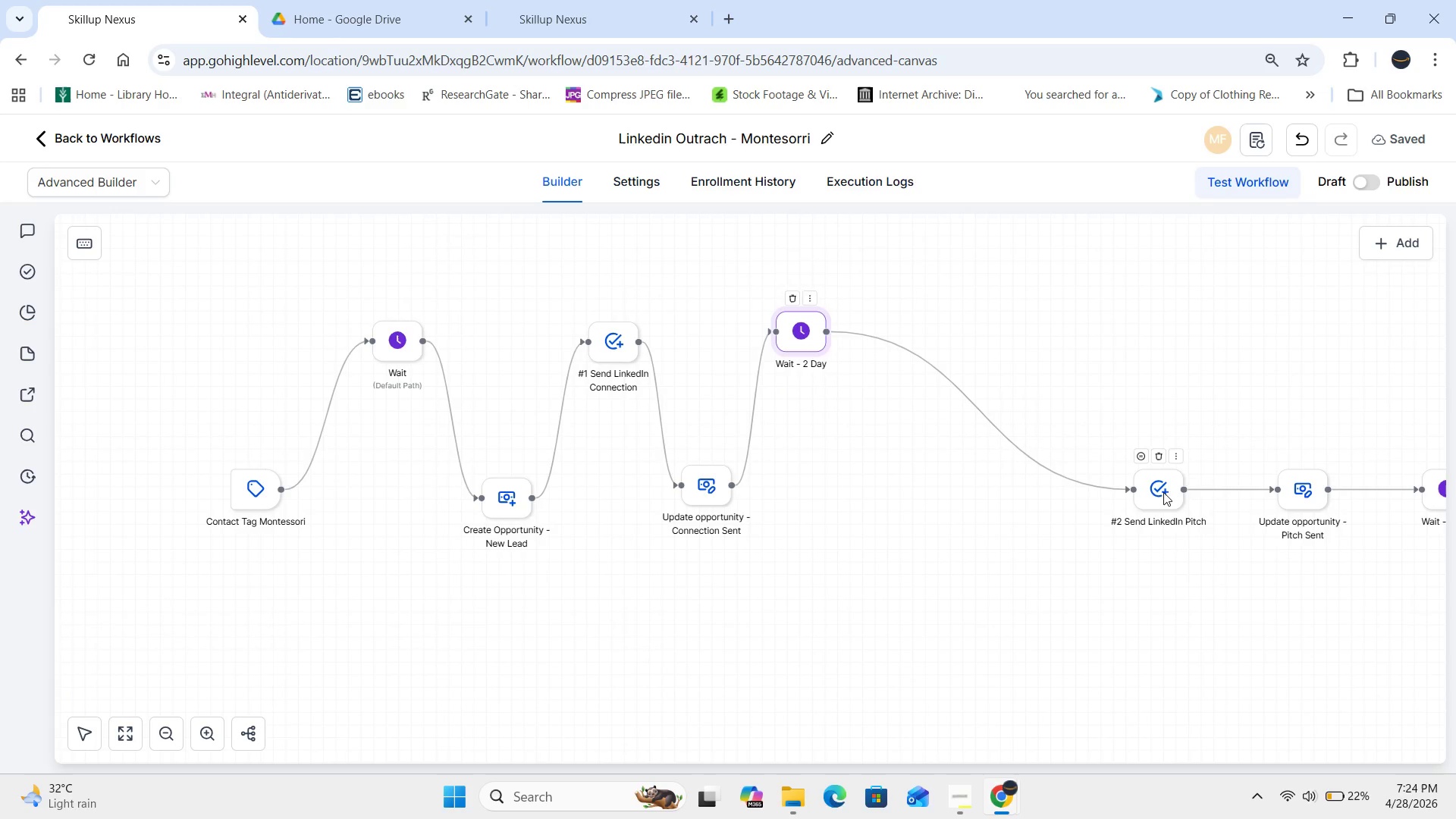 
left_click_drag(start_coordinate=[1161, 493], to_coordinate=[910, 488])
 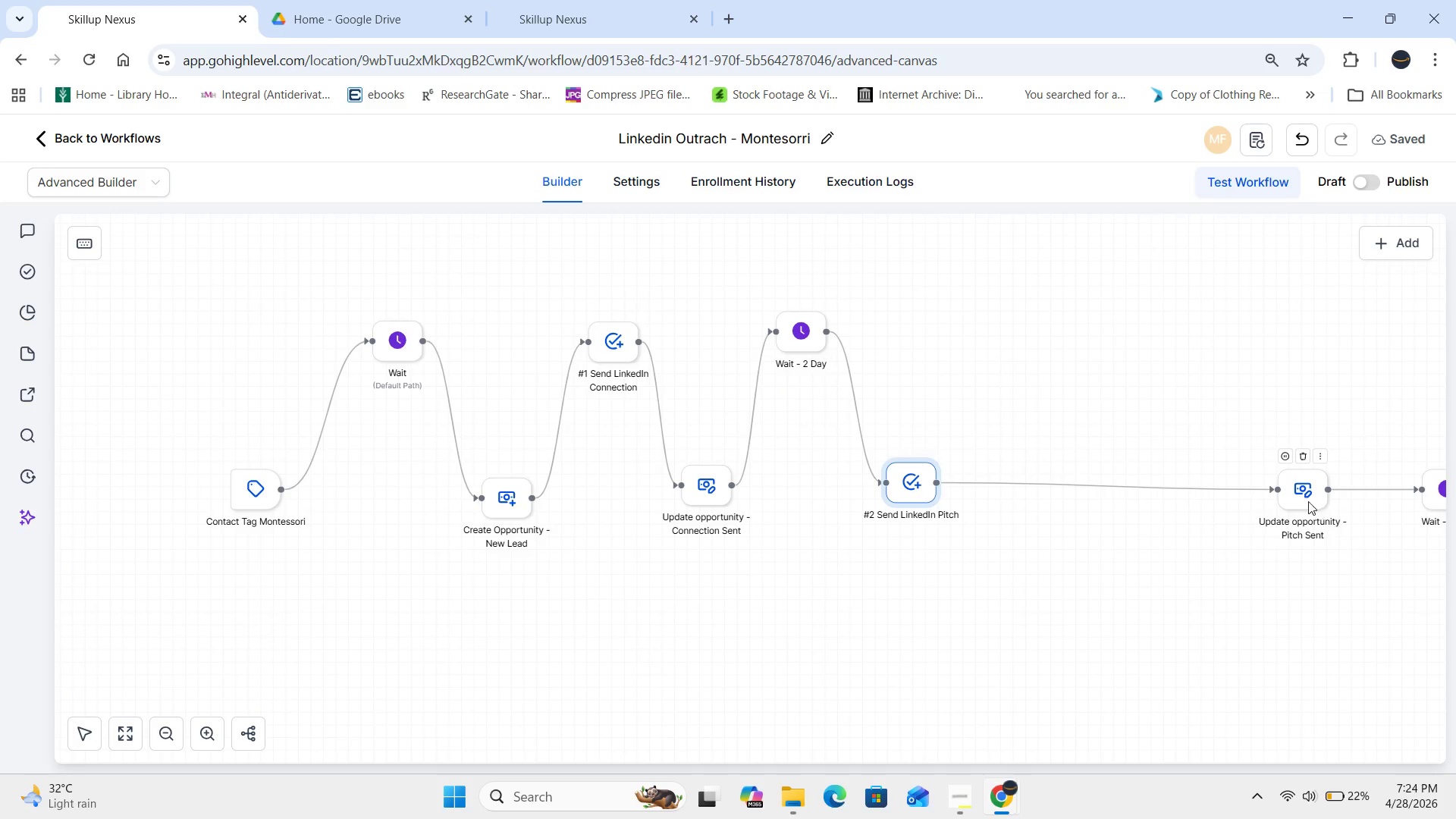 
left_click_drag(start_coordinate=[1304, 495], to_coordinate=[1021, 344])
 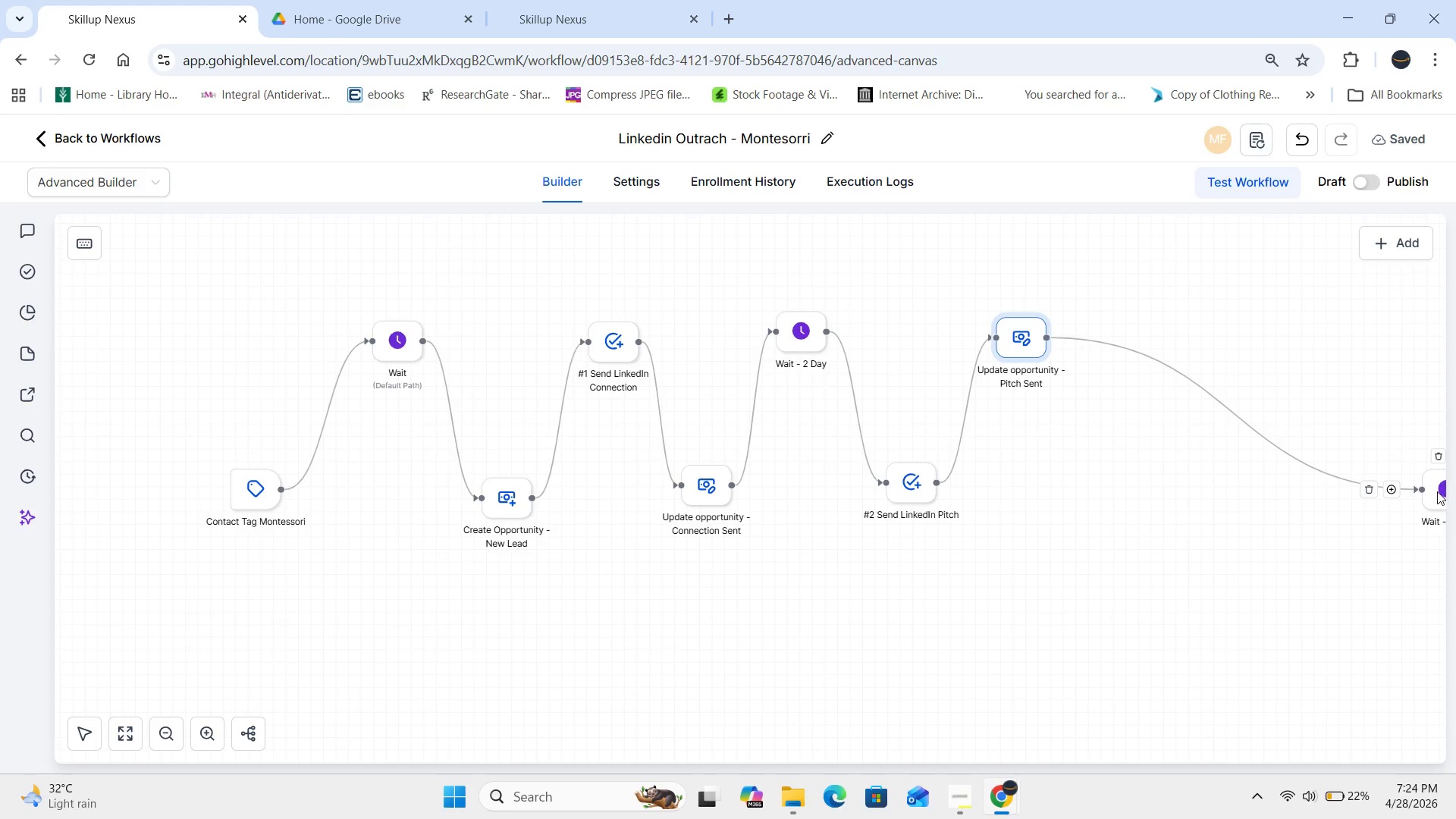 
left_click_drag(start_coordinate=[1437, 491], to_coordinate=[1100, 485])
 